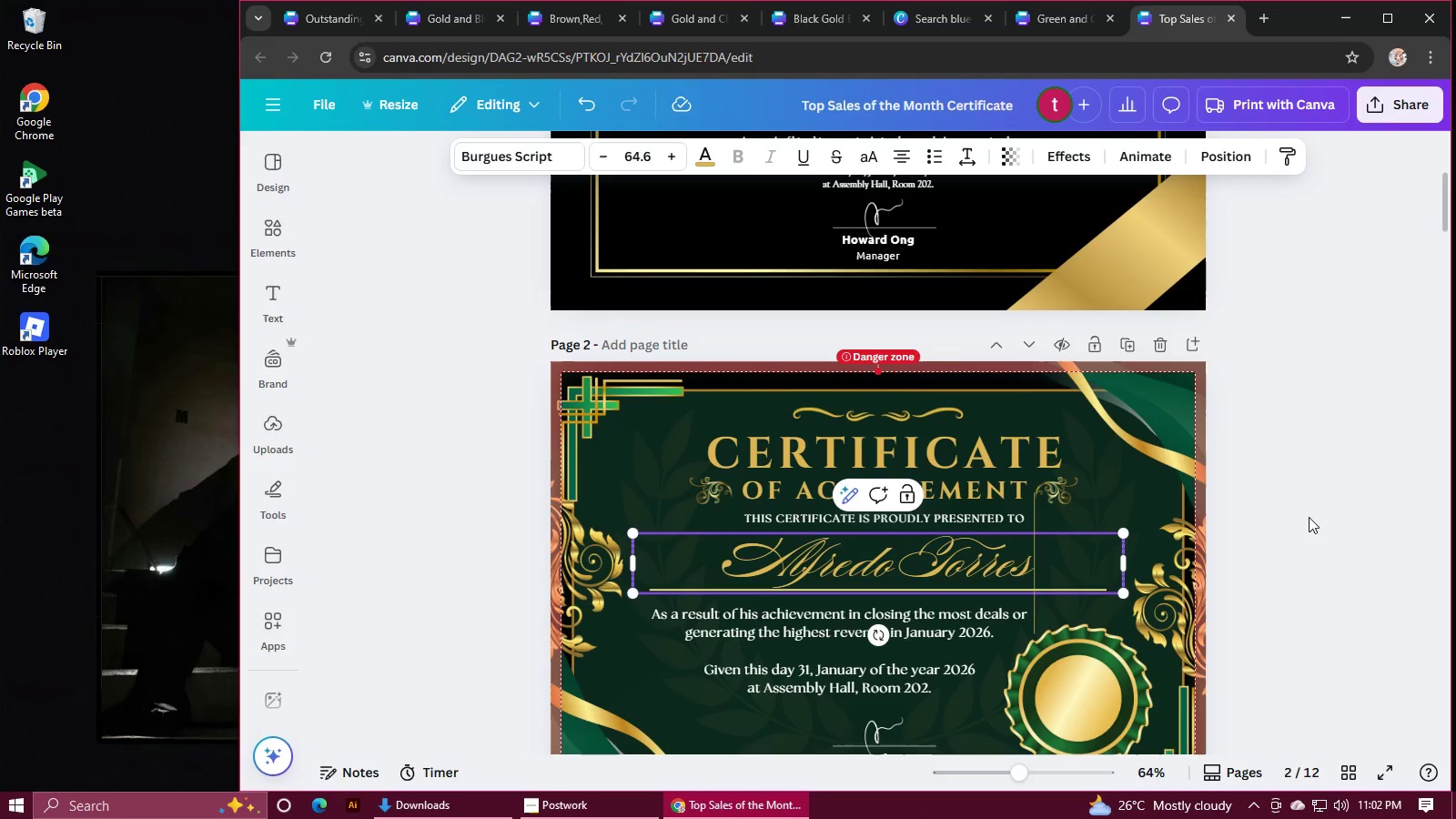 
left_click([1286, 514])
 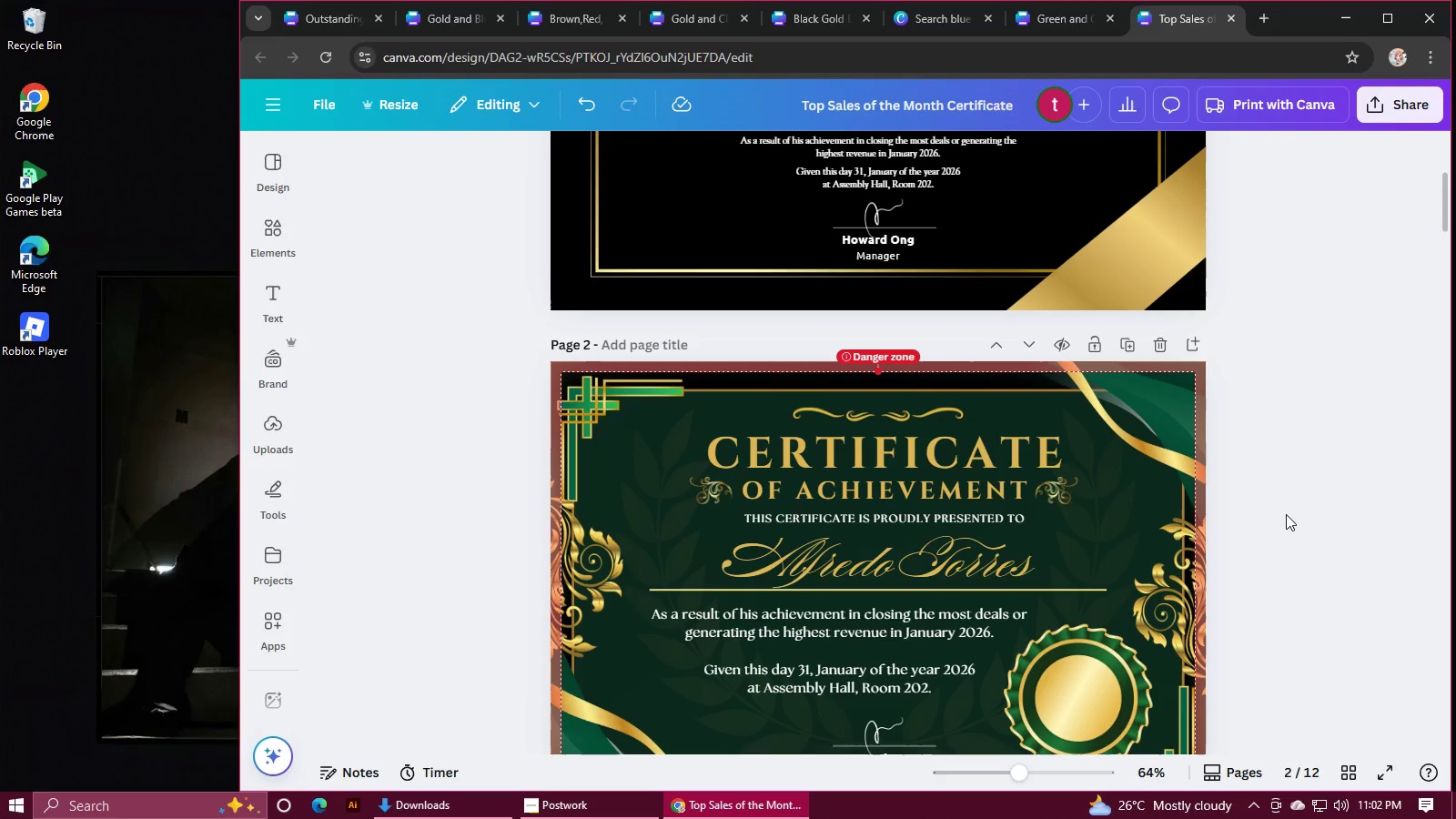 
scroll: coordinate [1286, 514], scroll_direction: down, amount: 2.0
 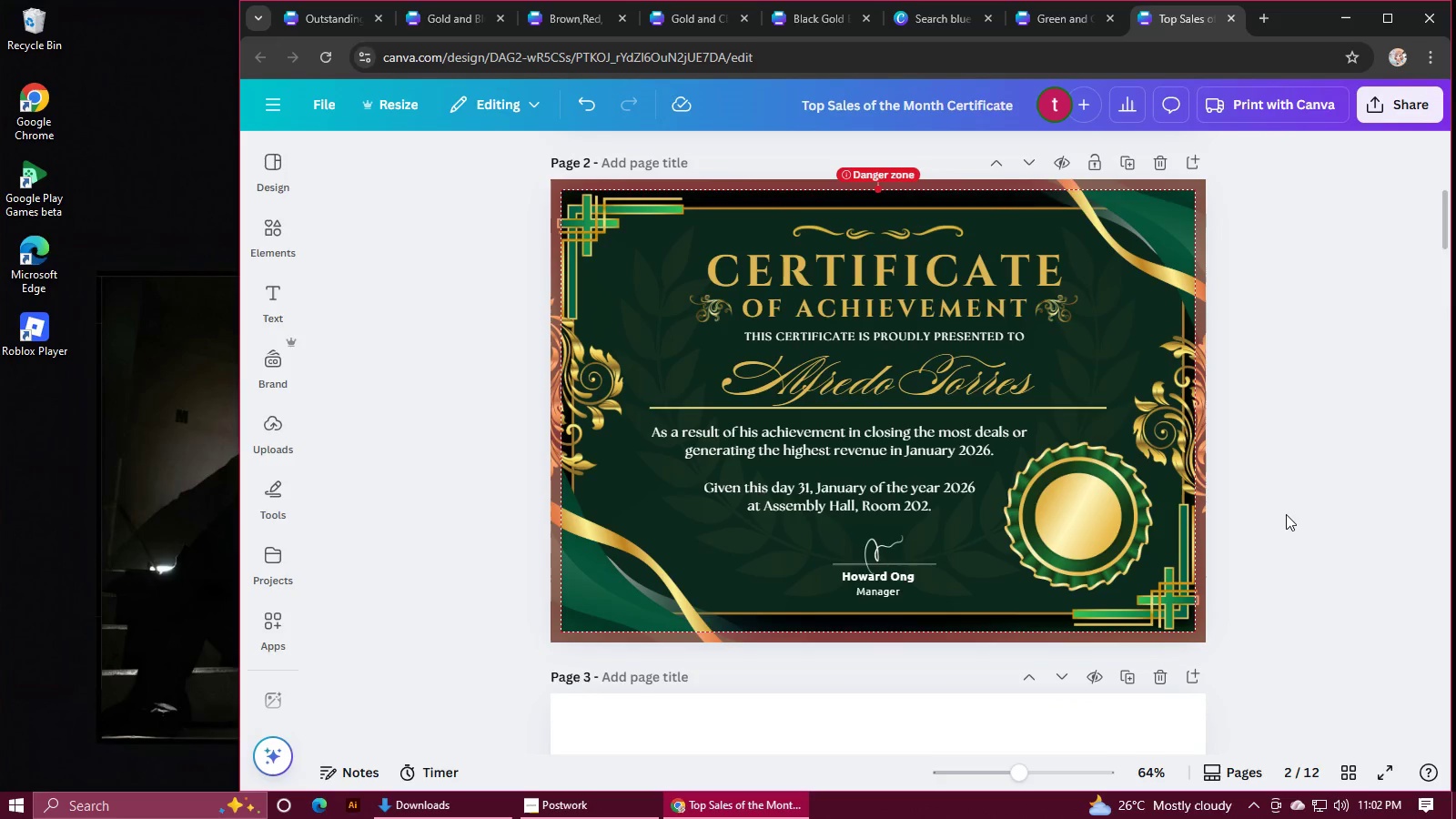 
scroll: coordinate [996, 357], scroll_direction: up, amount: 5.0
 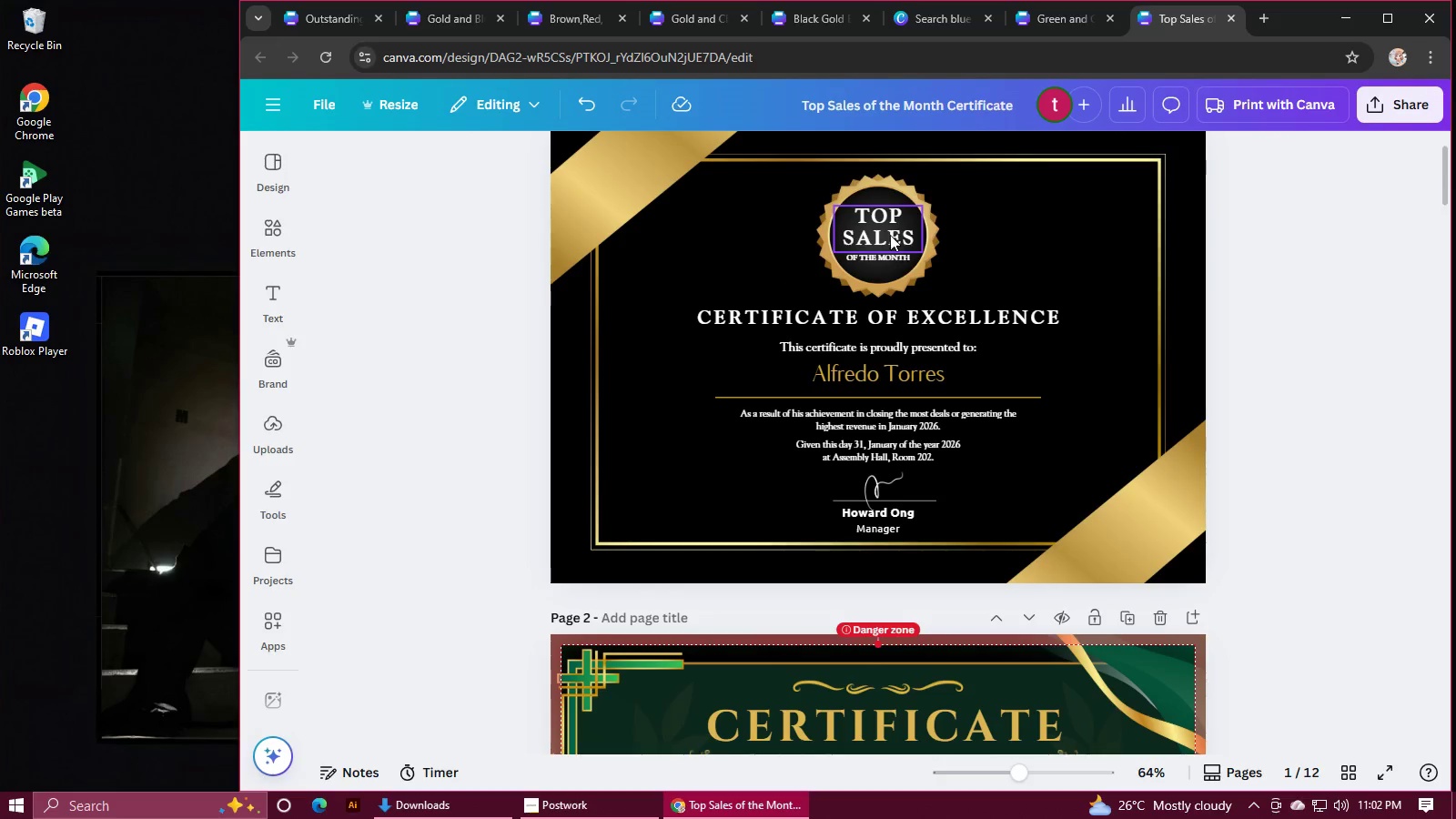 
left_click([890, 235])
 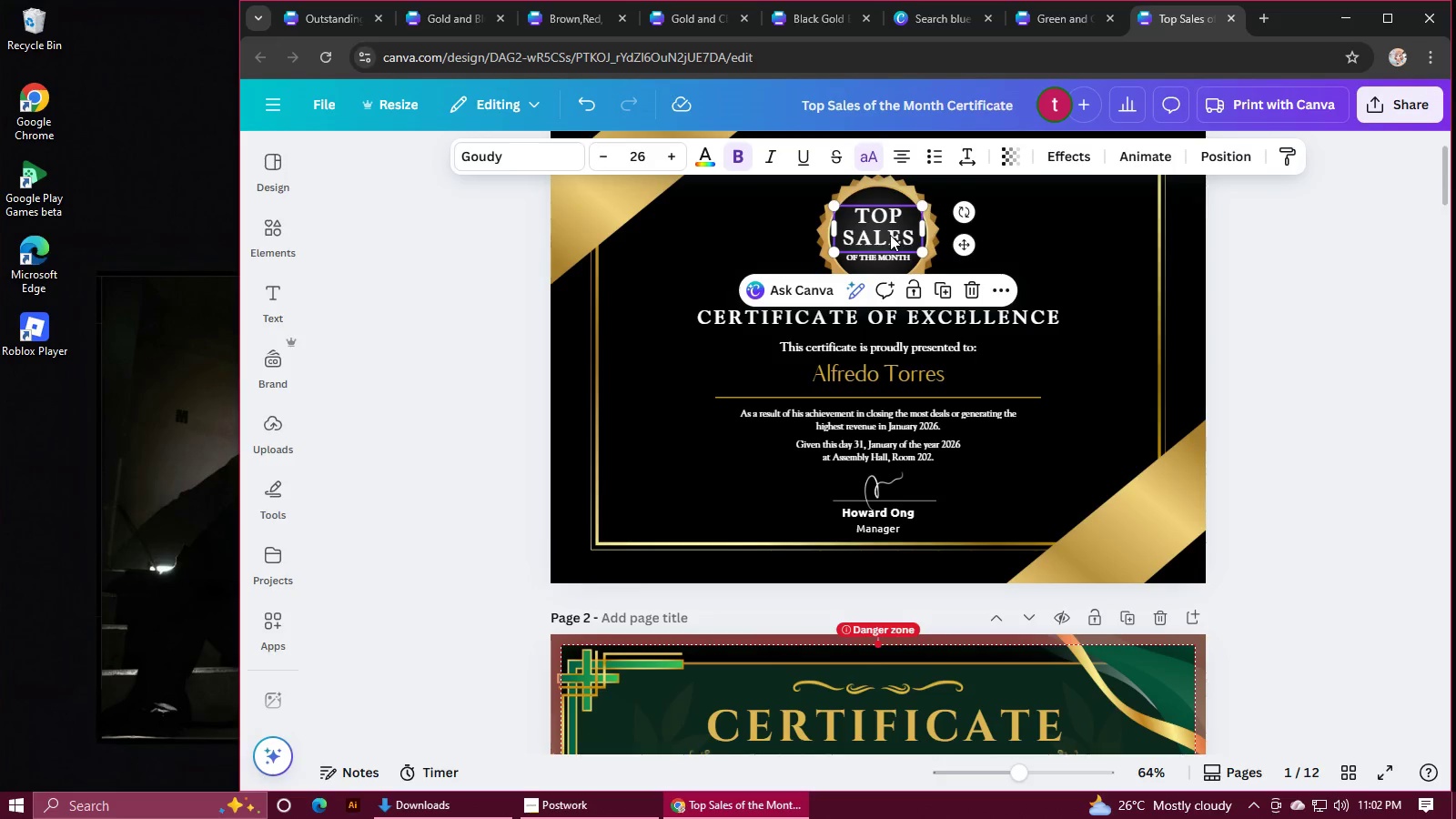 
hold_key(key=ShiftLeft, duration=0.79)
left_click([883, 254])
 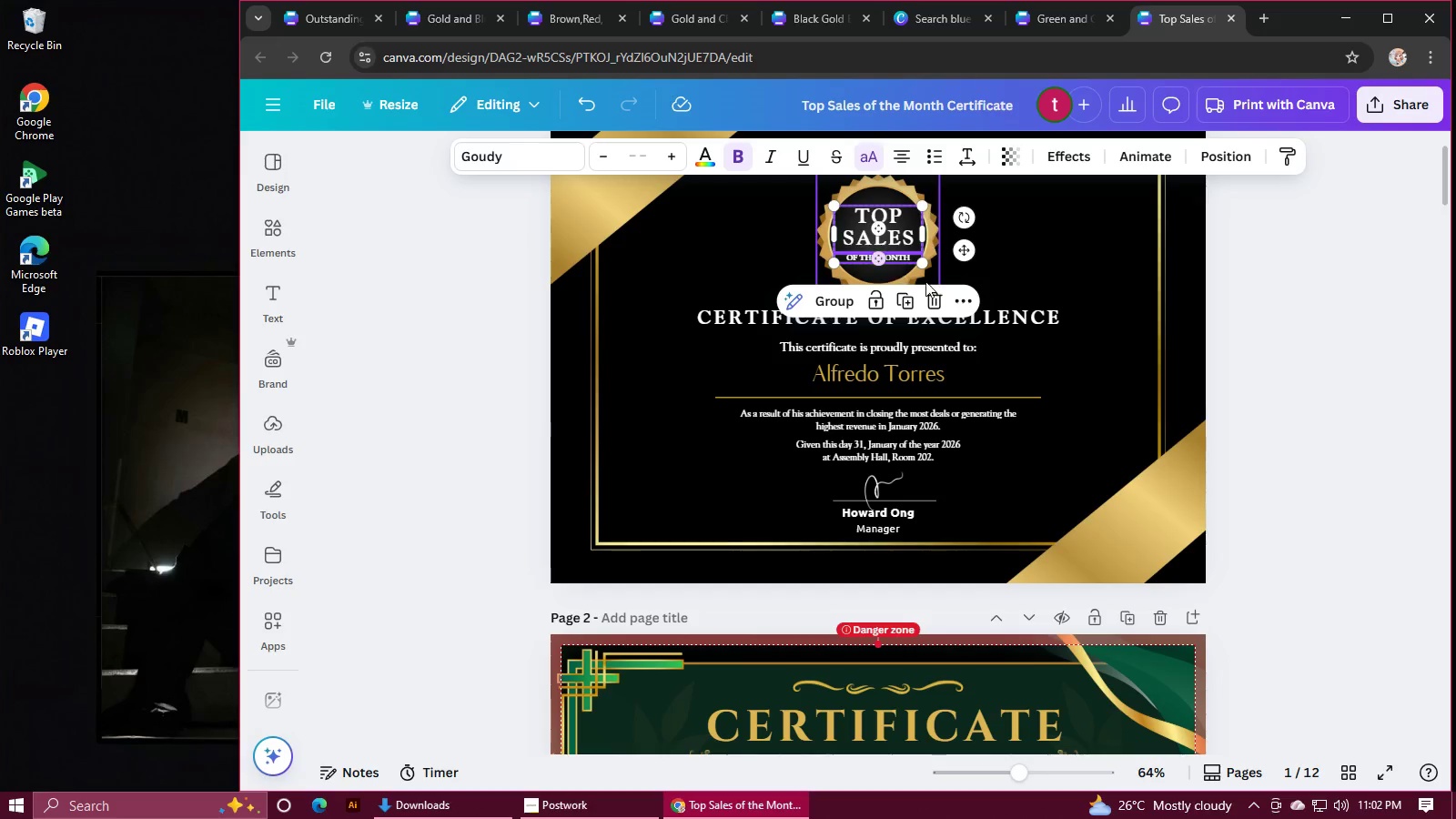 
key(Control+C)
 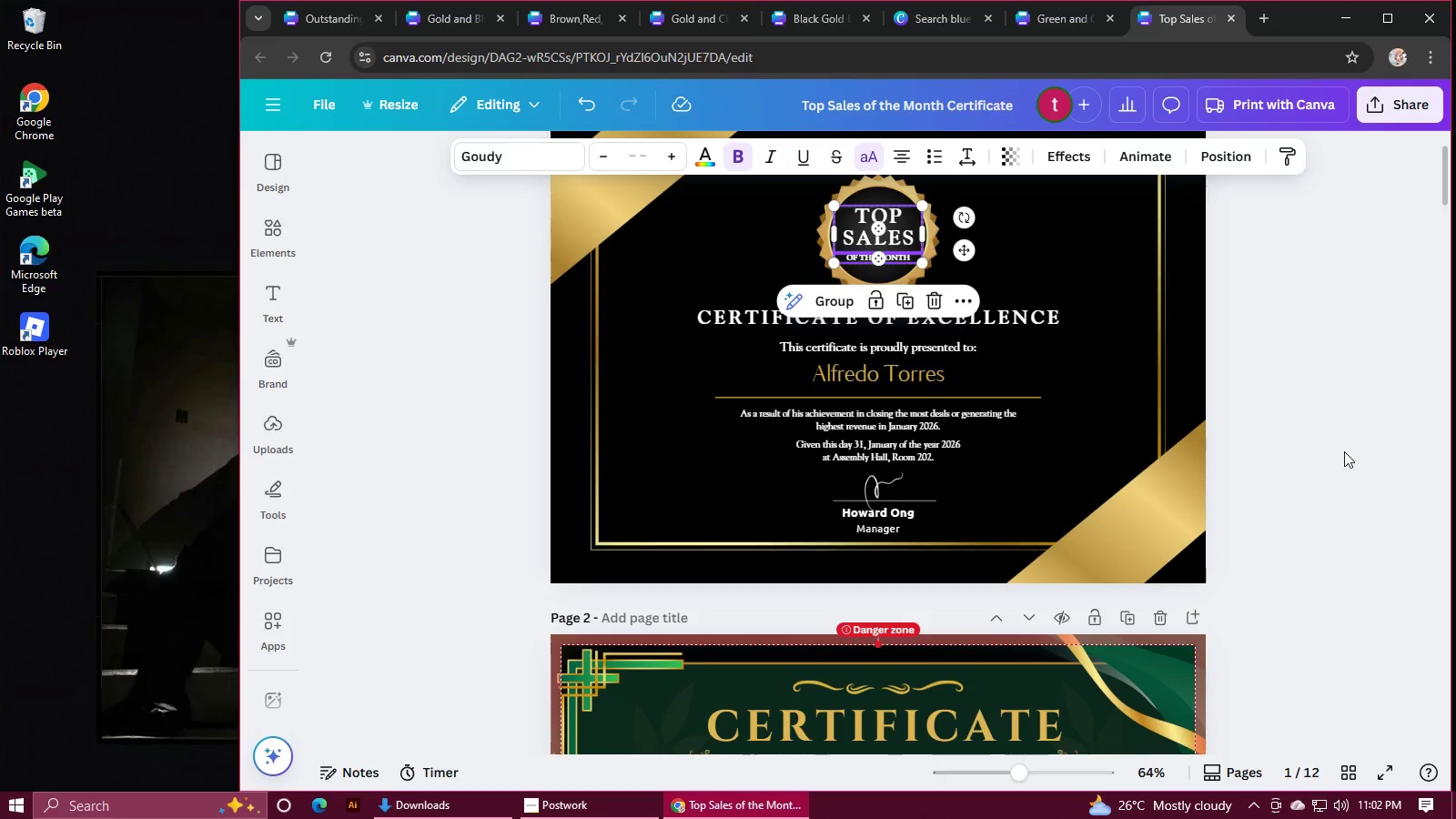 
scroll: coordinate [1322, 443], scroll_direction: down, amount: 5.0
 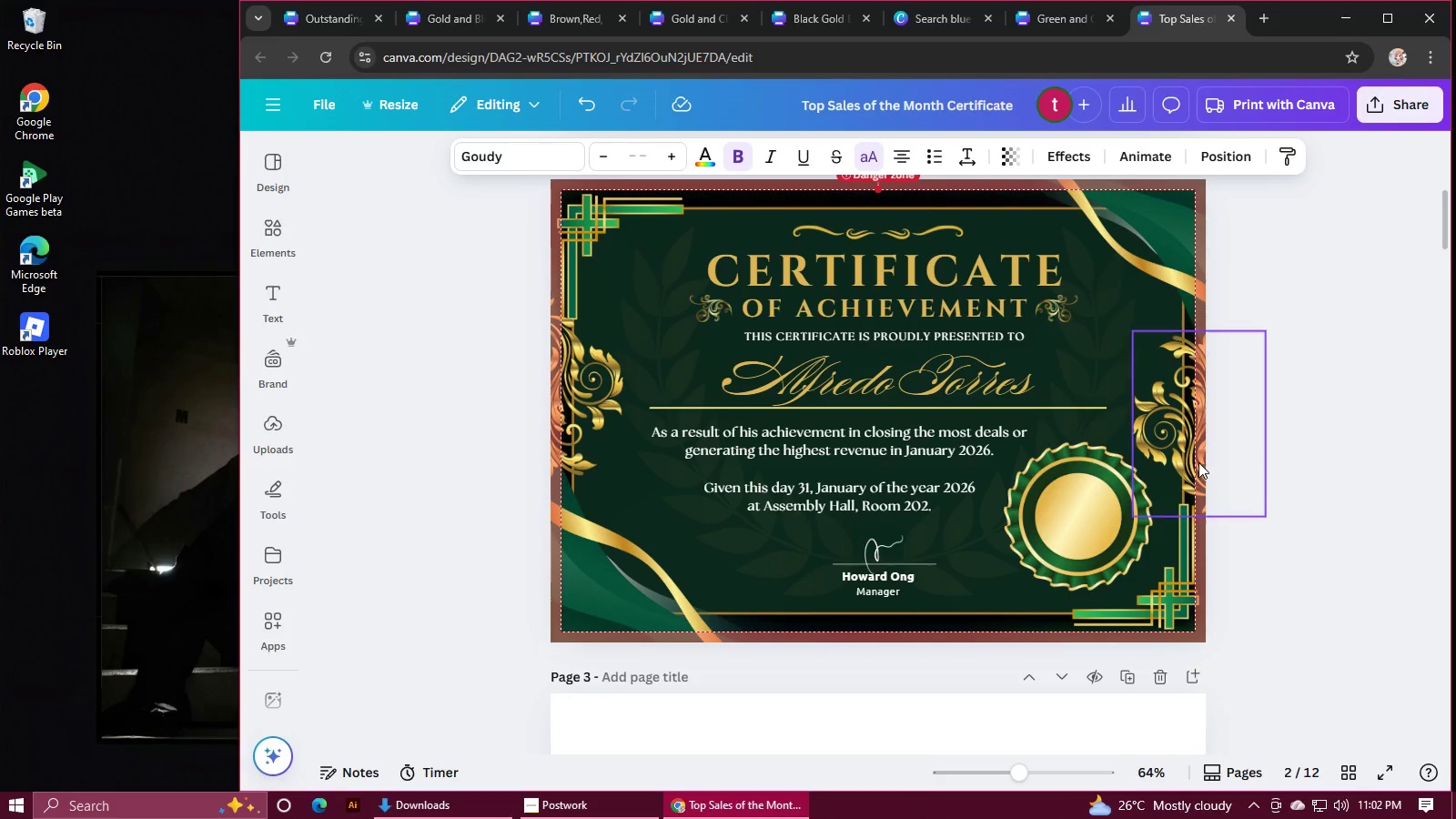 
key(Control+V)
 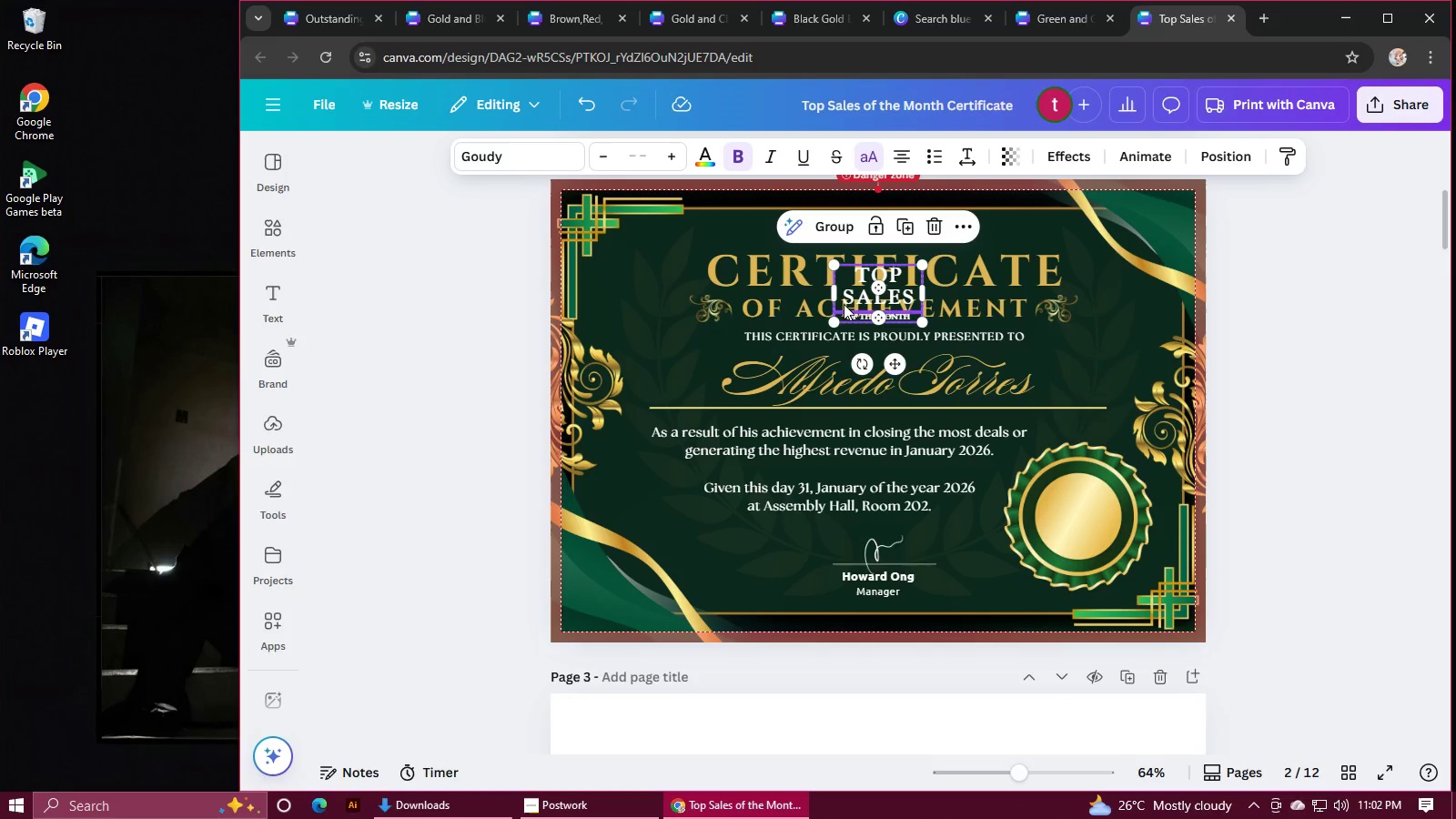 
left_click_drag(start_coordinate=[882, 294], to_coordinate=[1019, 448])
 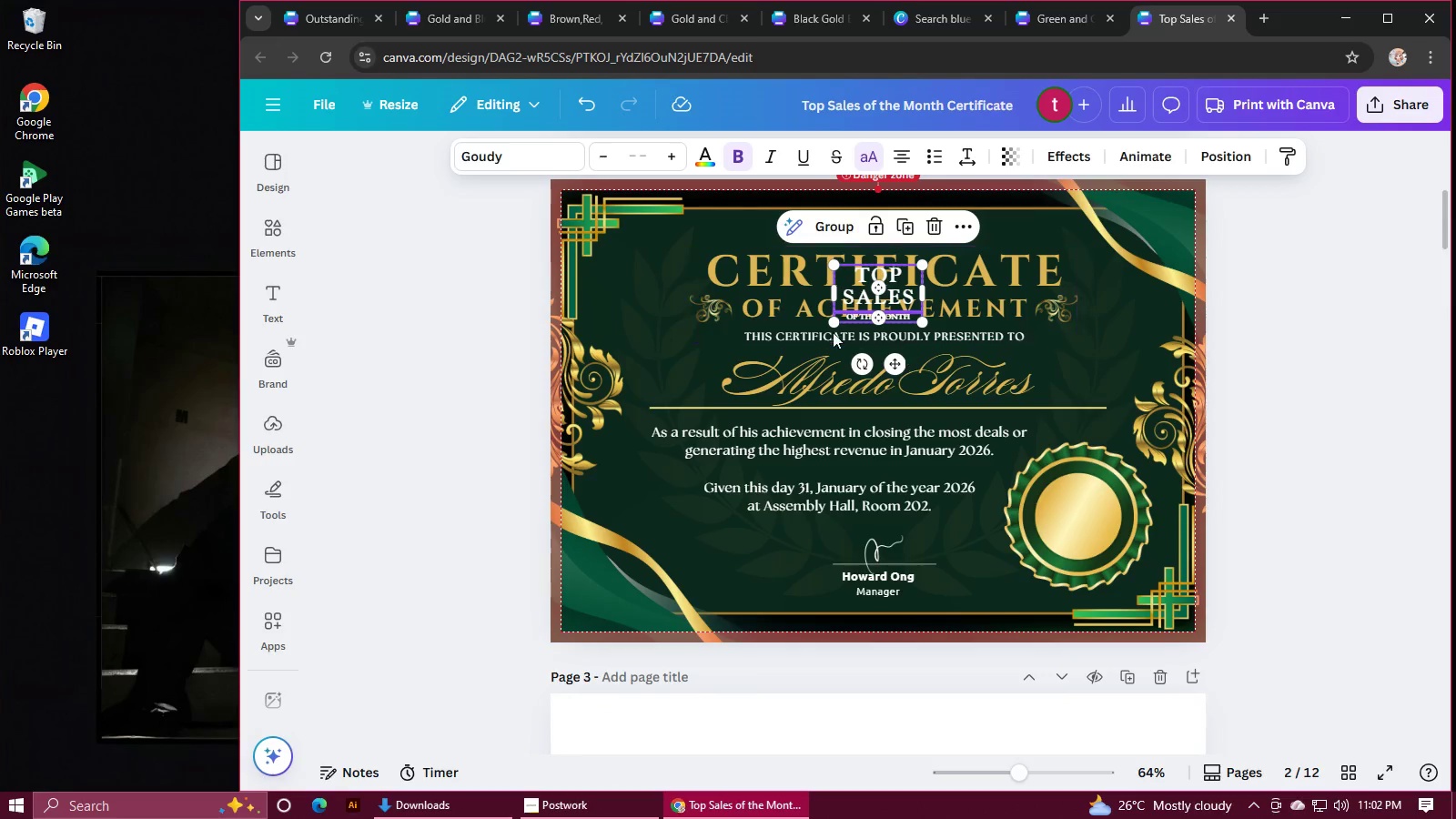 
left_click_drag(start_coordinate=[828, 335], to_coordinate=[830, 343])
 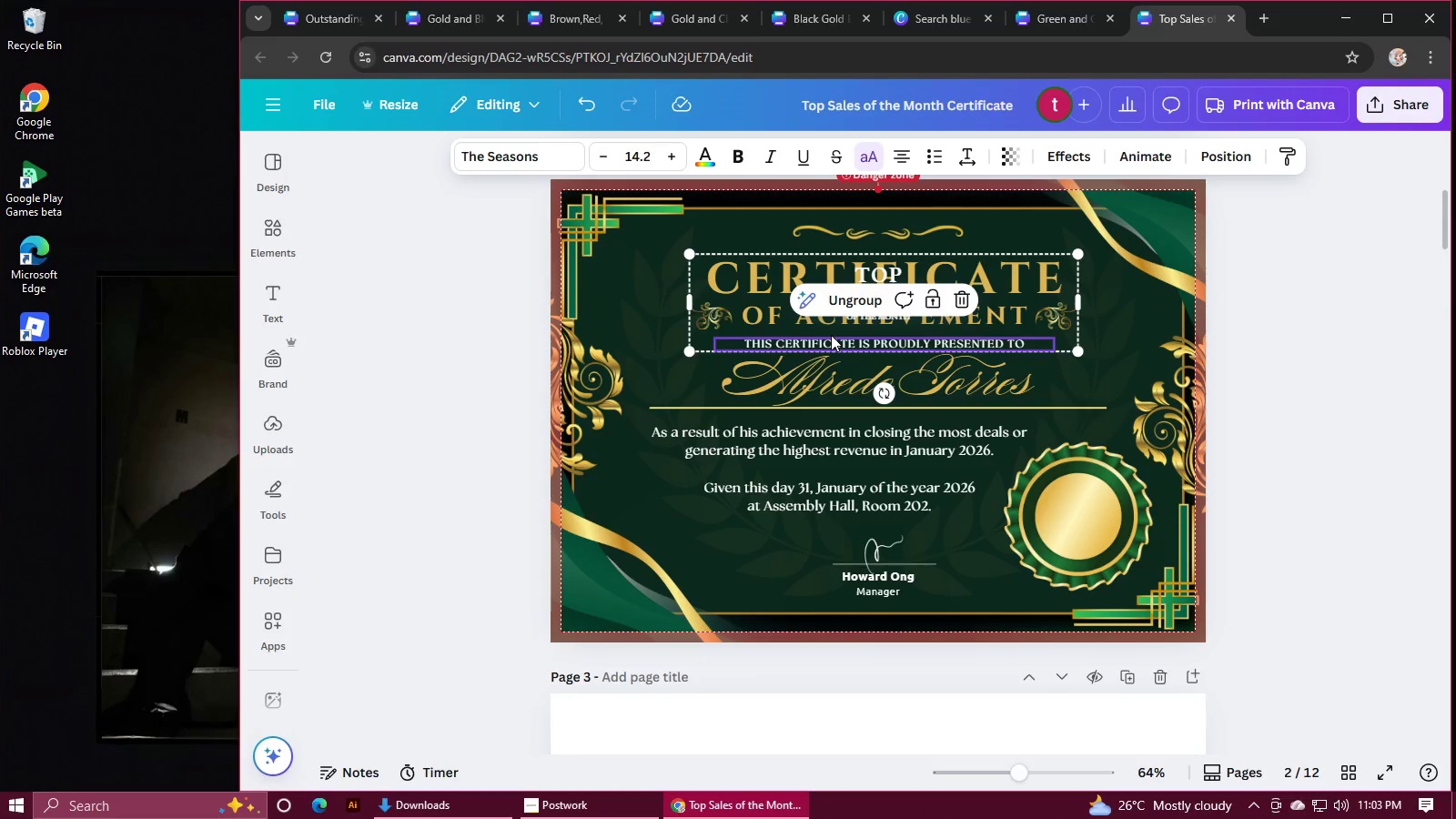 
key(Control+Z)
 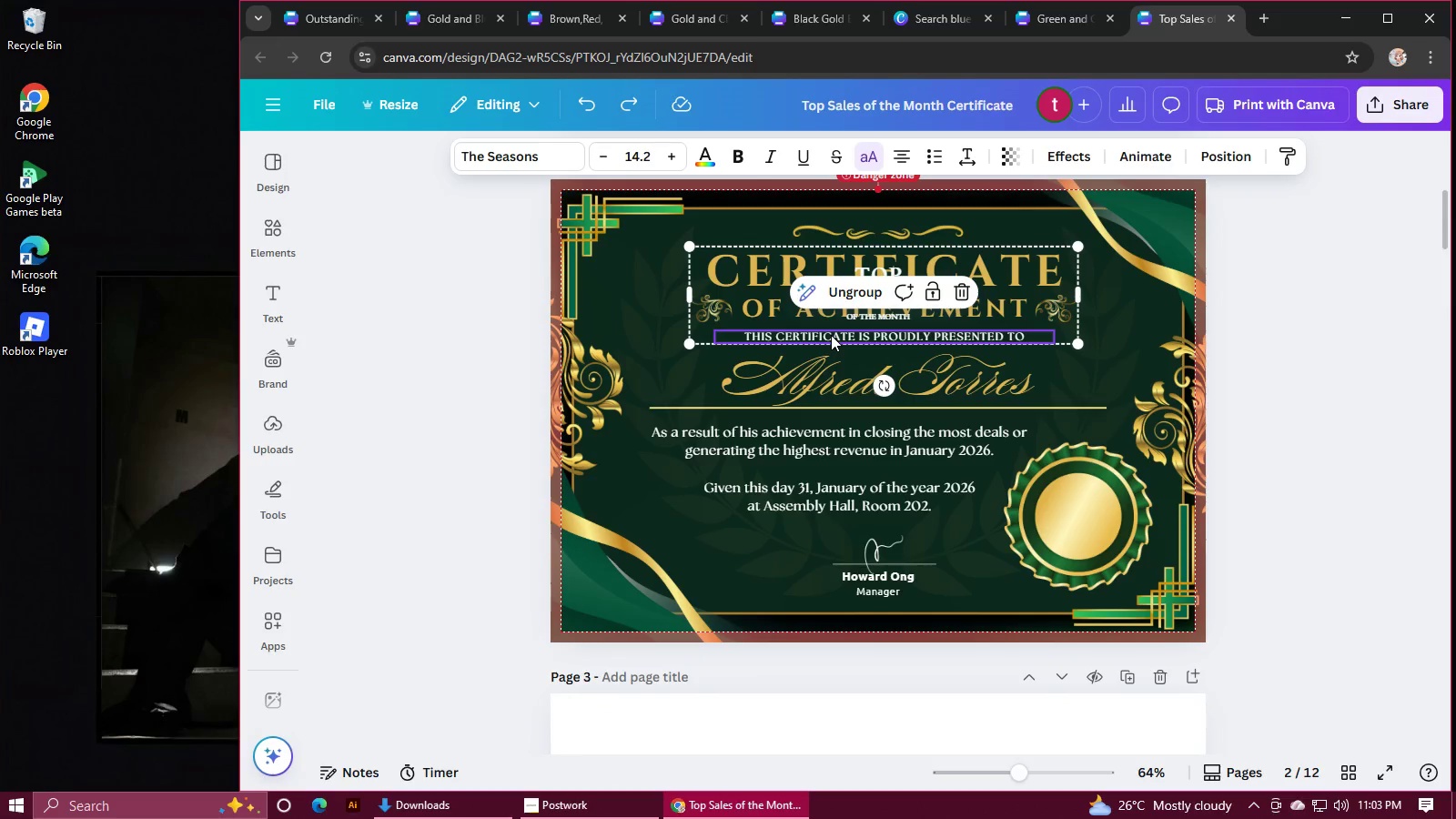 
key(Control+Z)
 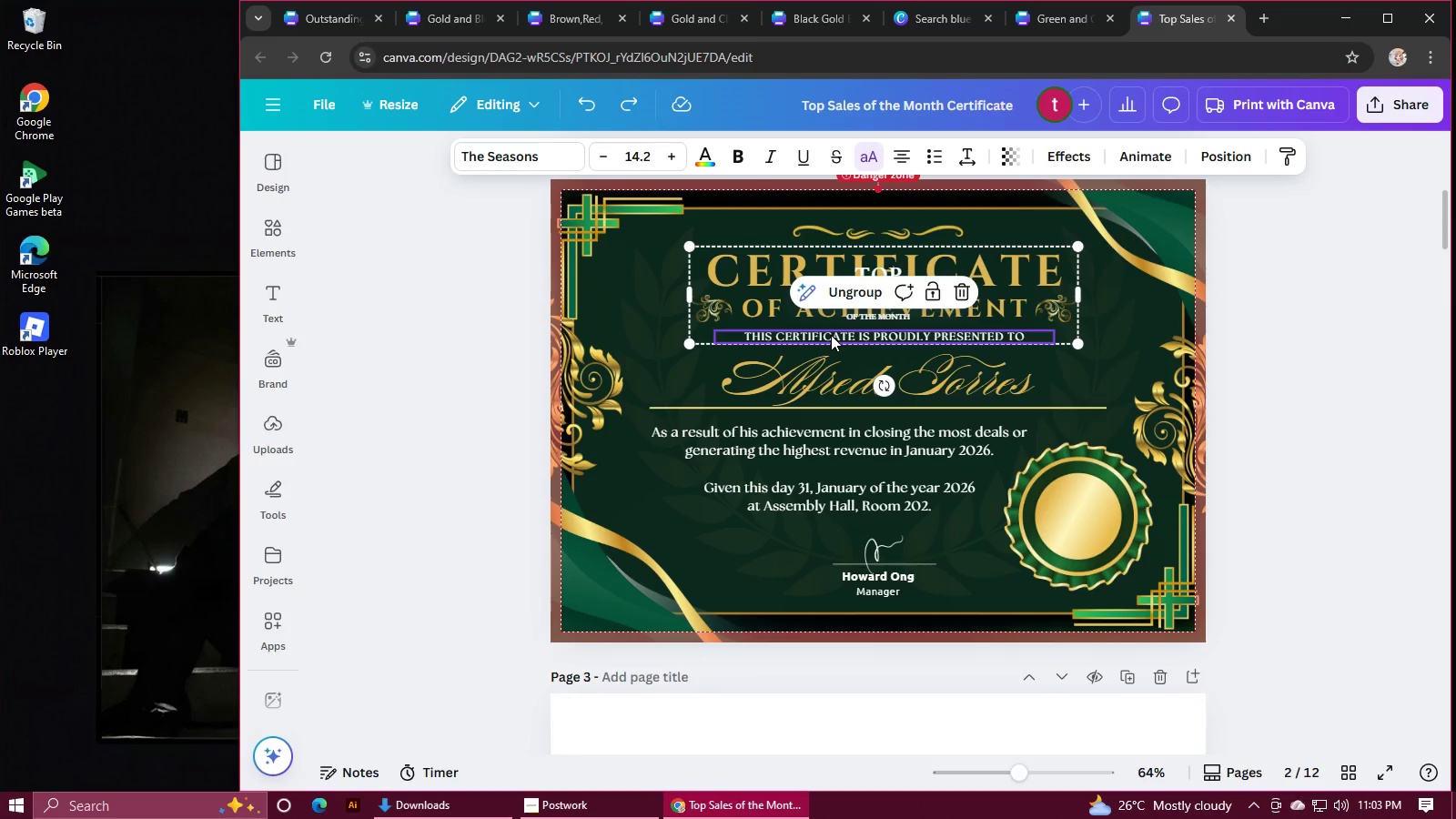 
key(Control+V)
 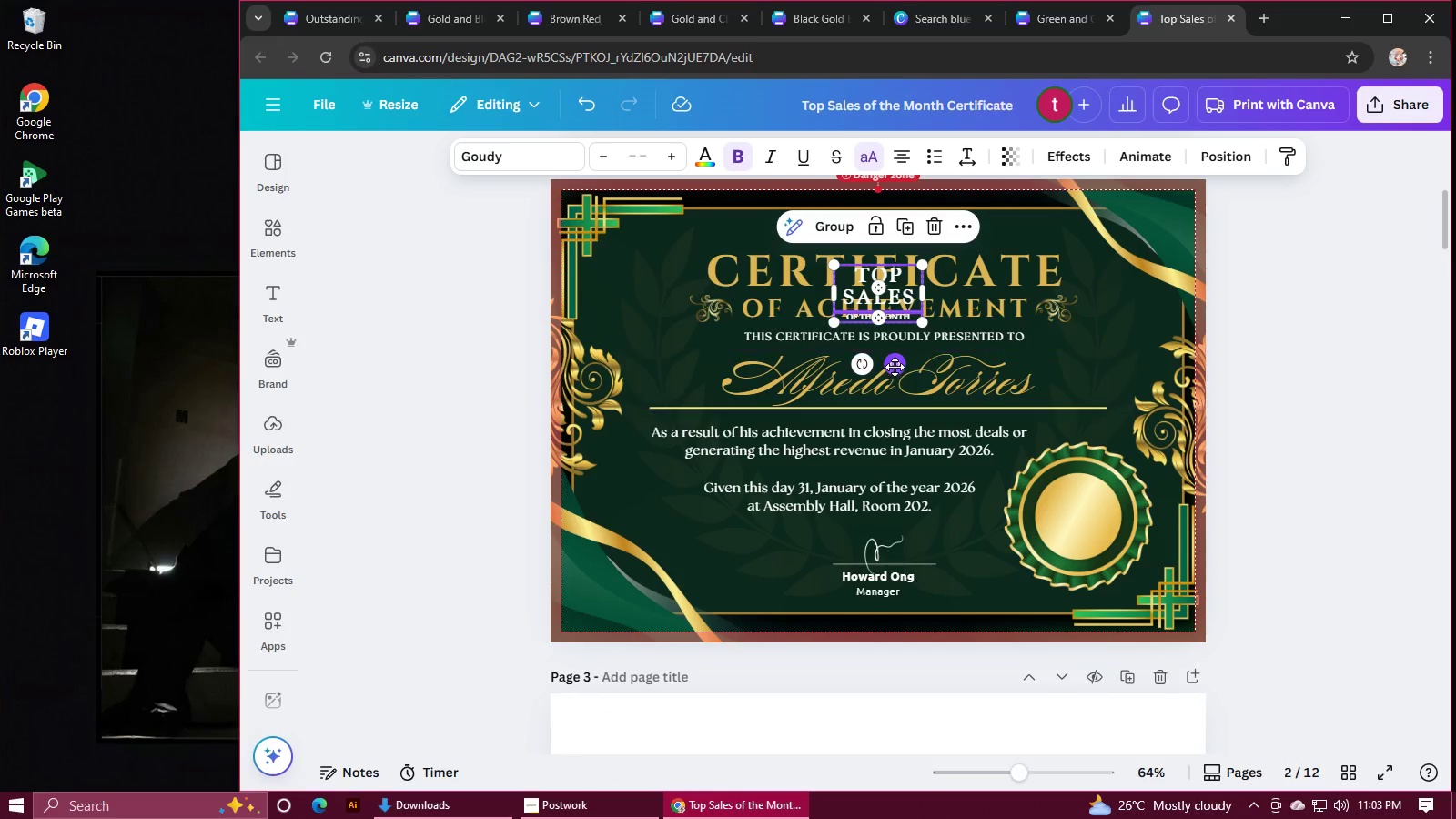 
left_click_drag(start_coordinate=[895, 367], to_coordinate=[1094, 587])
 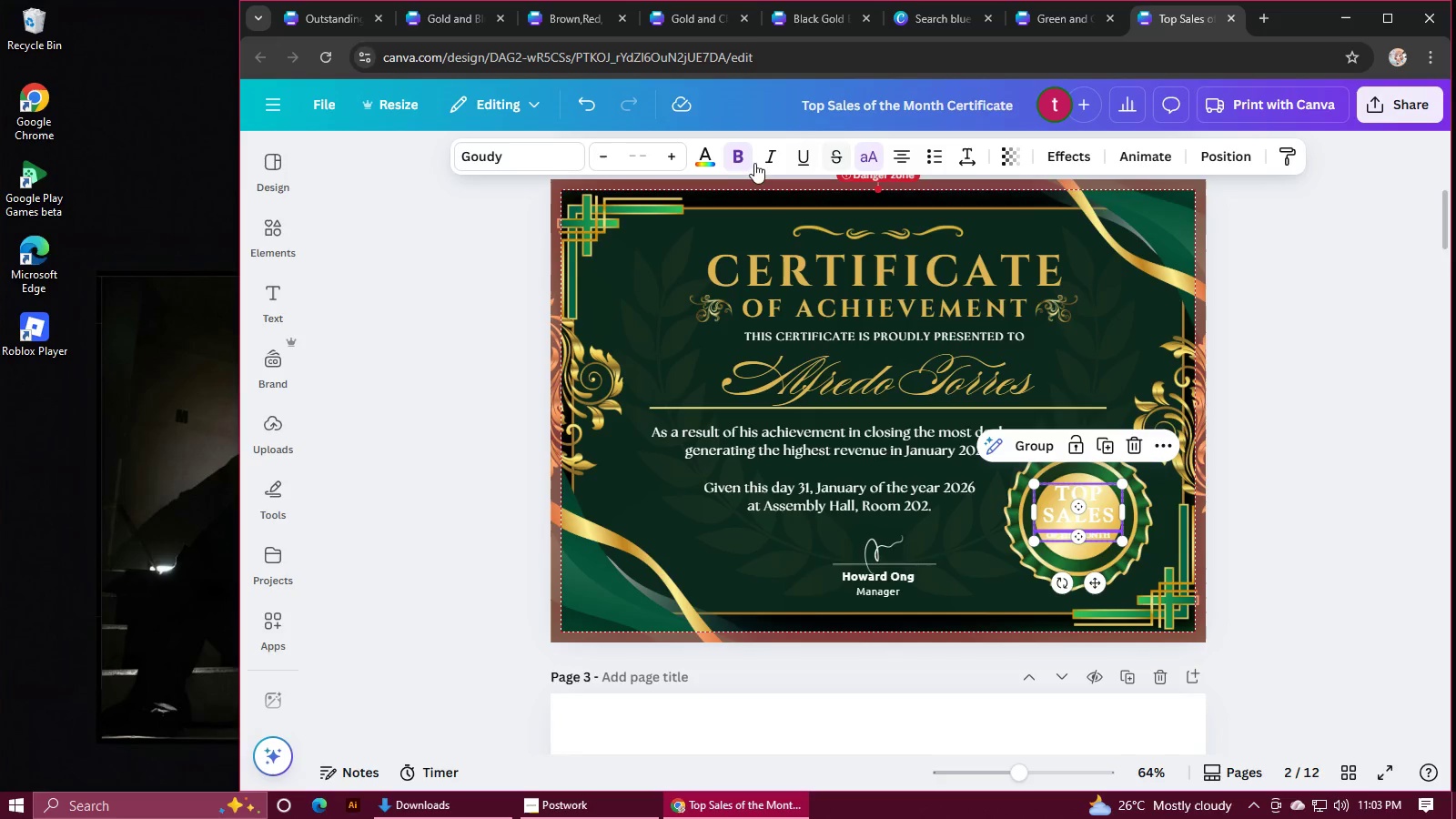 
left_click([713, 157])
 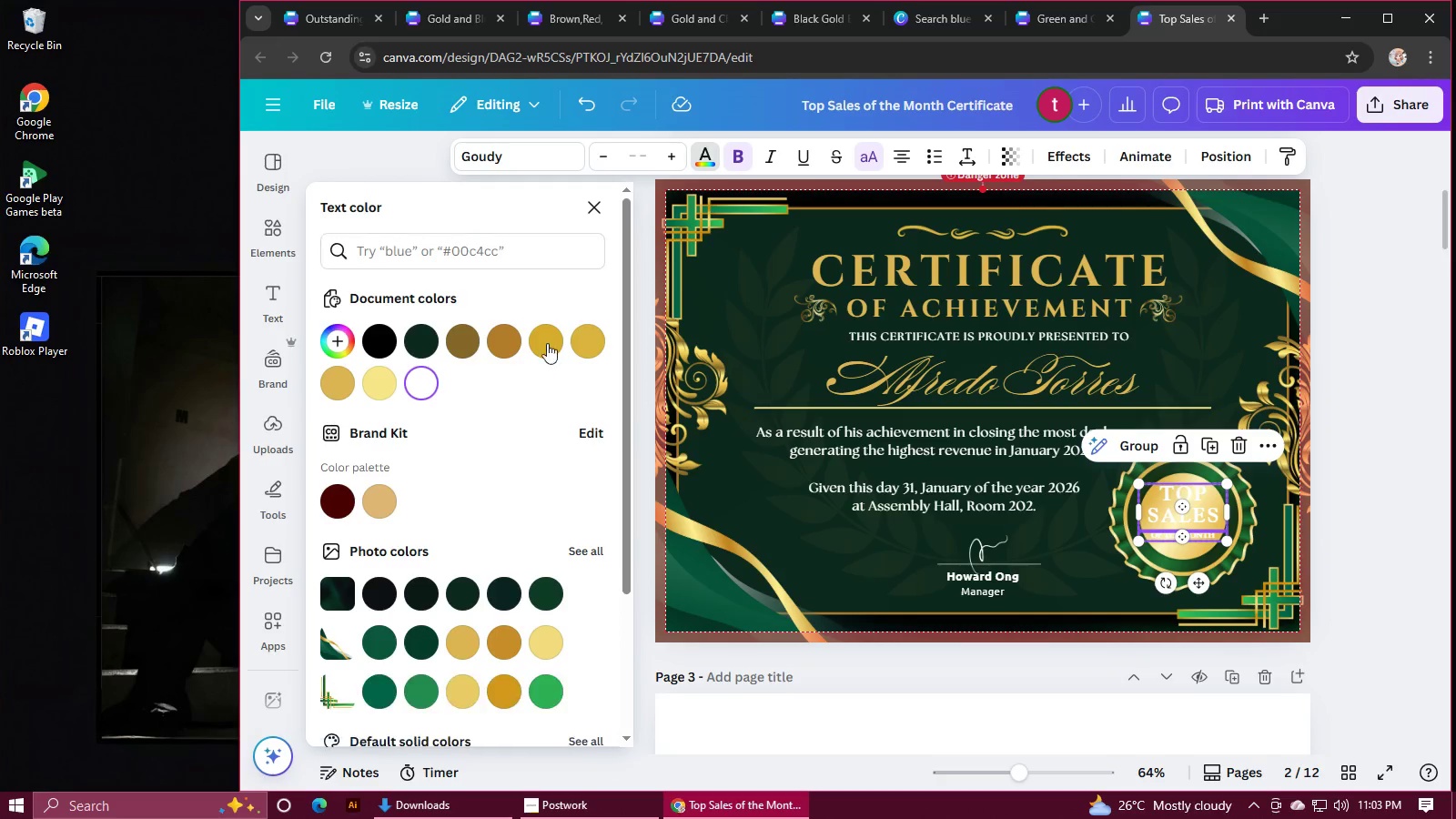 
left_click([587, 342])
 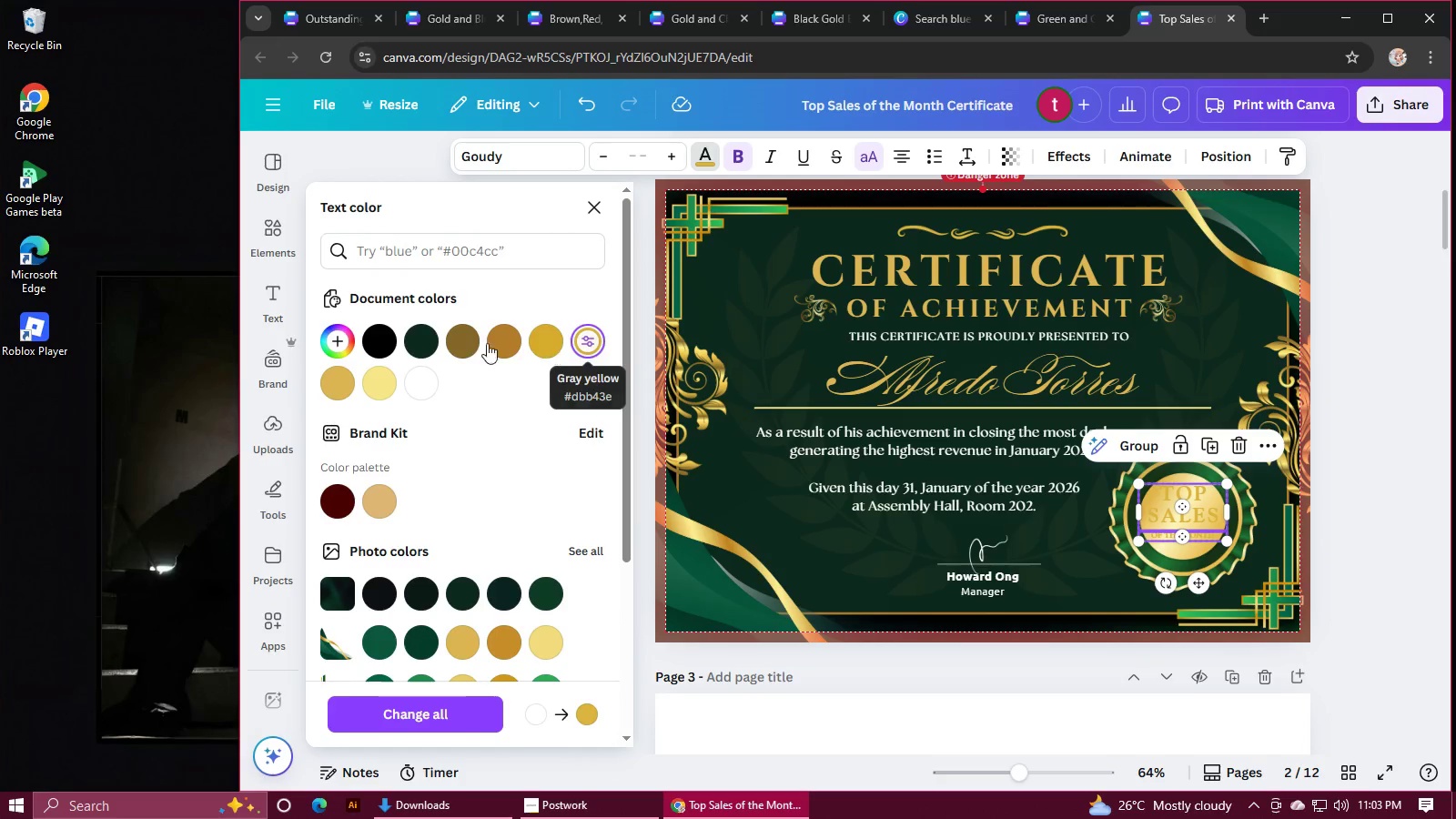 
left_click([421, 335])
 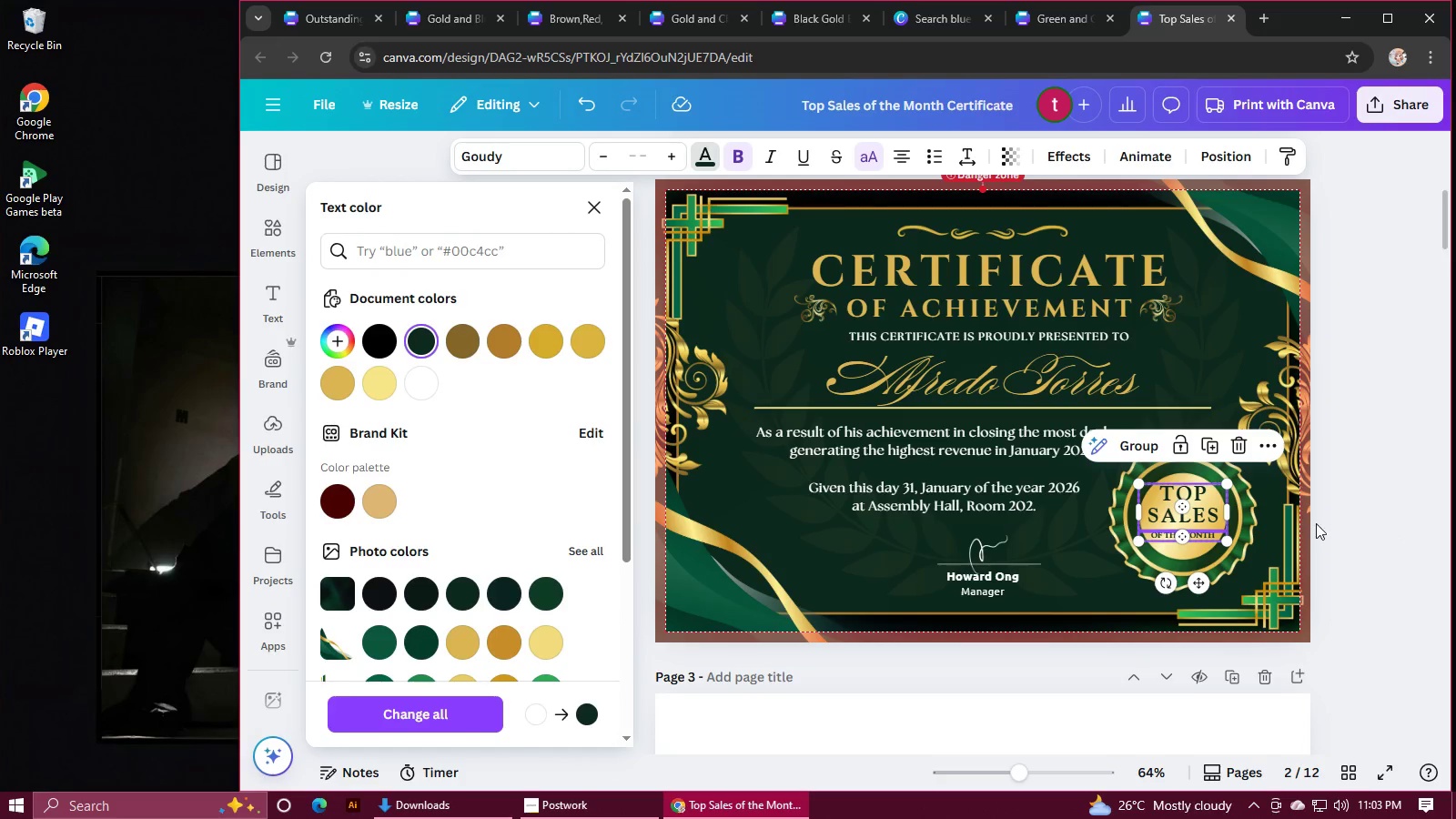 
left_click([1364, 557])
 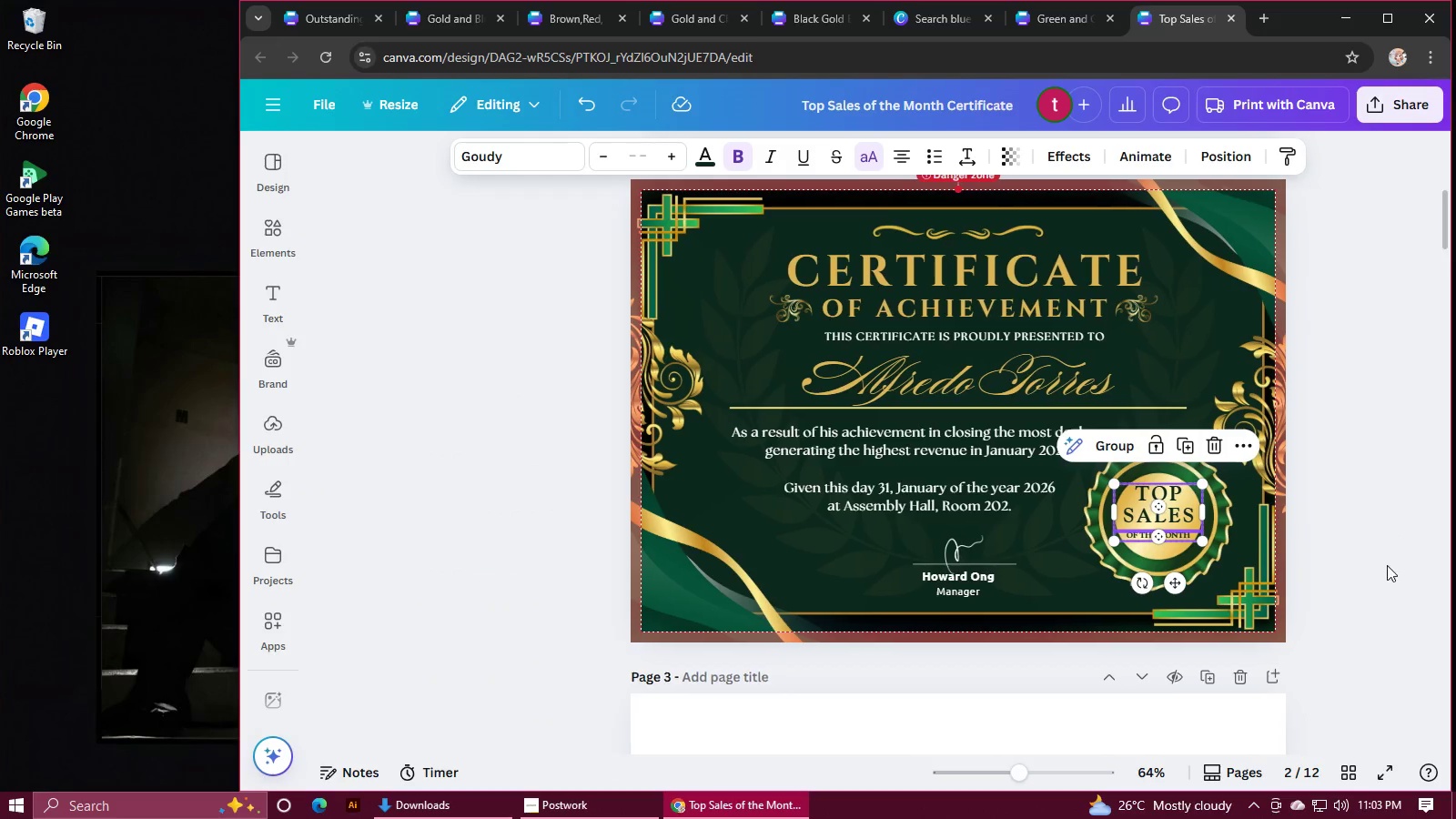 
left_click([1390, 568])
 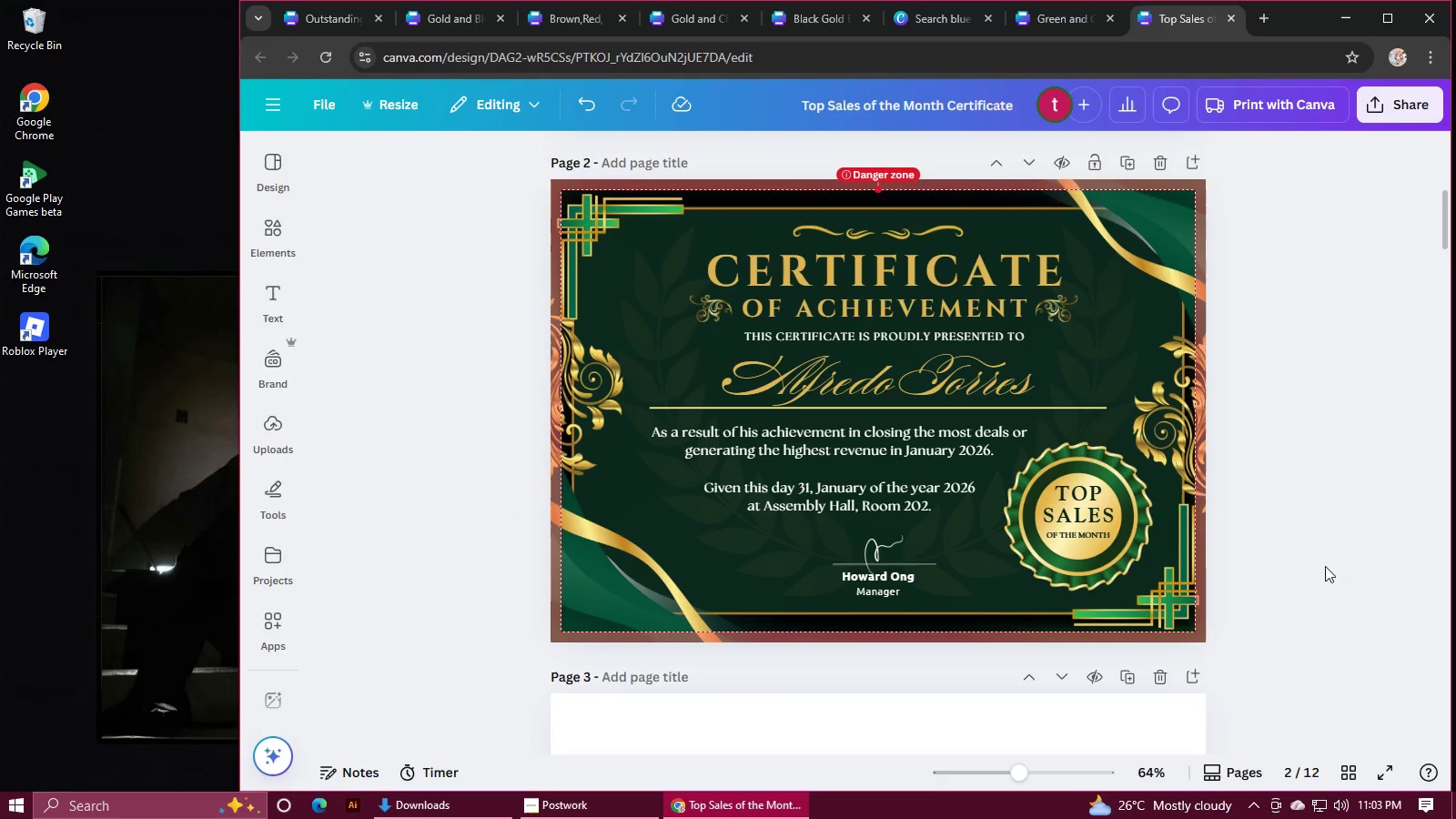 
hold_key(key=ControlLeft, duration=1.23)
scroll: coordinate [1293, 553], scroll_direction: up, amount: 4.0
 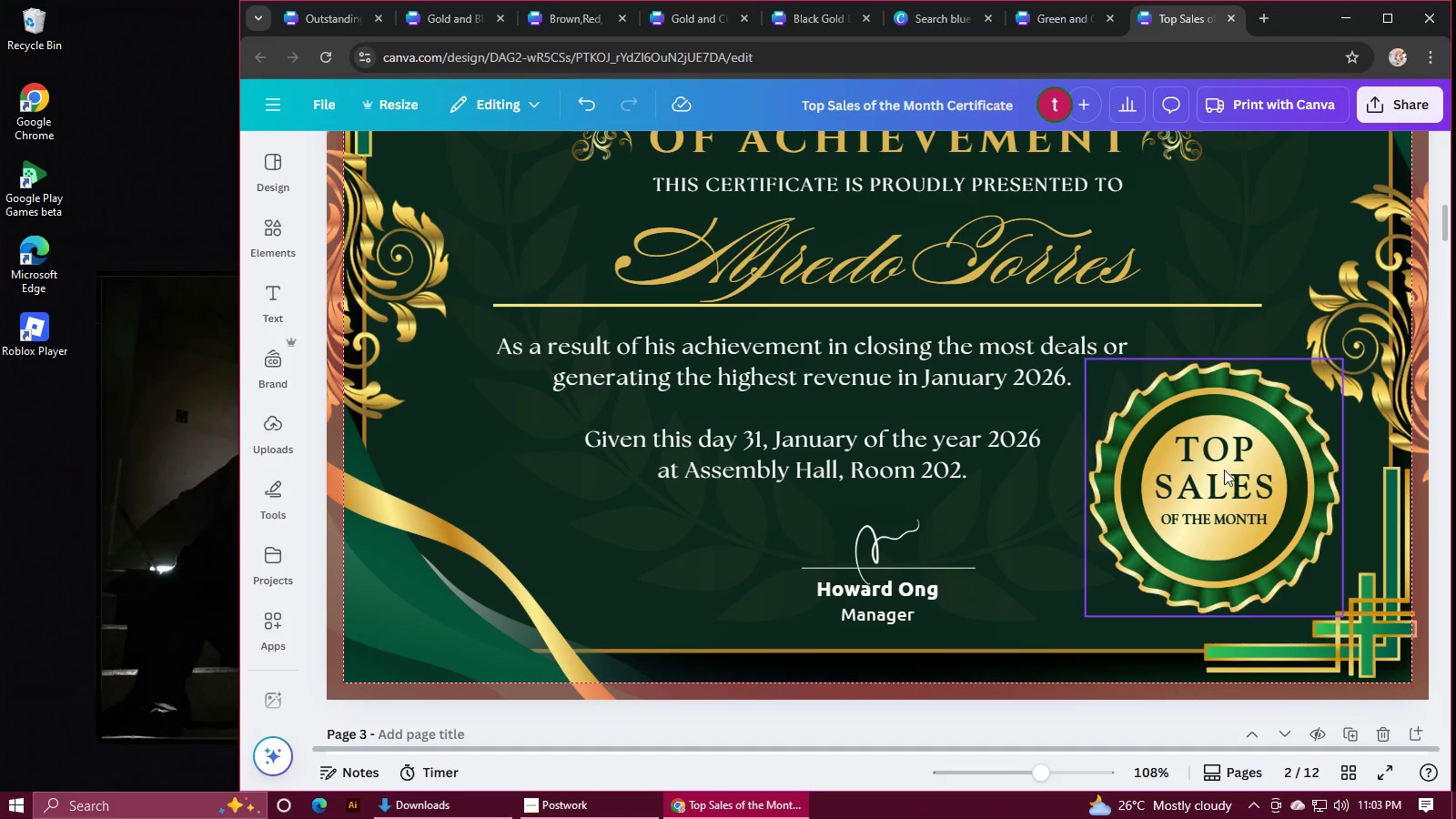 
left_click([1225, 463])
 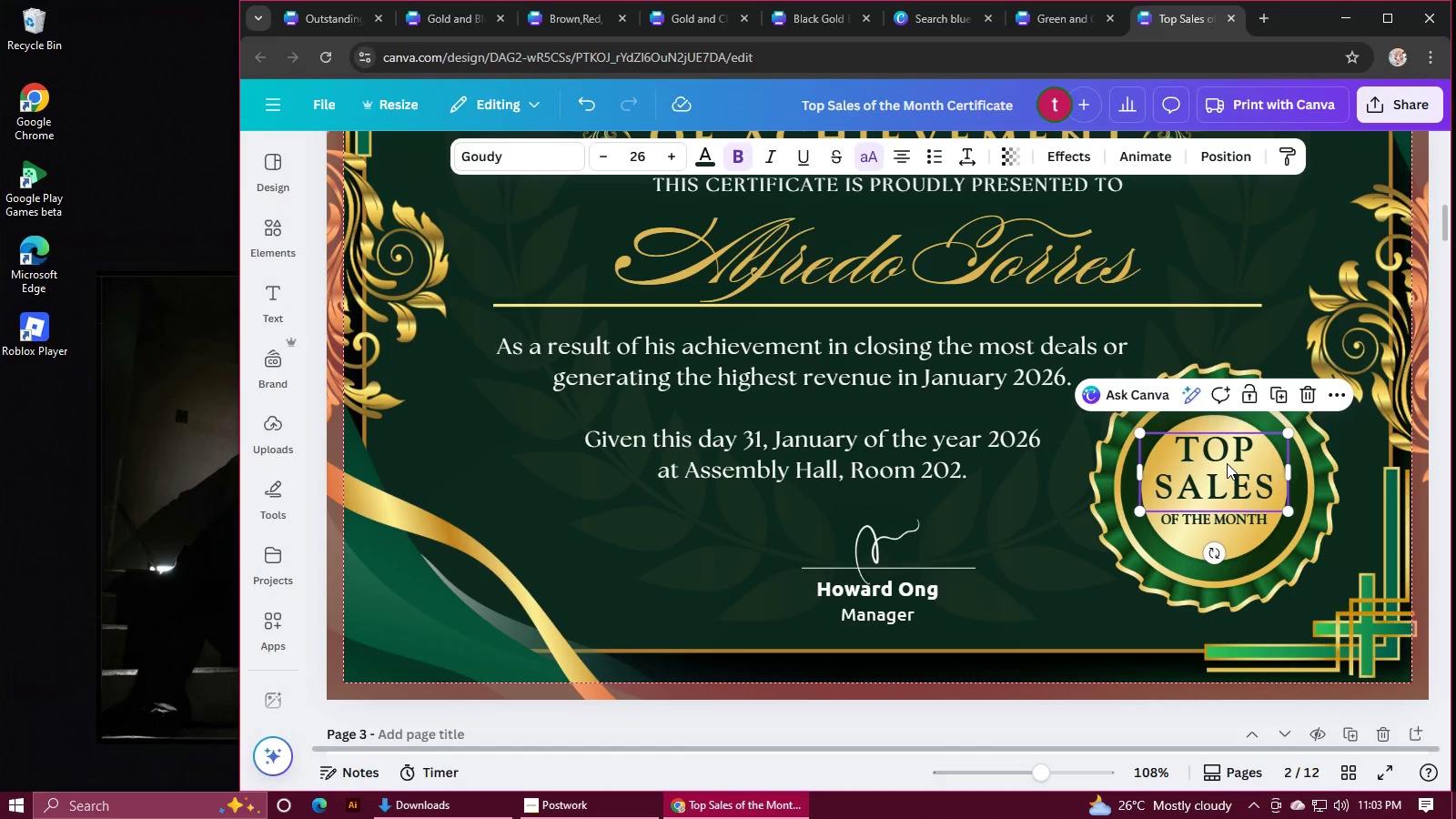 
hold_key(key=ShiftLeft, duration=0.97)
left_click([1227, 520])
 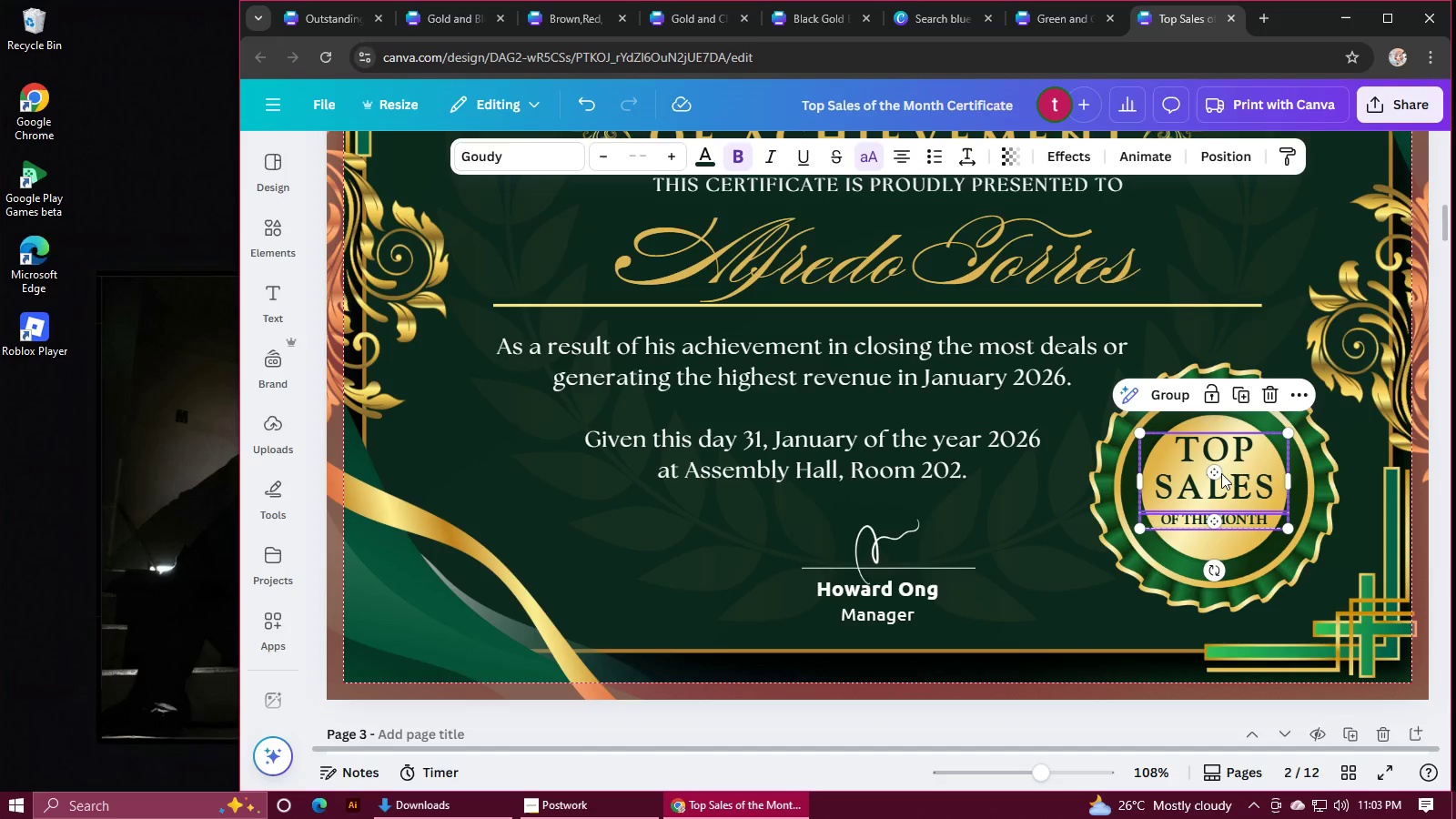 
left_click_drag(start_coordinate=[1221, 473], to_coordinate=[1226, 492])
 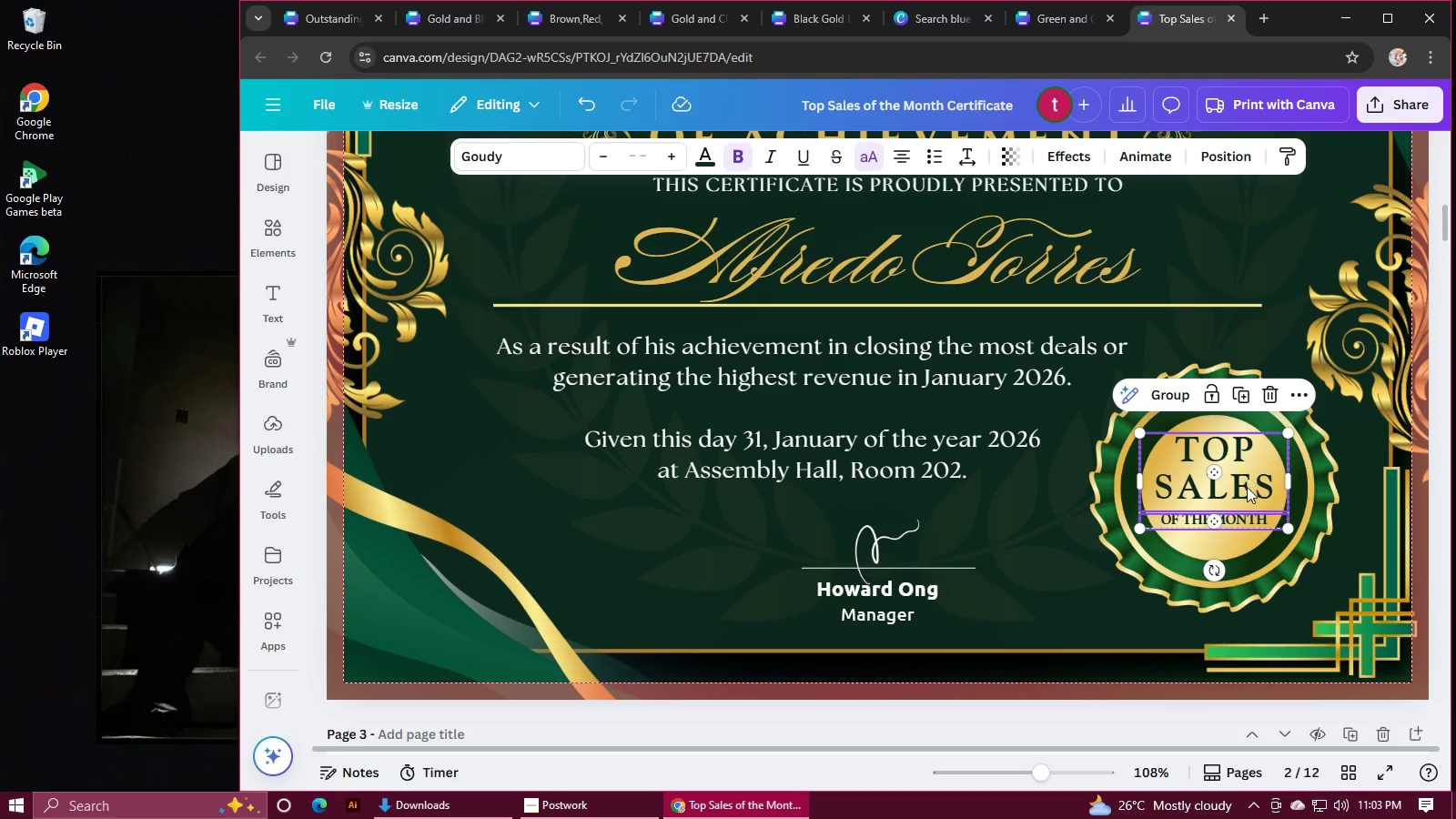 
left_click_drag(start_coordinate=[1245, 472], to_coordinate=[1242, 480])
 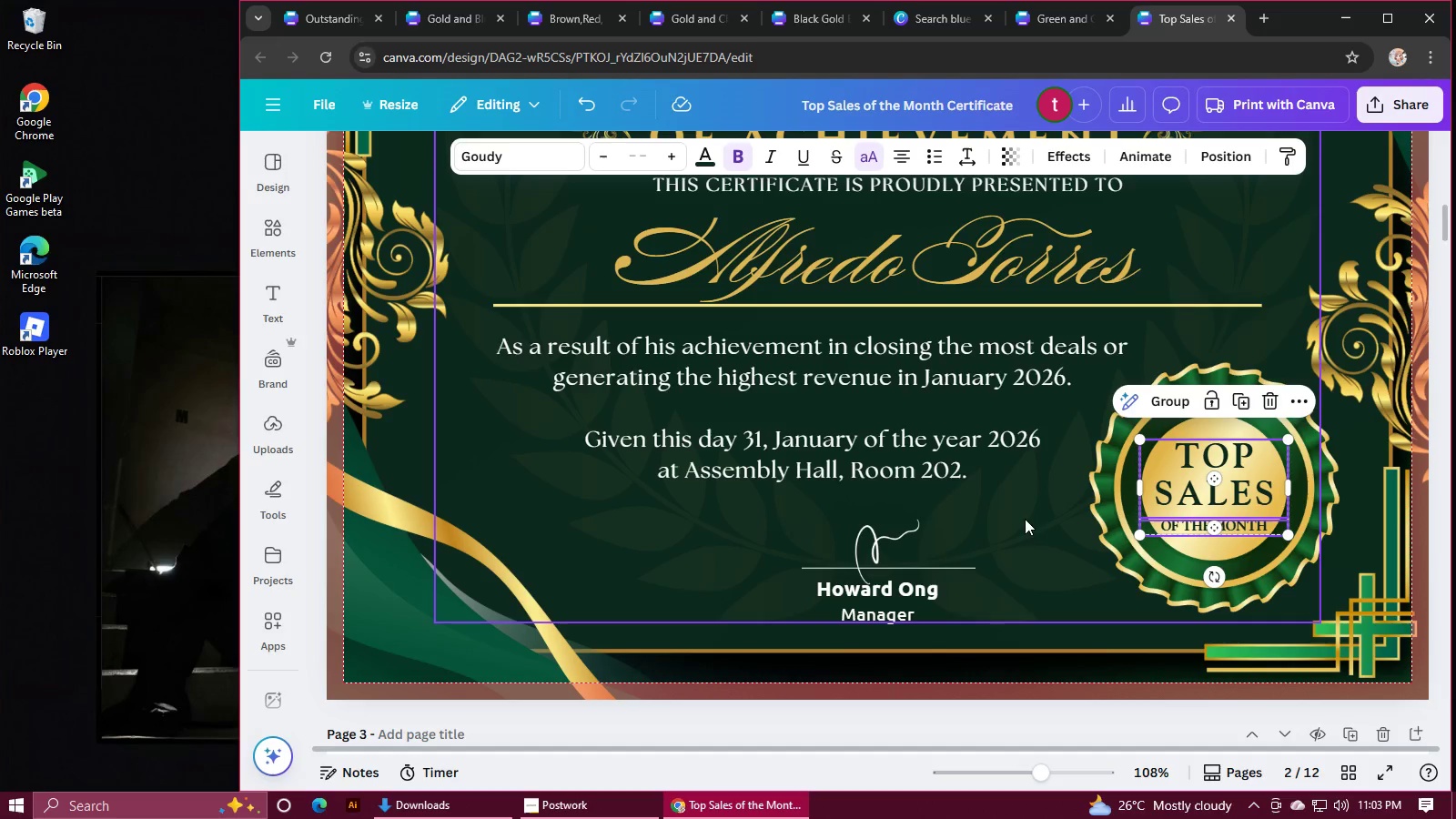 
left_click([1026, 543])
 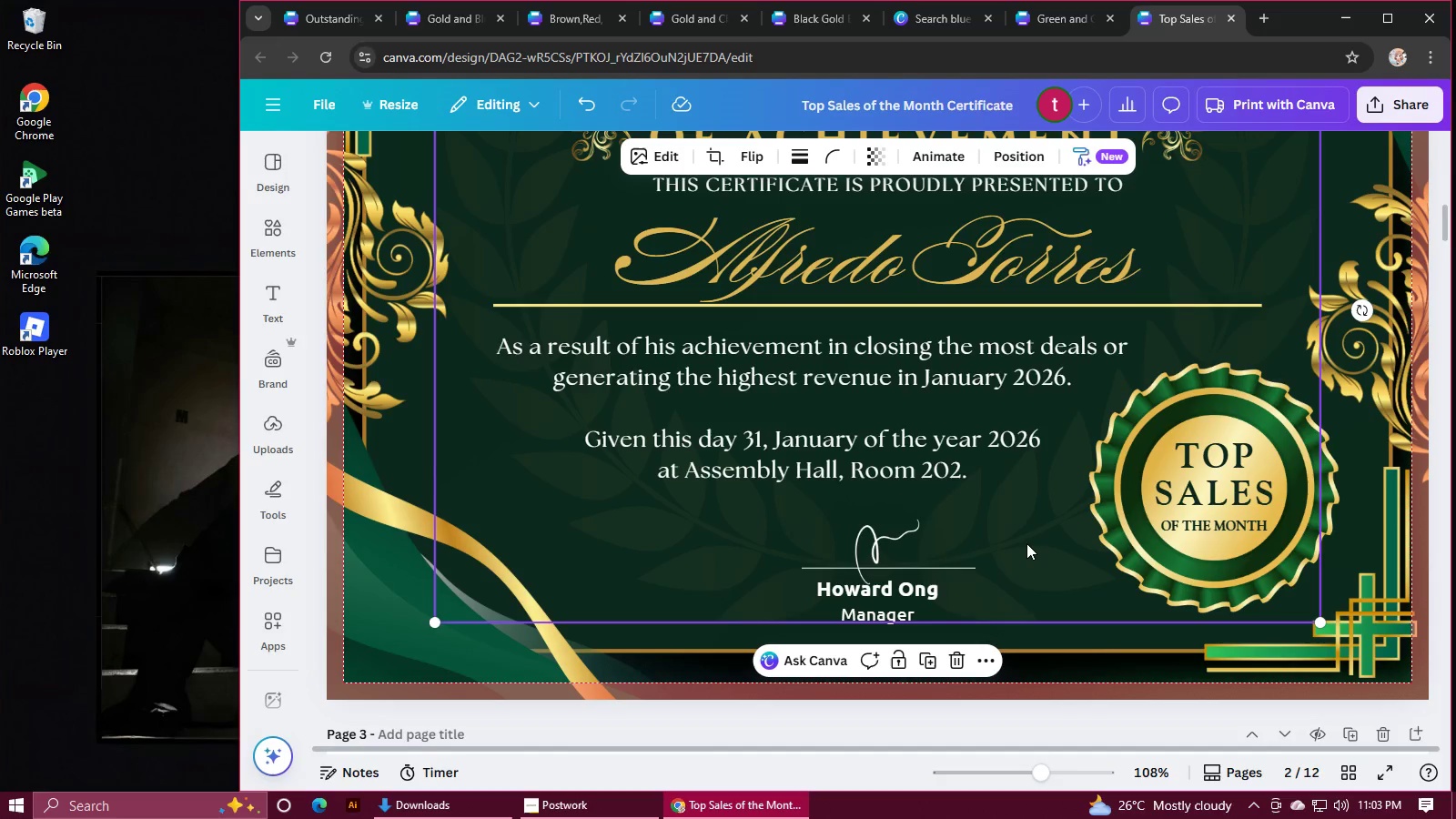 
hold_key(key=ControlLeft, duration=1.02)
scroll: coordinate [1026, 543], scroll_direction: down, amount: 4.0
 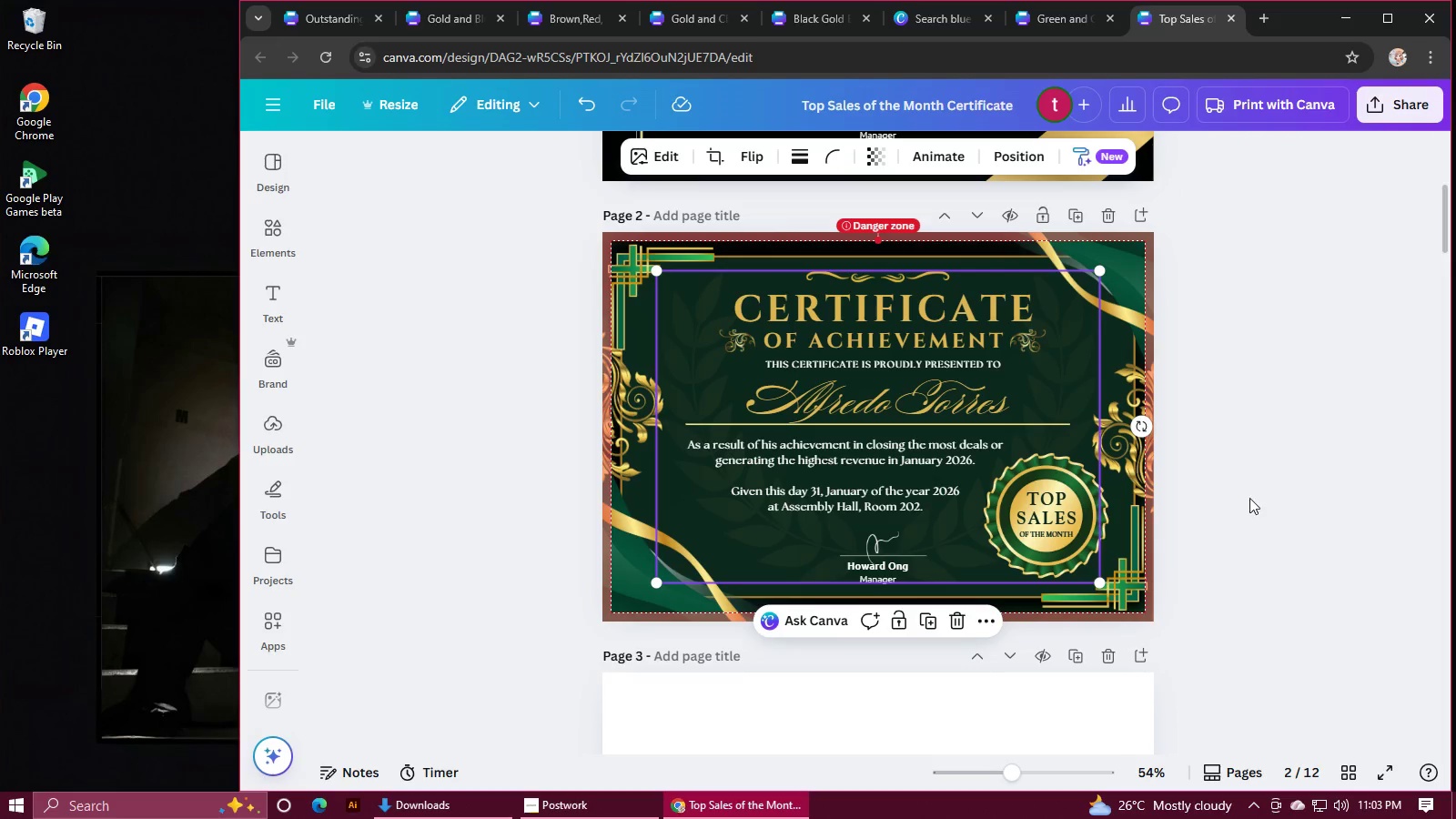 
left_click([1269, 492])
 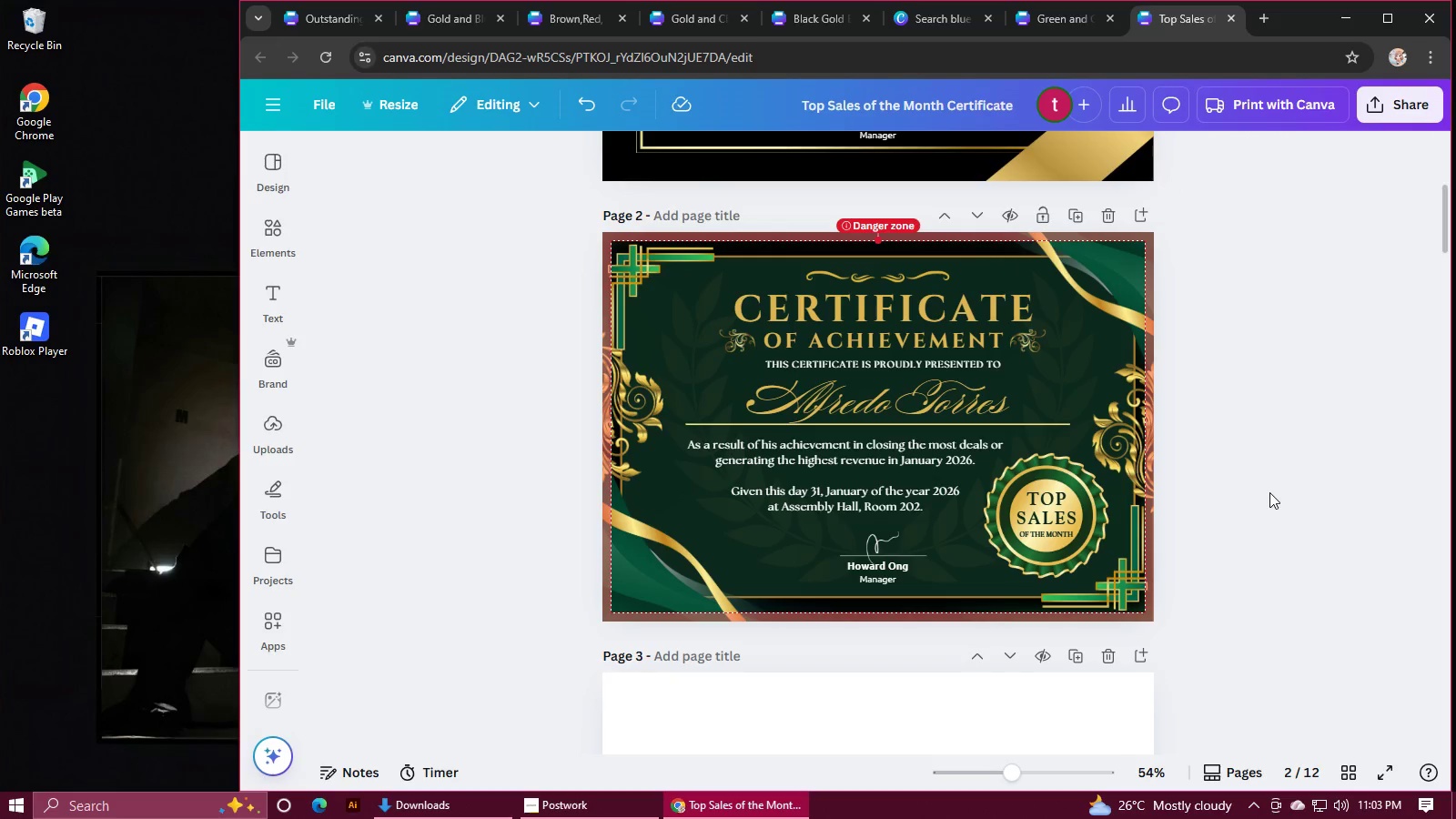 
wait(6.55)
 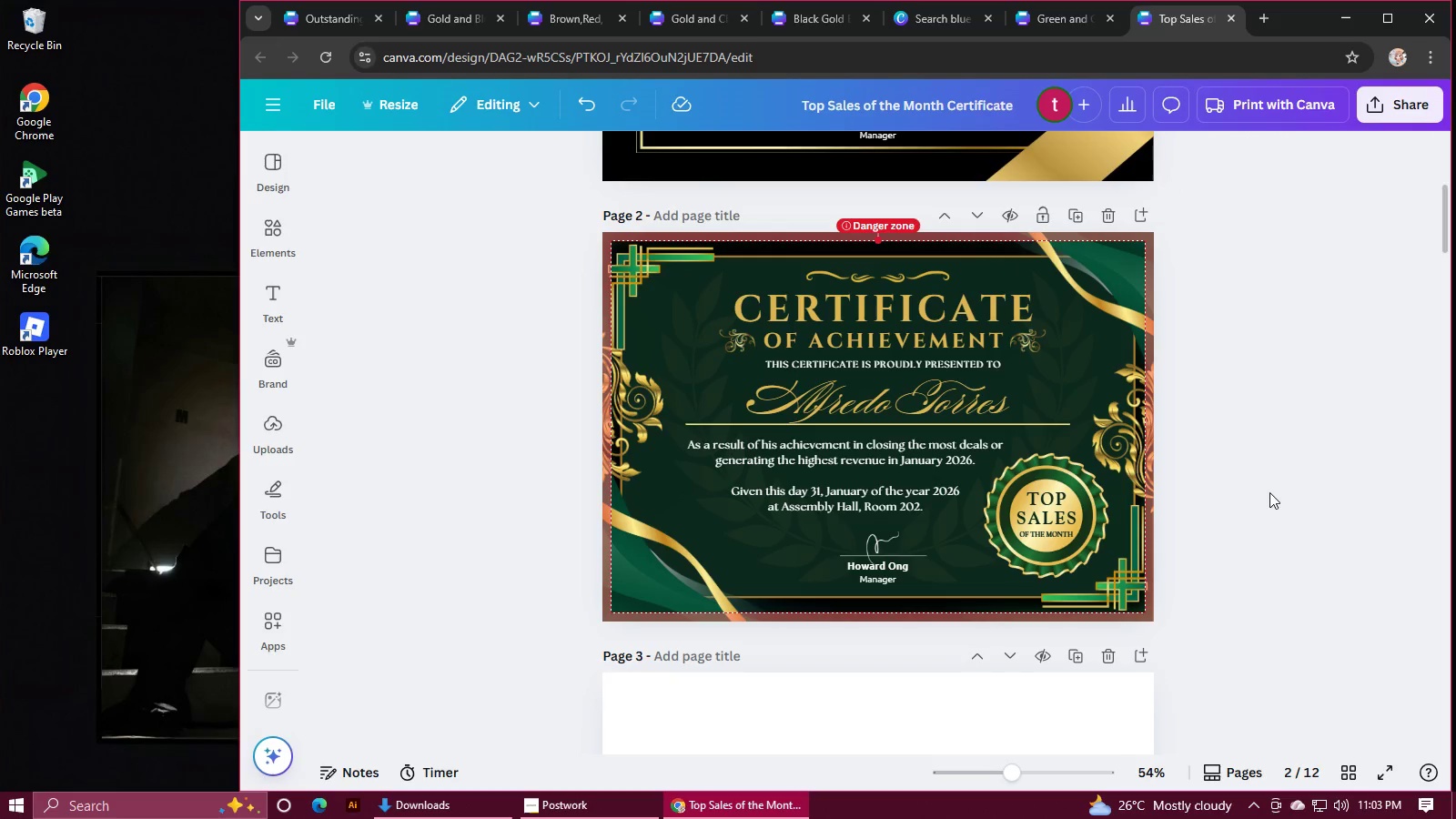 
left_click([1269, 492])
 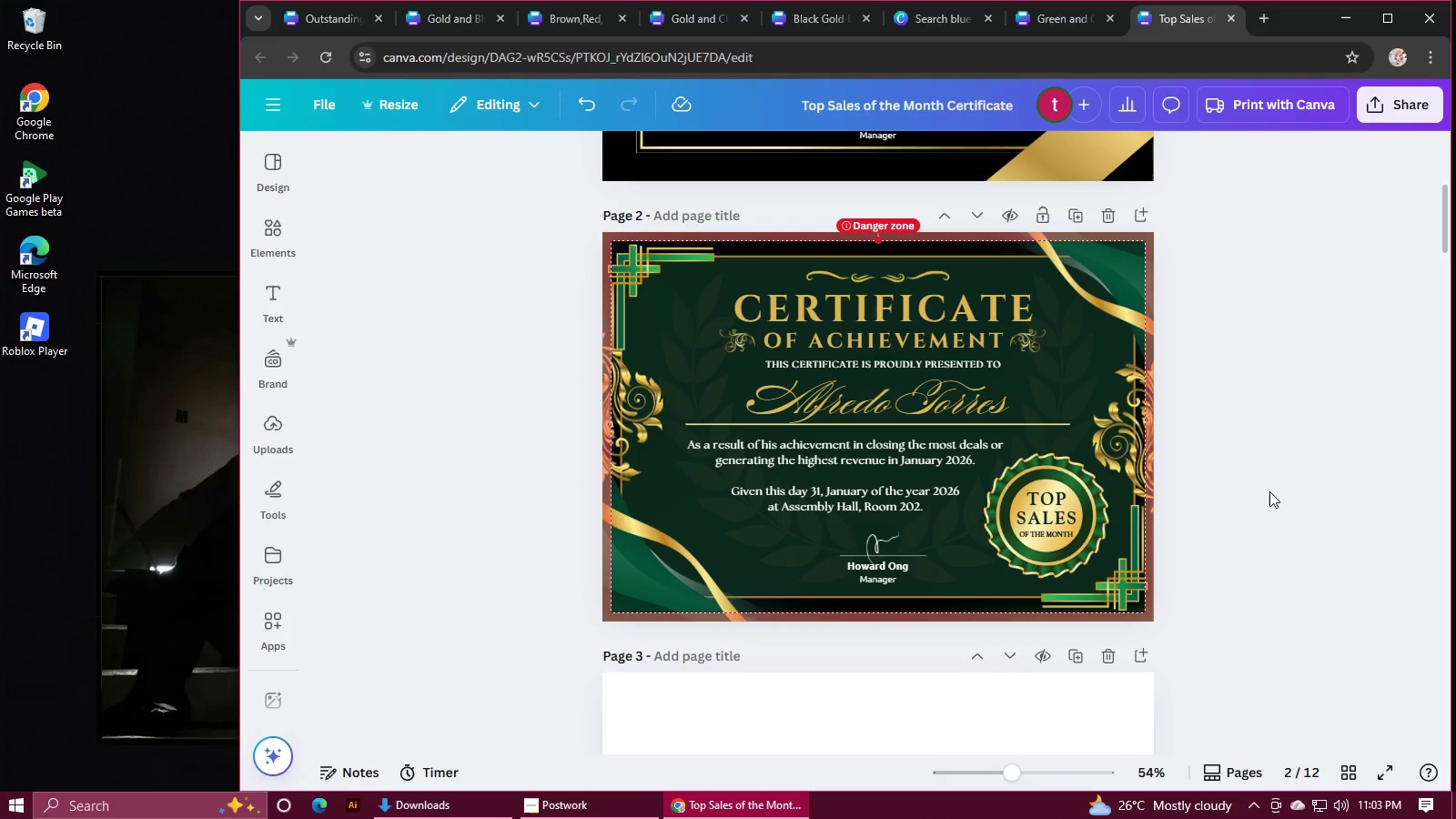 
scroll: coordinate [1269, 491], scroll_direction: down, amount: 5.0
 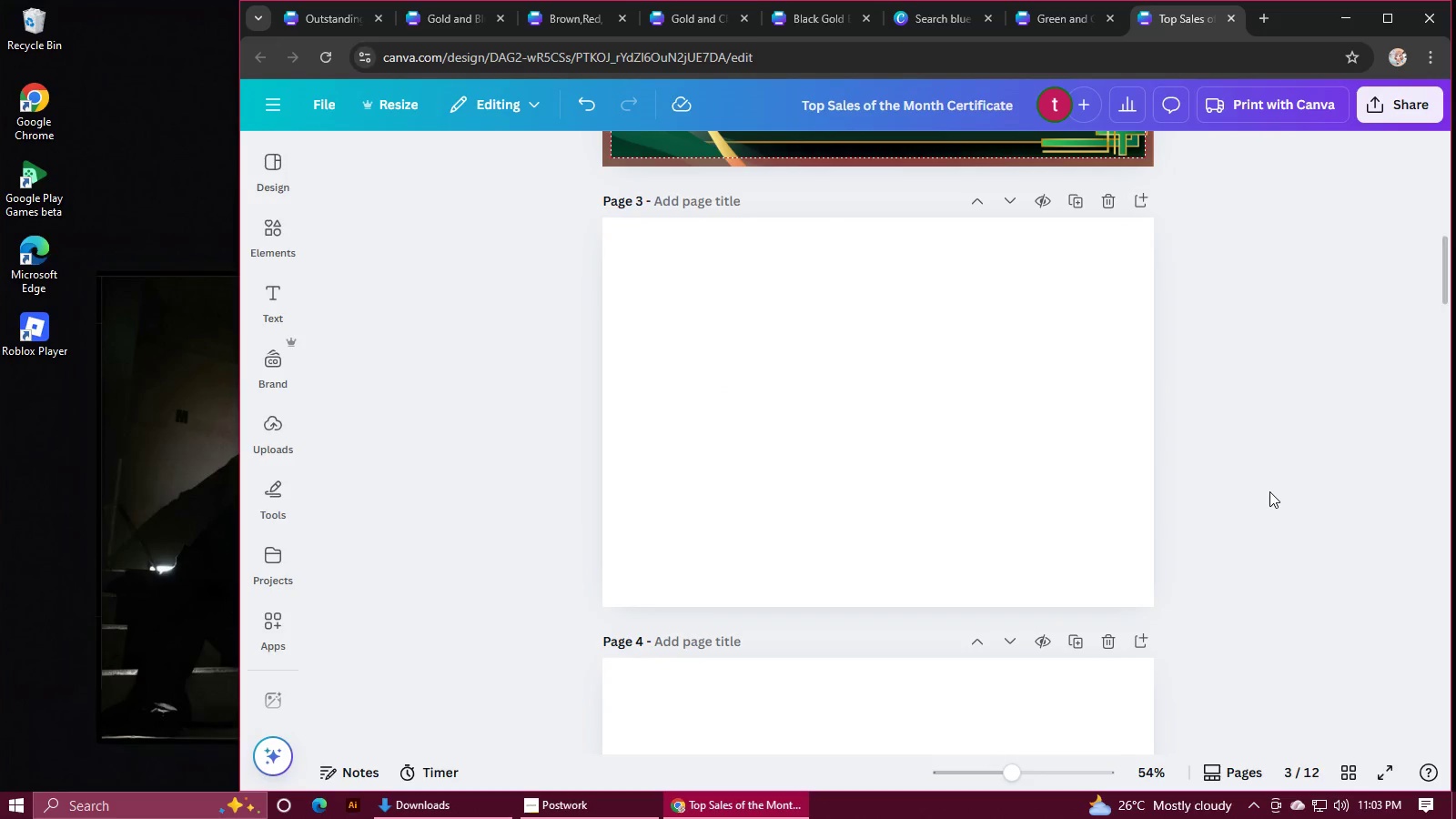 
scroll: coordinate [1288, 479], scroll_direction: up, amount: 3.0
 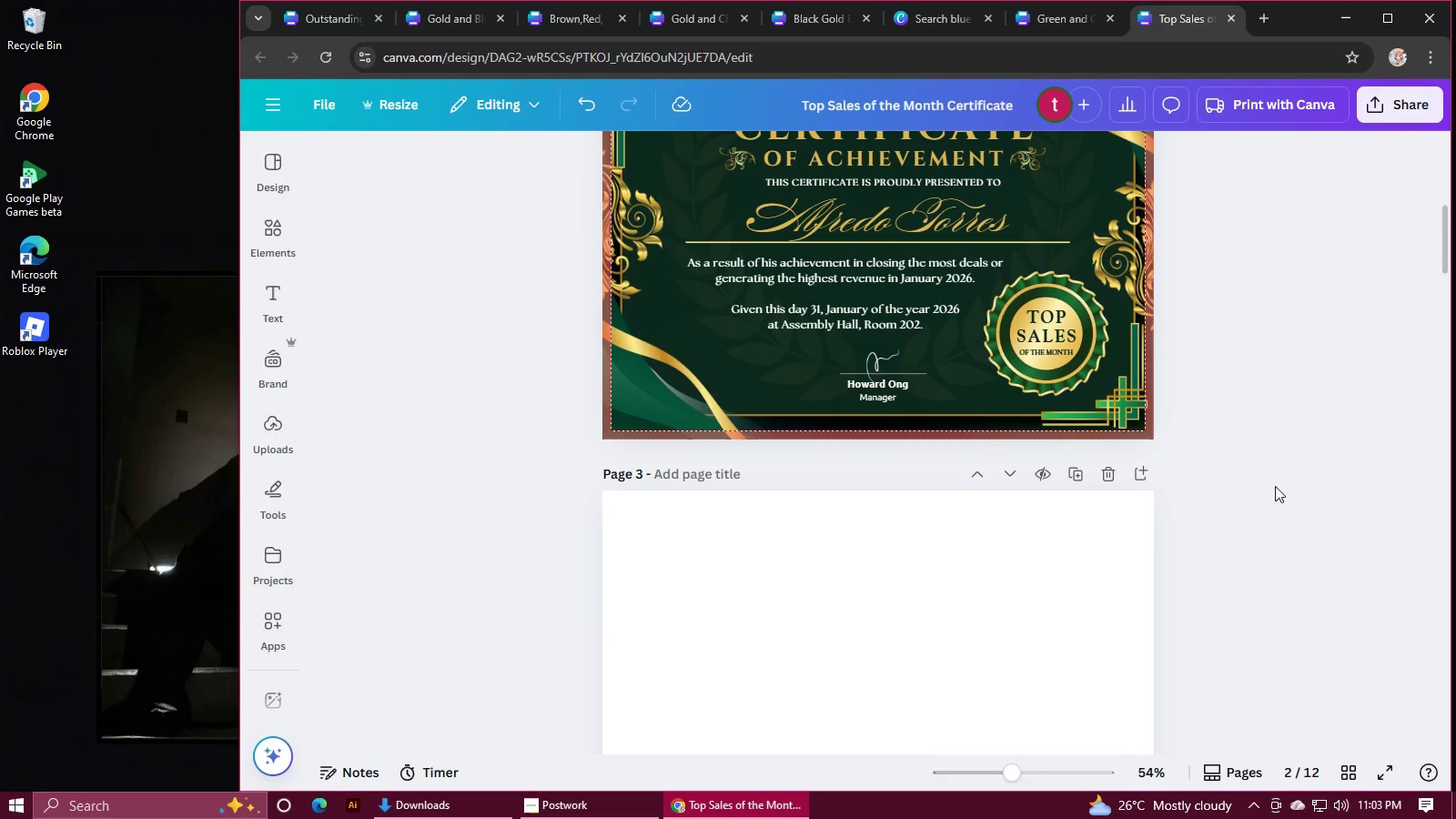 
left_click([1275, 486])
 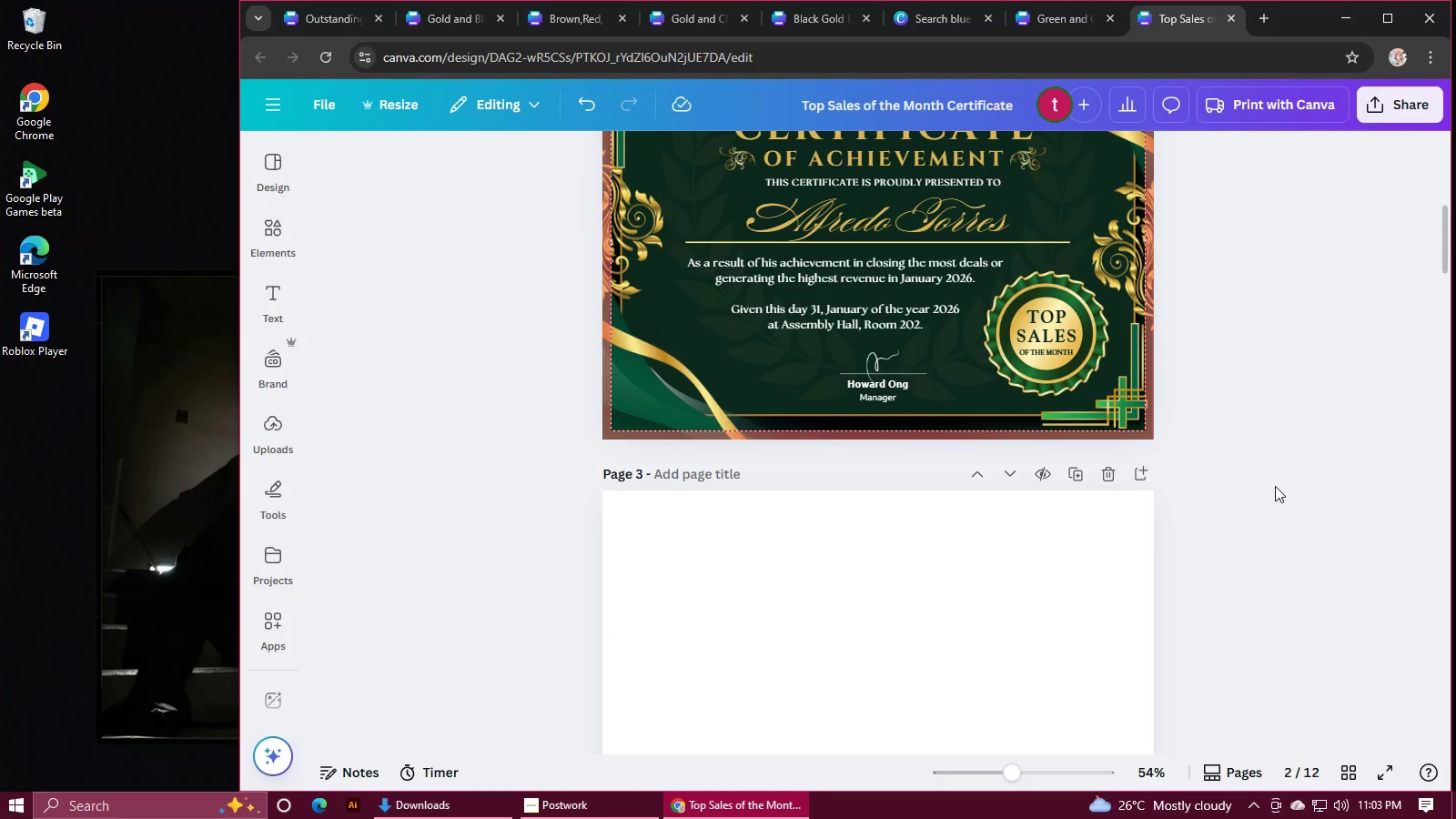 
scroll: coordinate [1275, 486], scroll_direction: up, amount: 2.0
 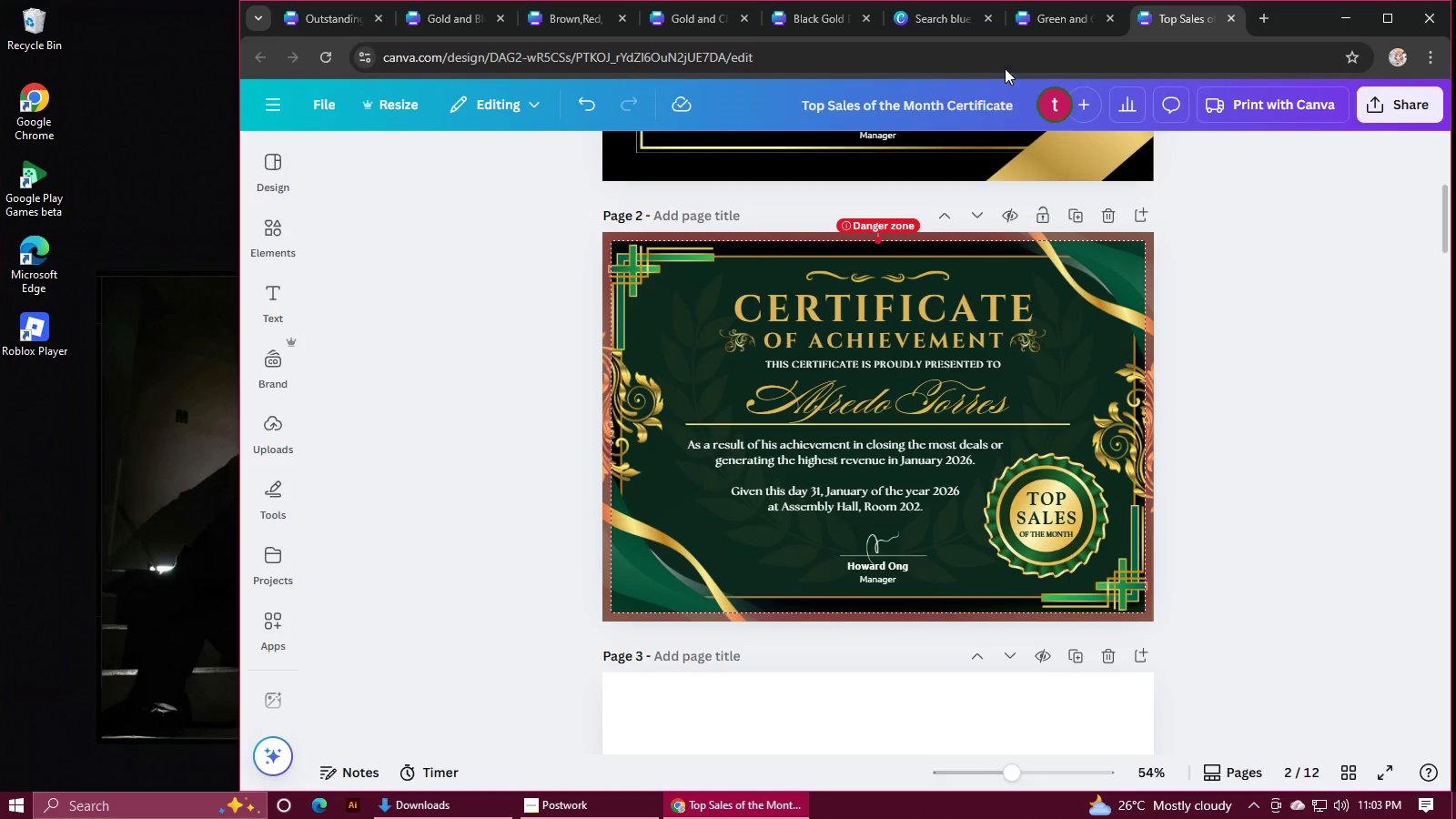 
left_click([1047, 17])
 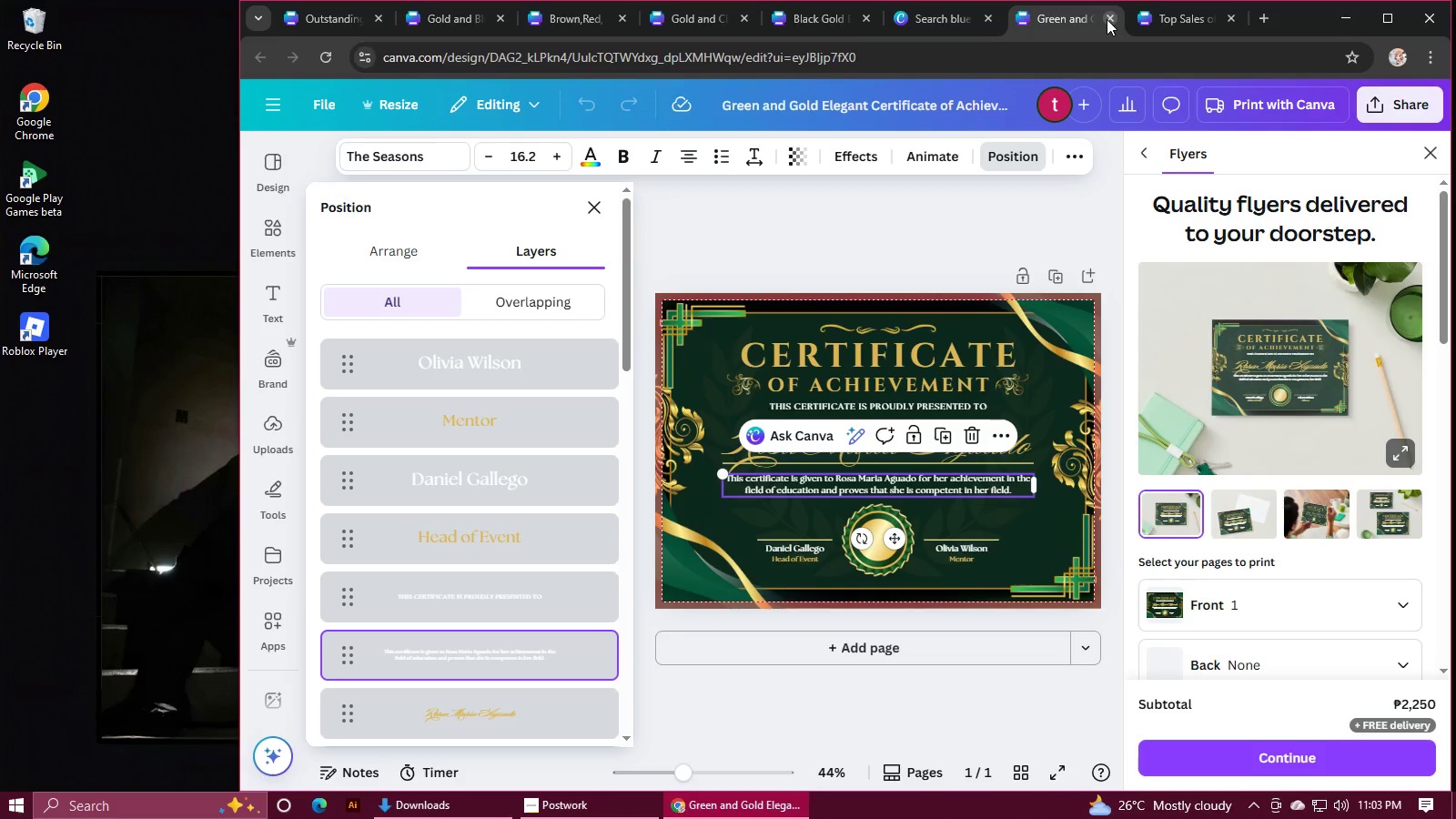 
left_click([1107, 19])
 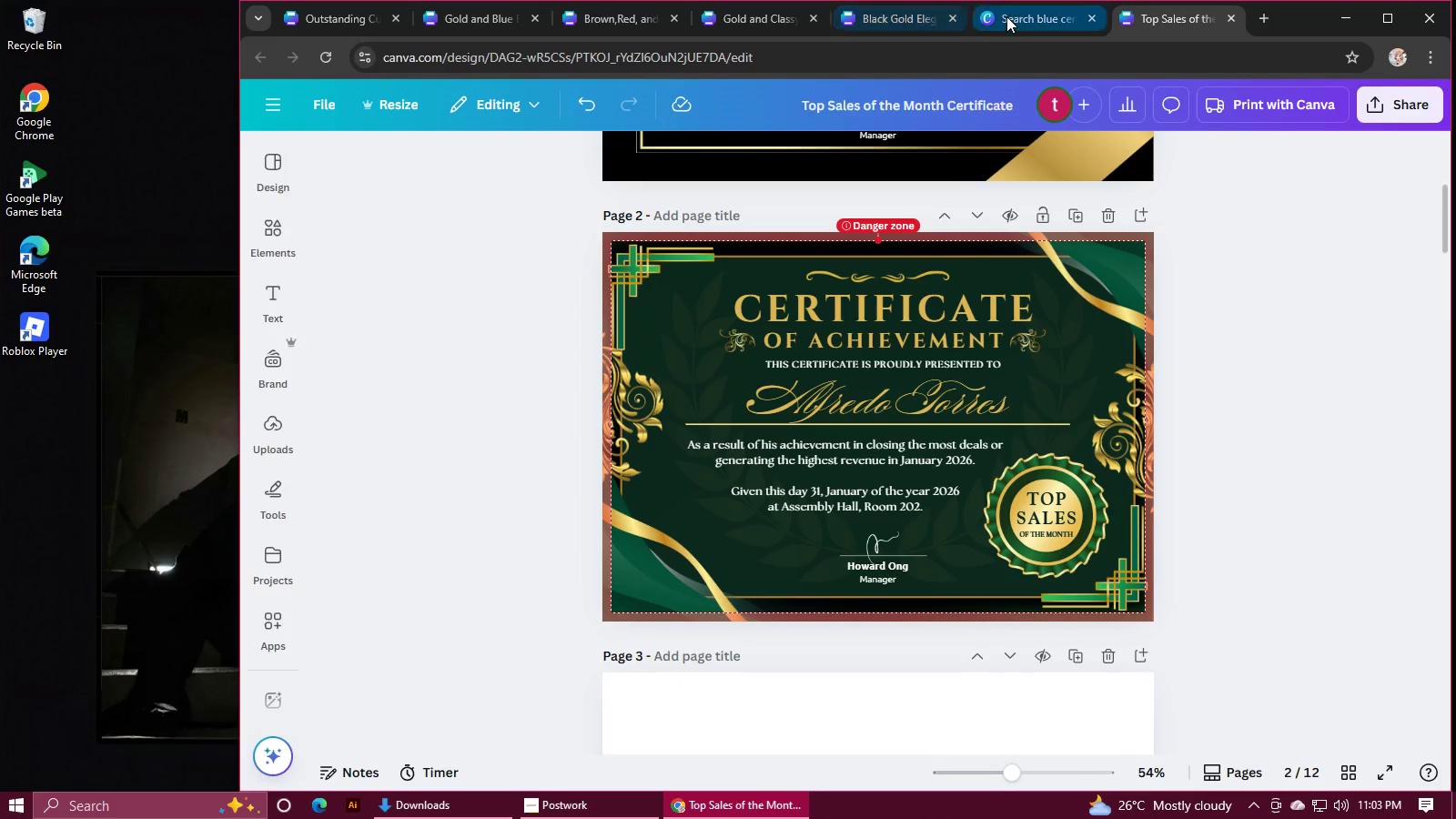 
left_click_drag(start_coordinate=[1007, 17], to_coordinate=[471, 25])
 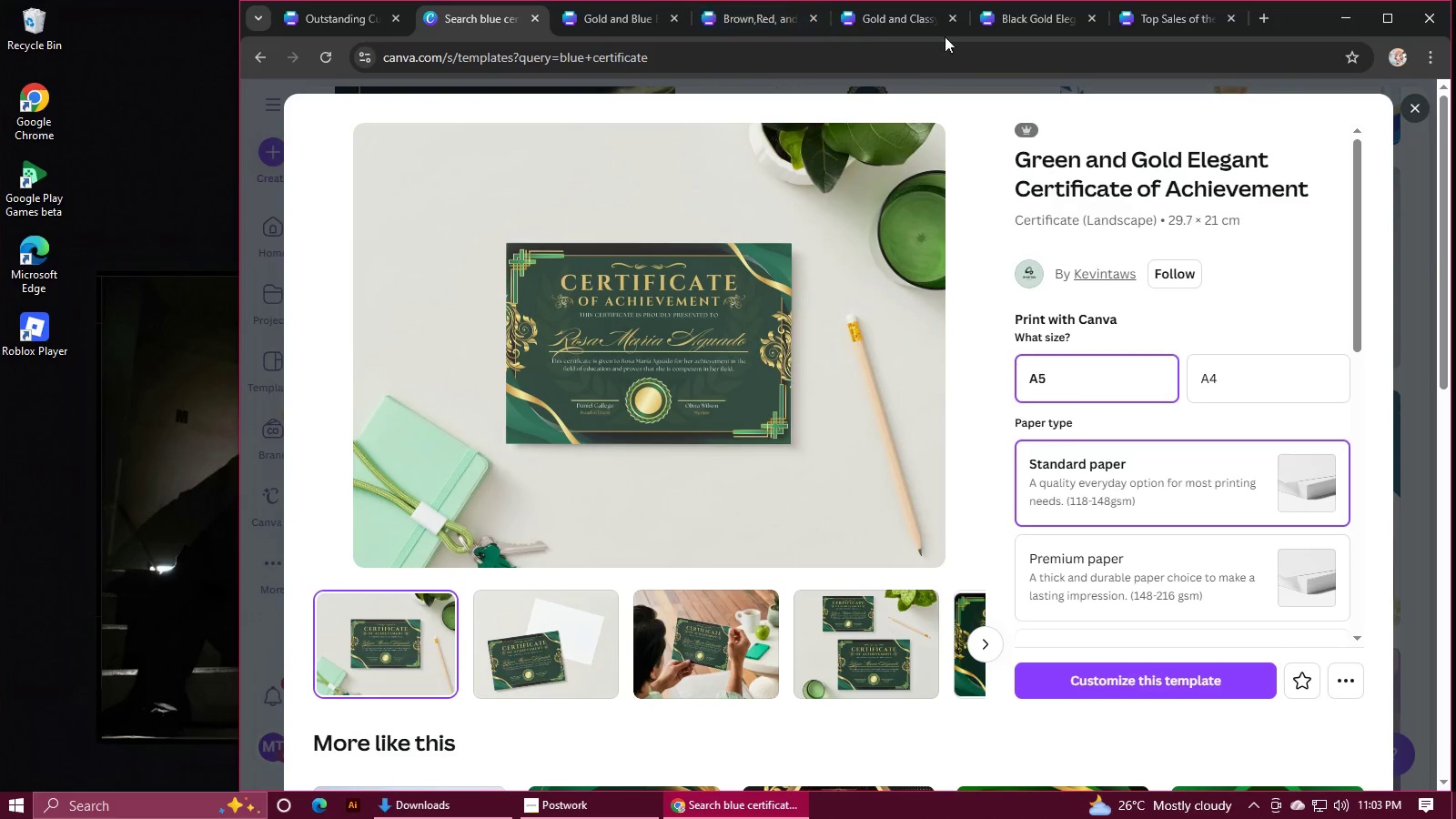 
left_click([1028, 14])
 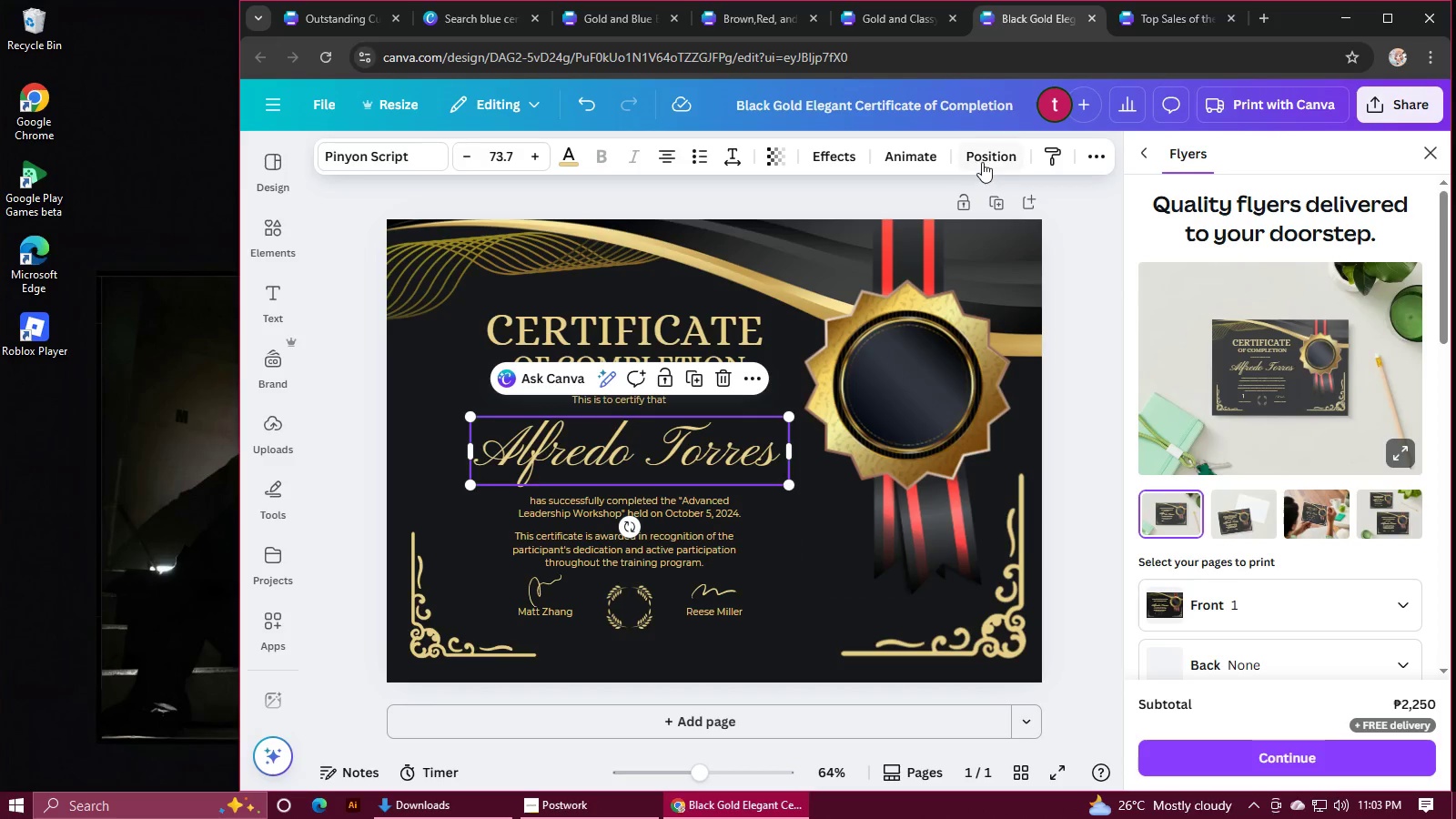 
left_click([1434, 154])
 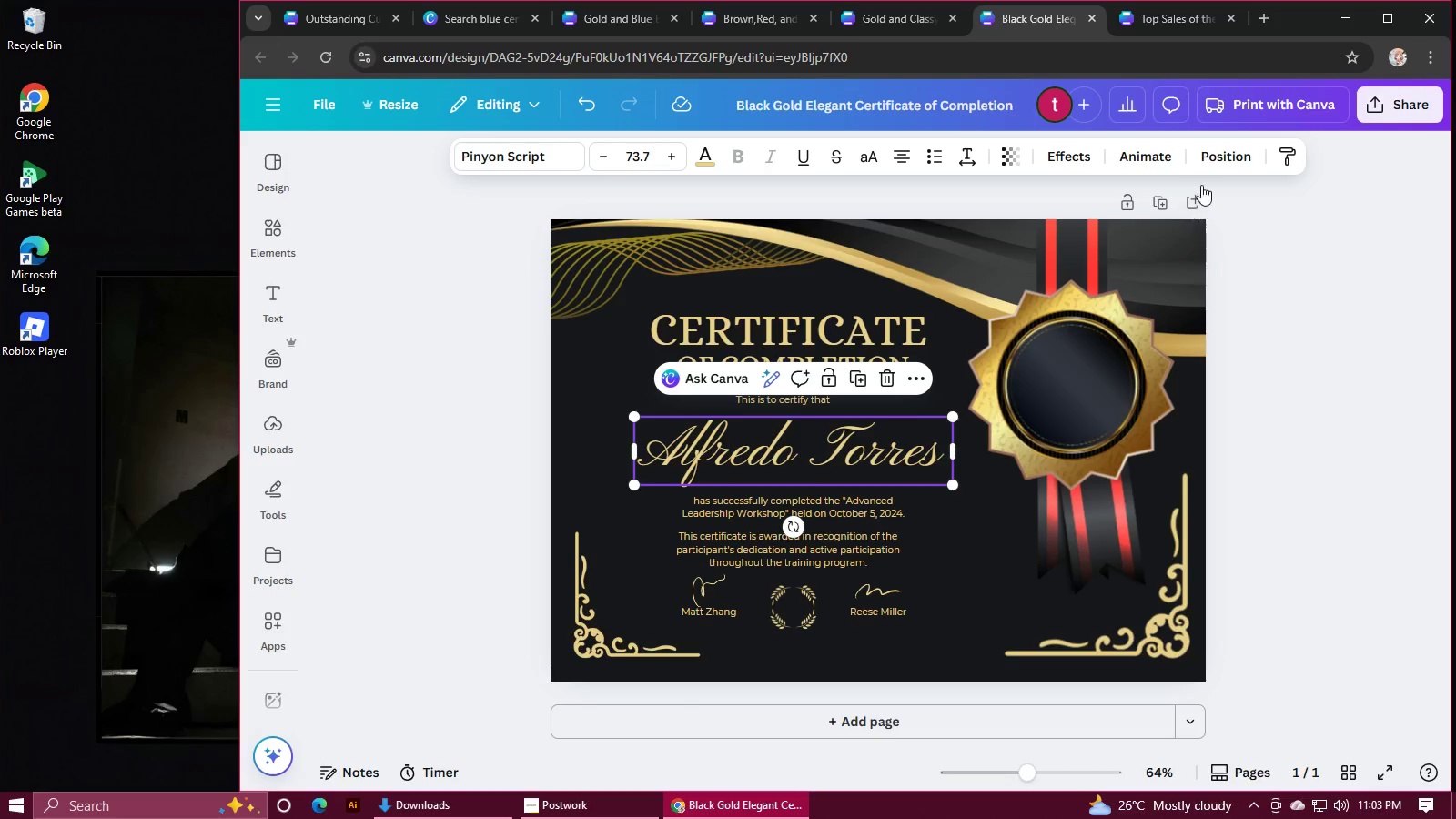 
left_click([1211, 163])
 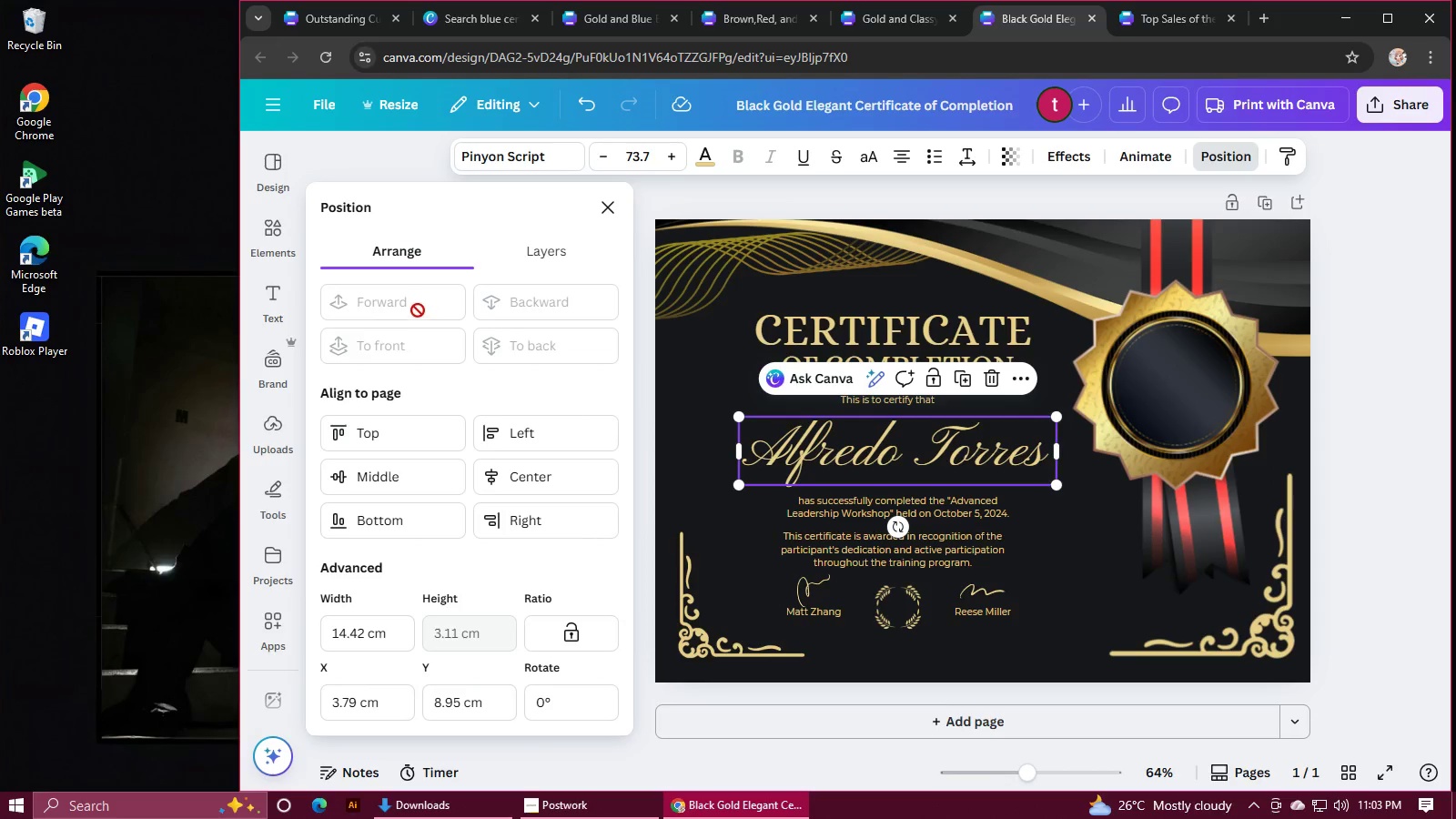 
left_click([547, 247])
 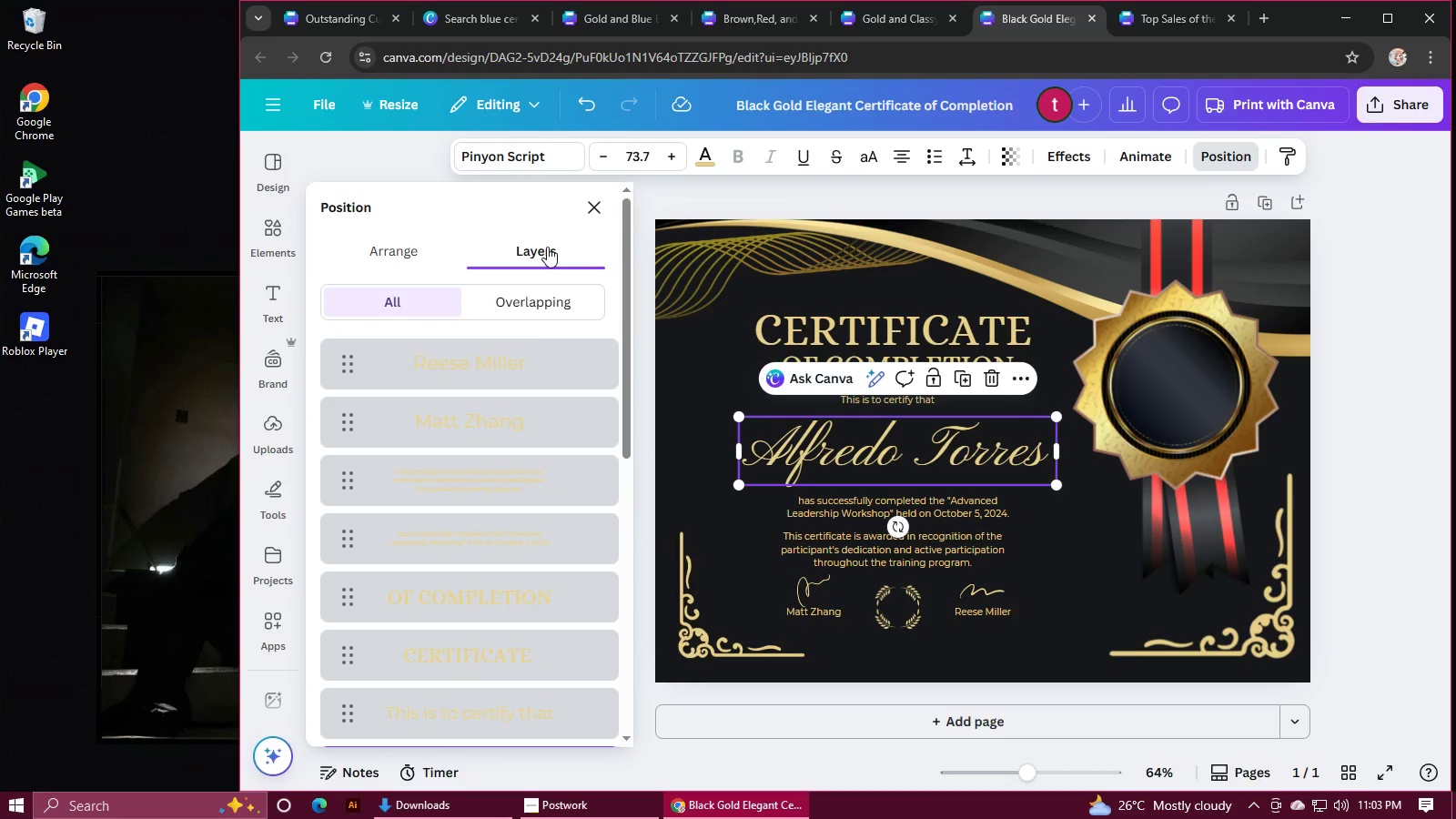 
scroll: coordinate [500, 627], scroll_direction: down, amount: 13.0
 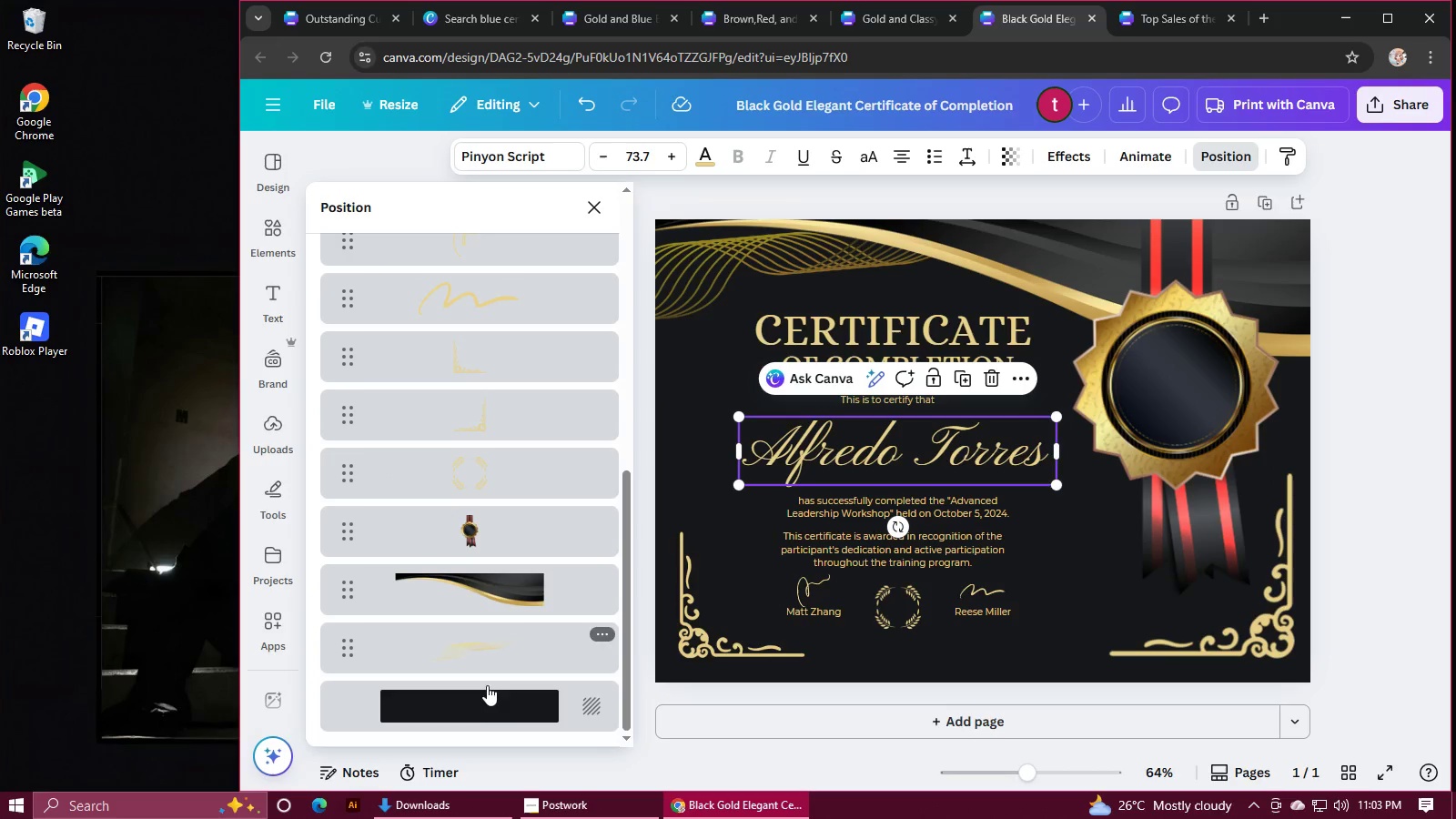 
left_click([484, 701])
 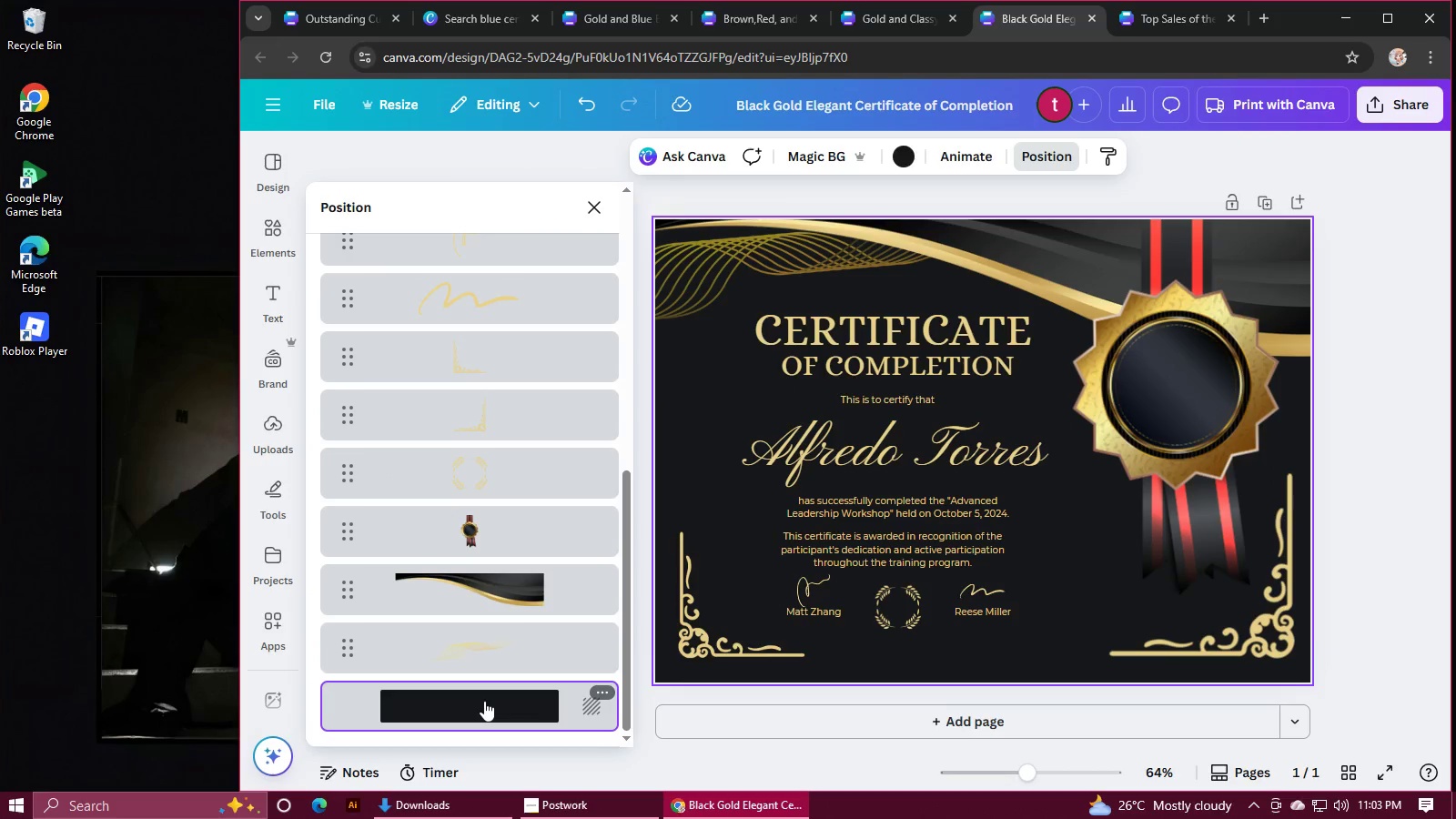 
key(Control+C)
 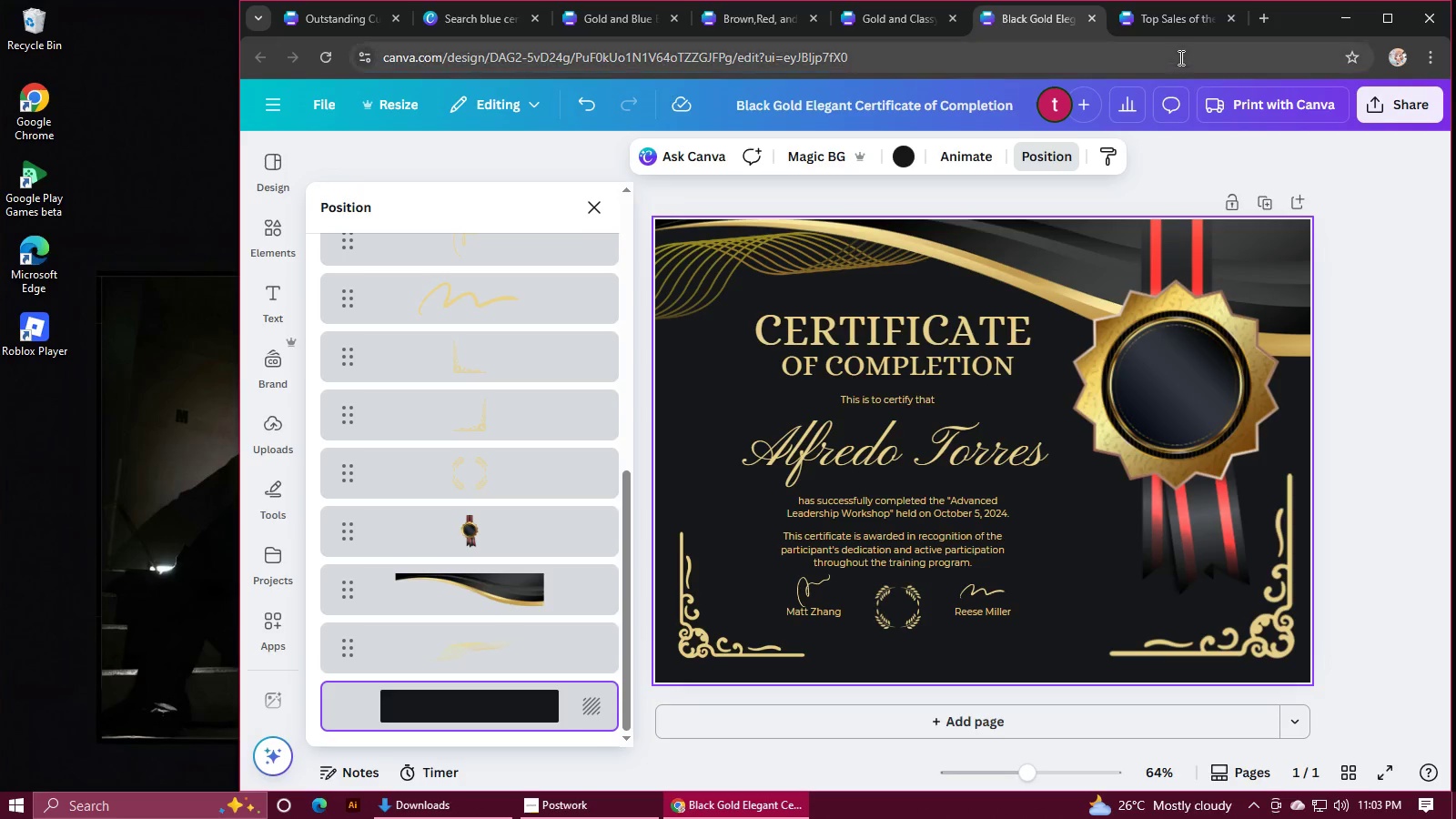 
left_click([1168, 20])
 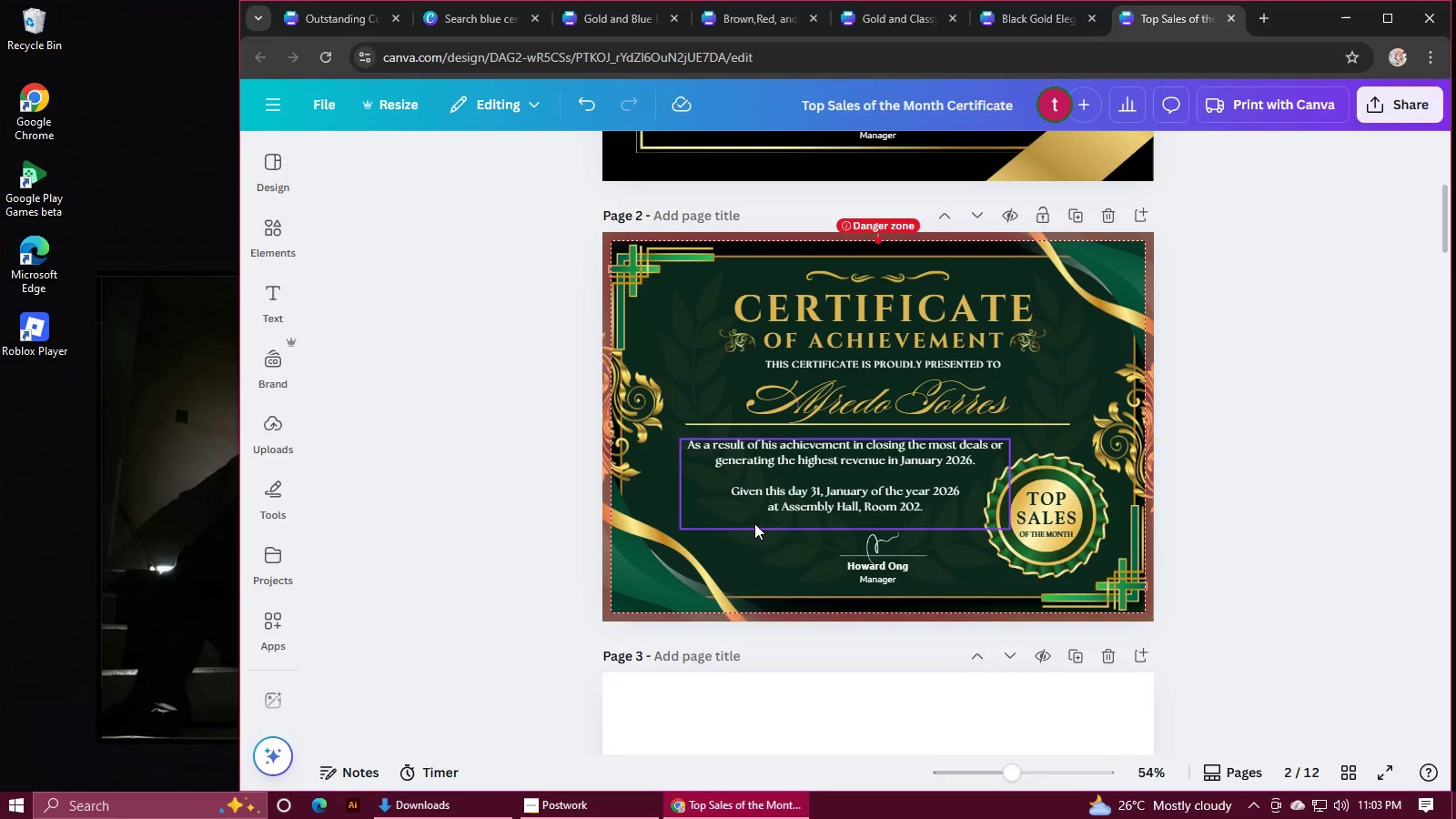 
scroll: coordinate [753, 525], scroll_direction: down, amount: 3.0
 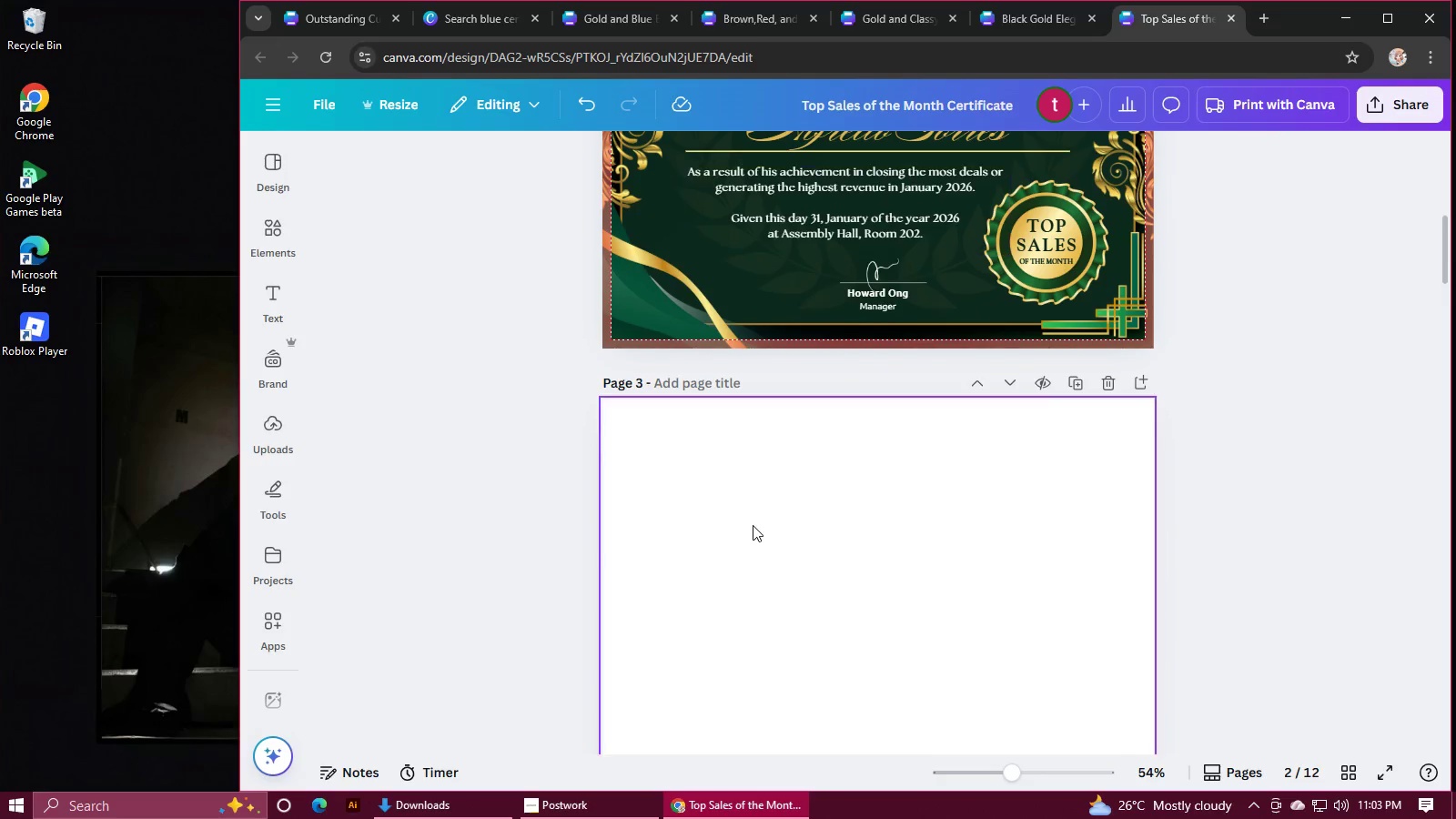 
left_click([753, 525])
 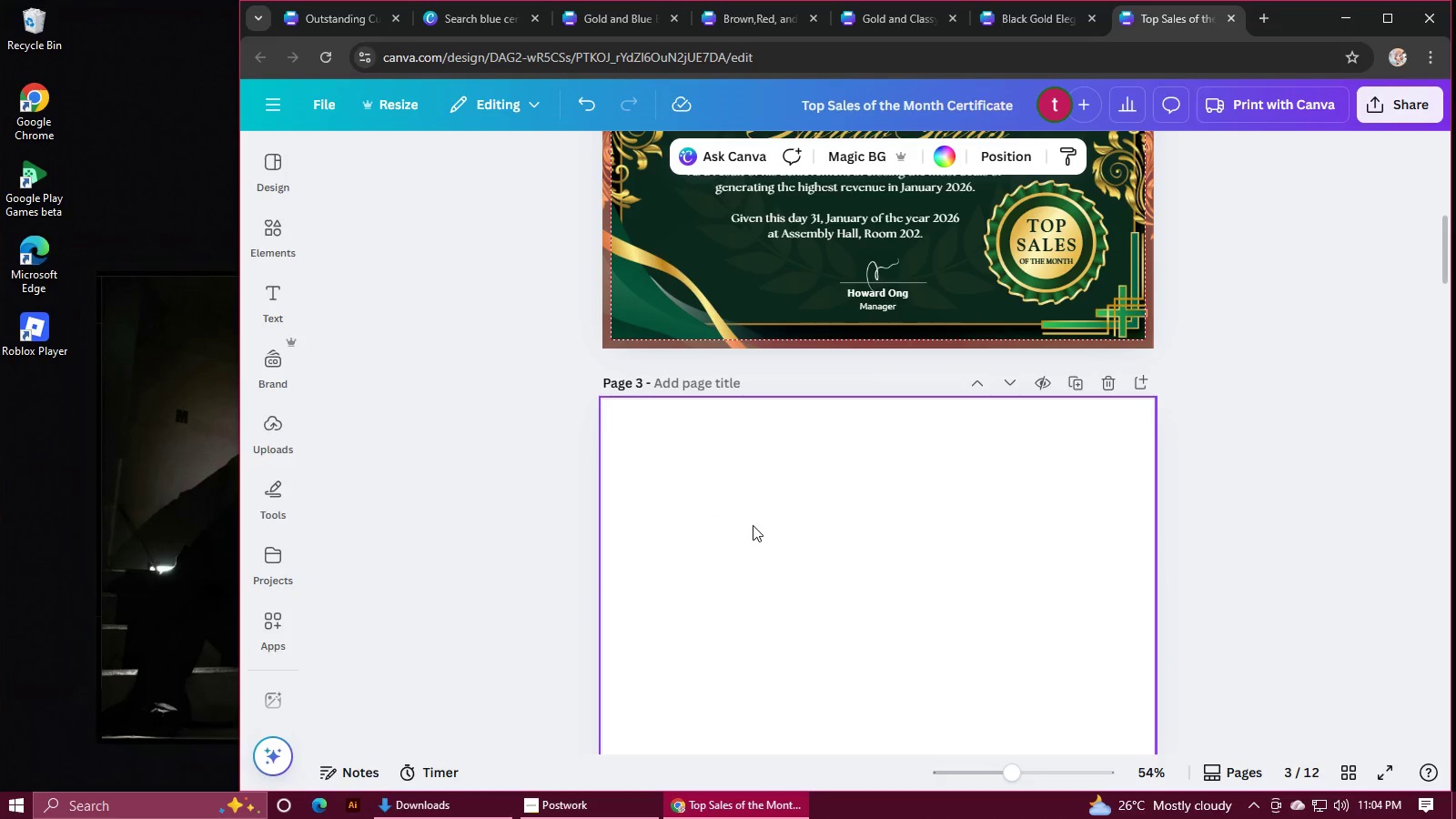 
key(Control+V)
 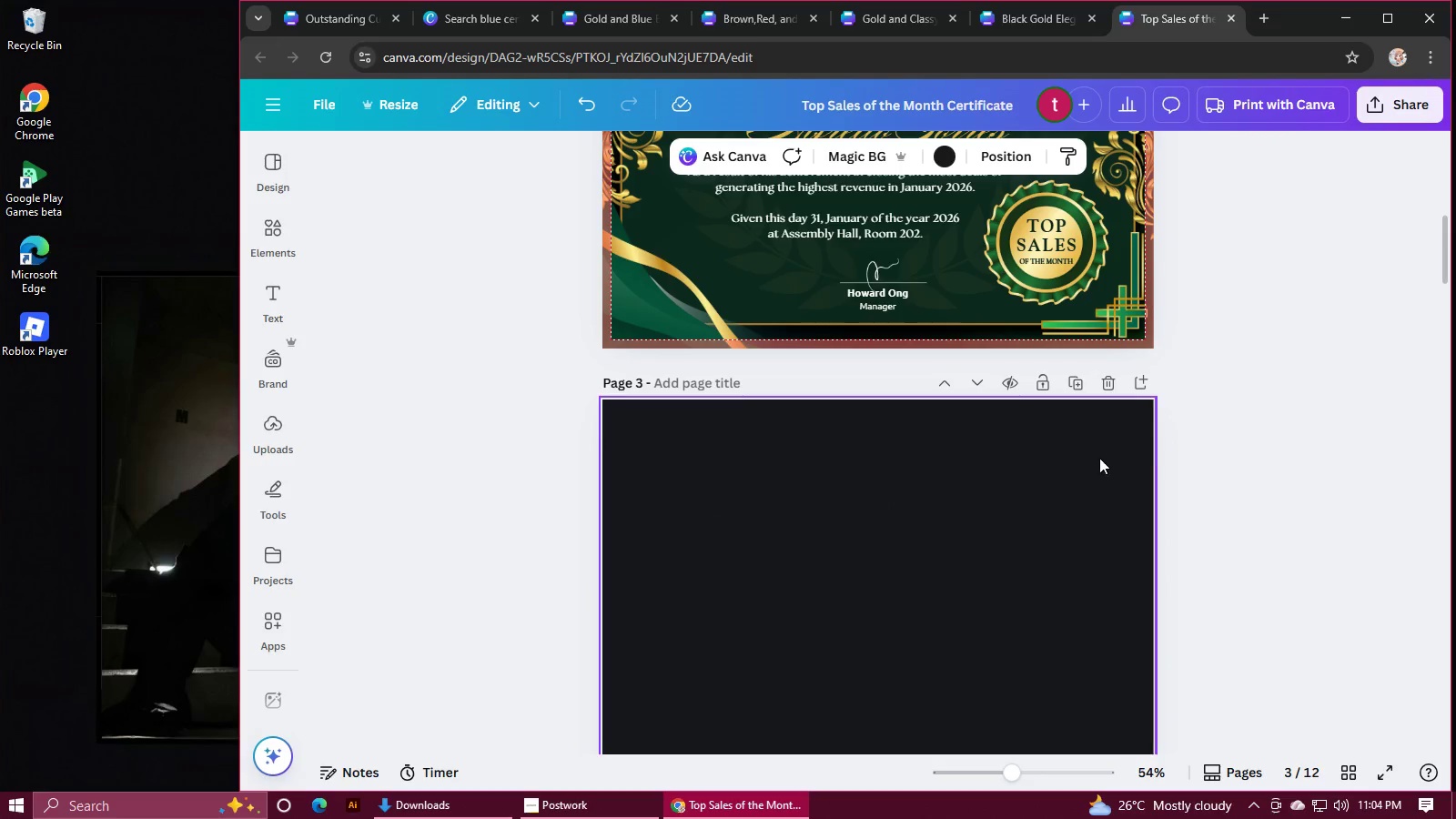 
scroll: coordinate [1198, 430], scroll_direction: up, amount: 3.0
 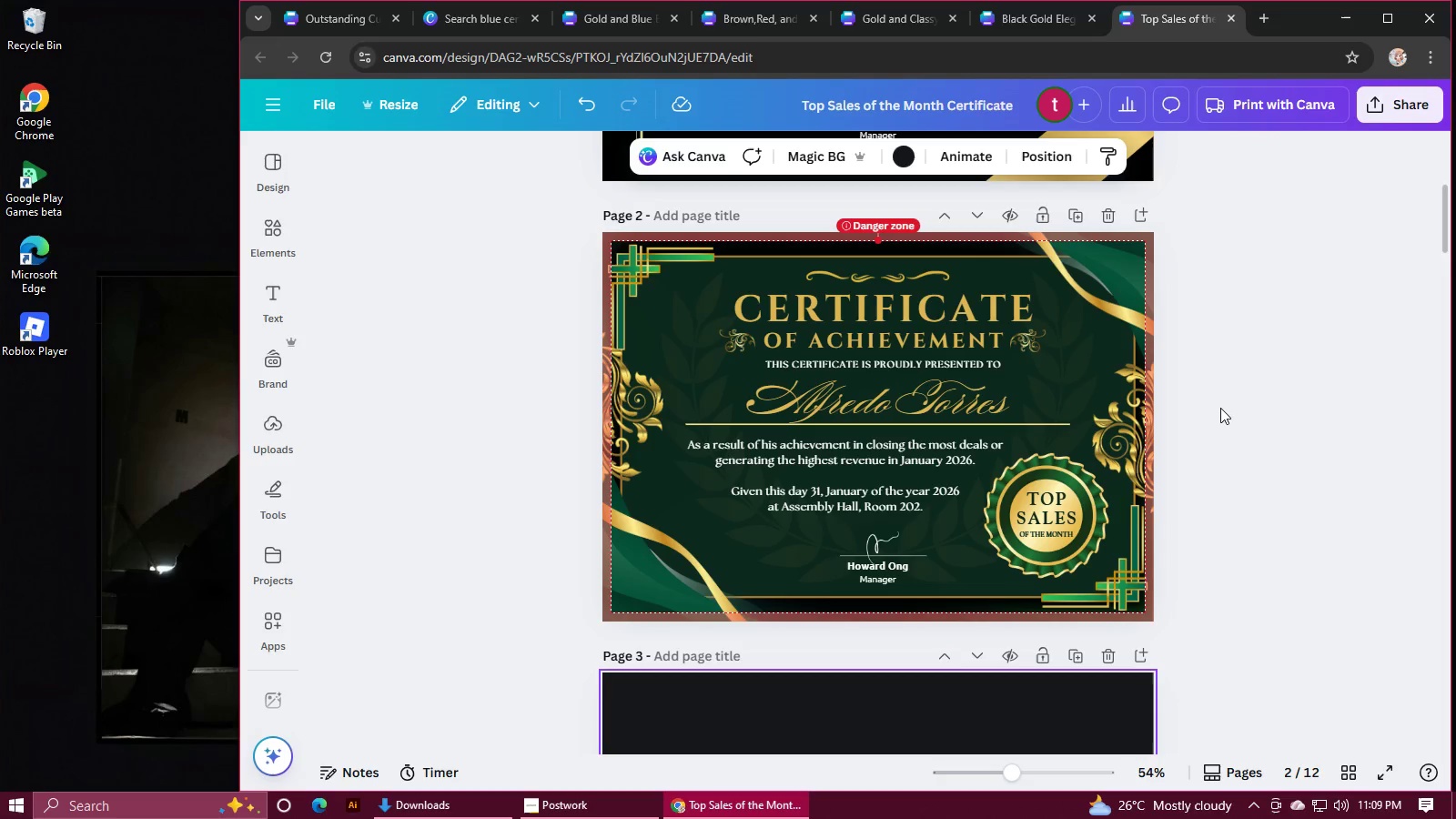 
wait(329.52)
 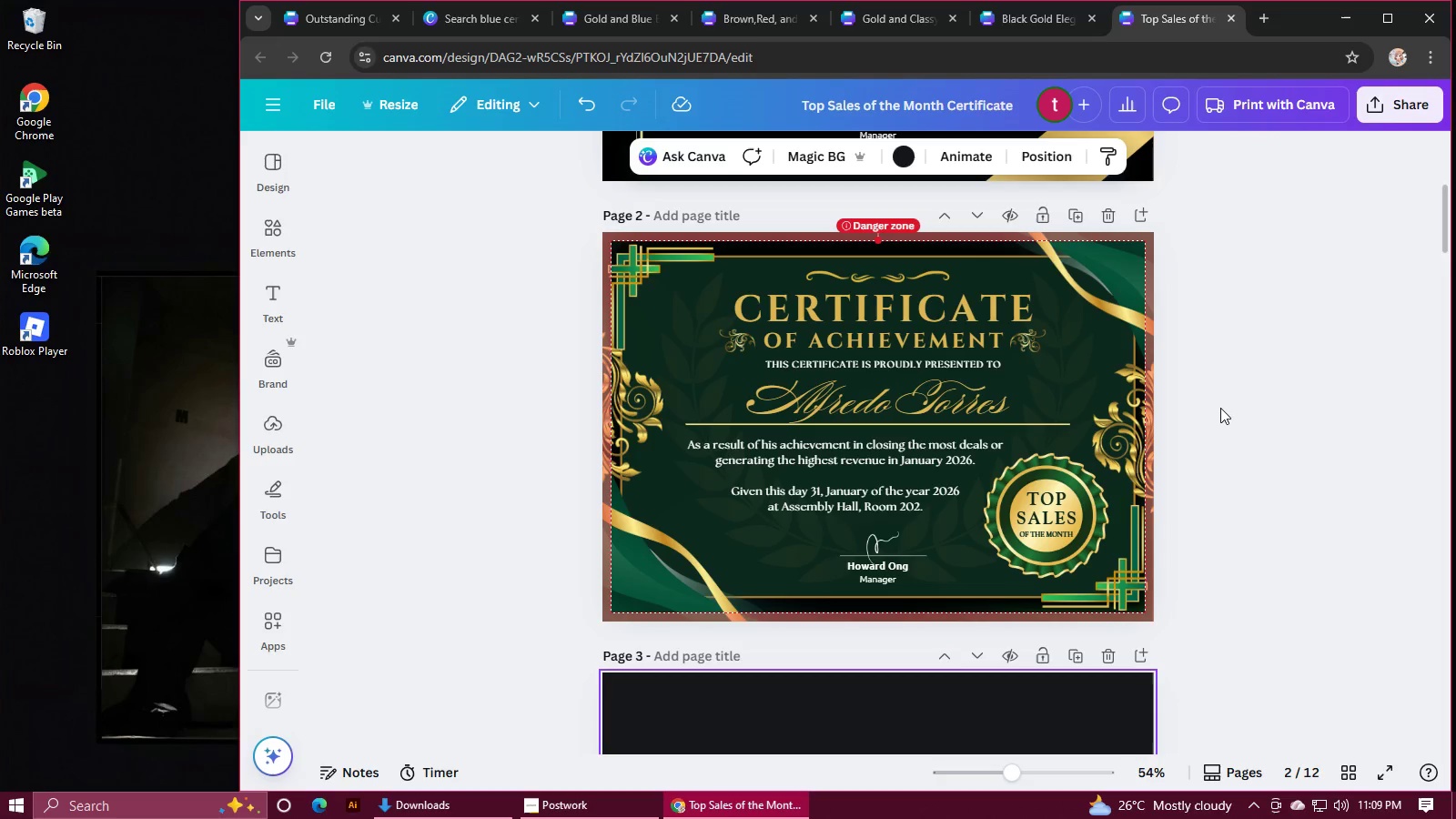 
left_click([995, 25])
 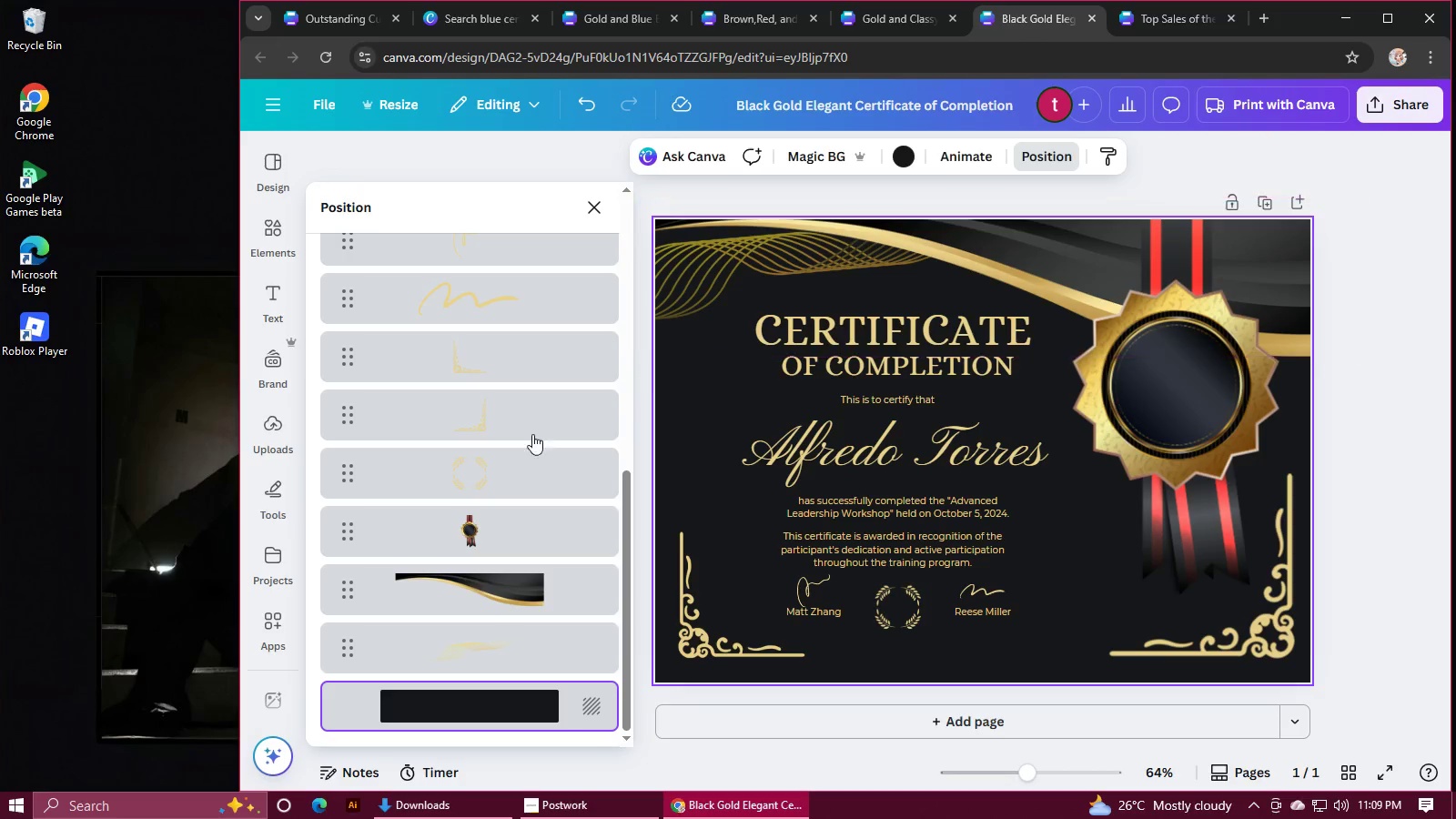 
scroll: coordinate [458, 549], scroll_direction: down, amount: 1.0
 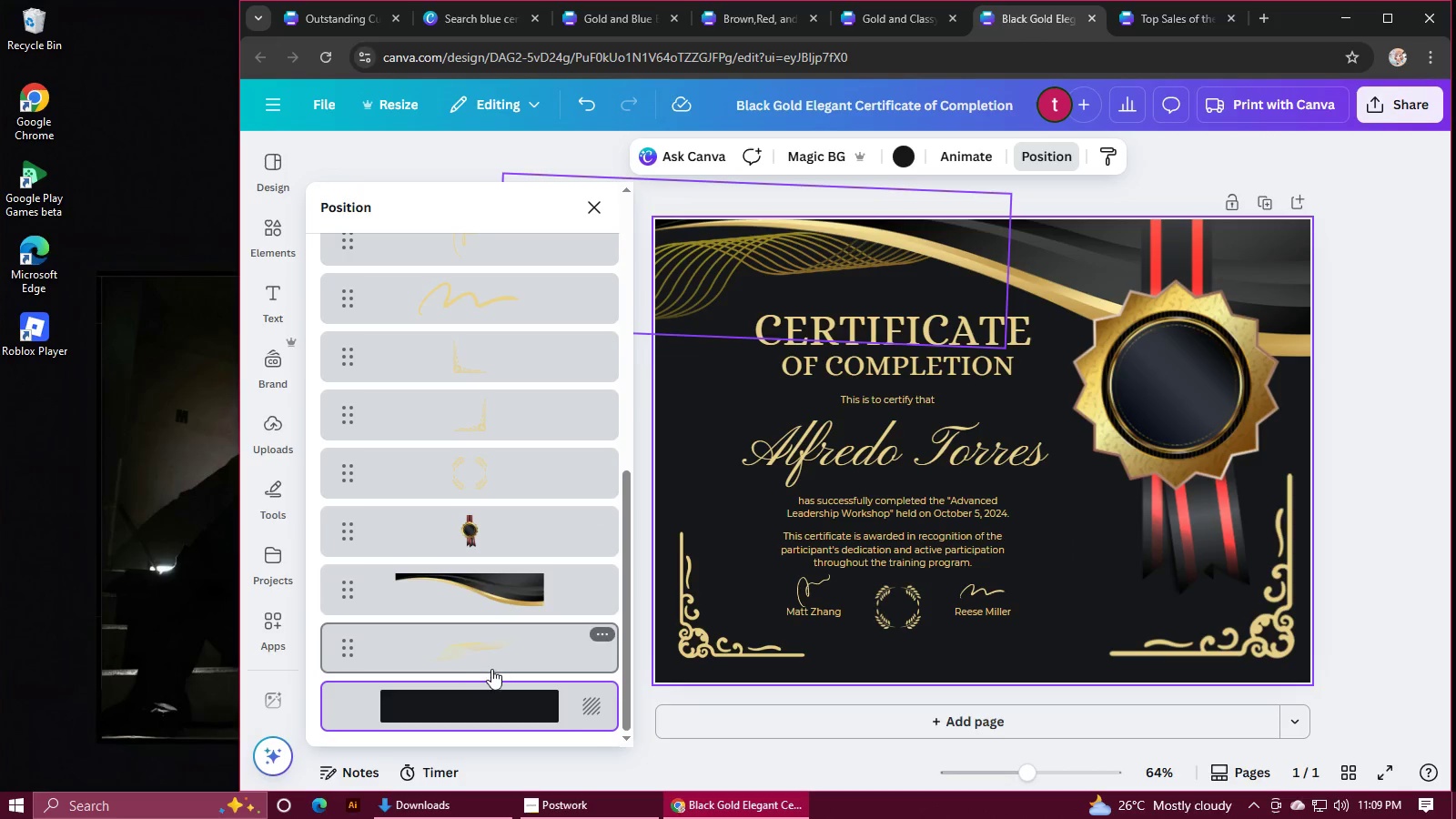 
left_click([491, 670])
 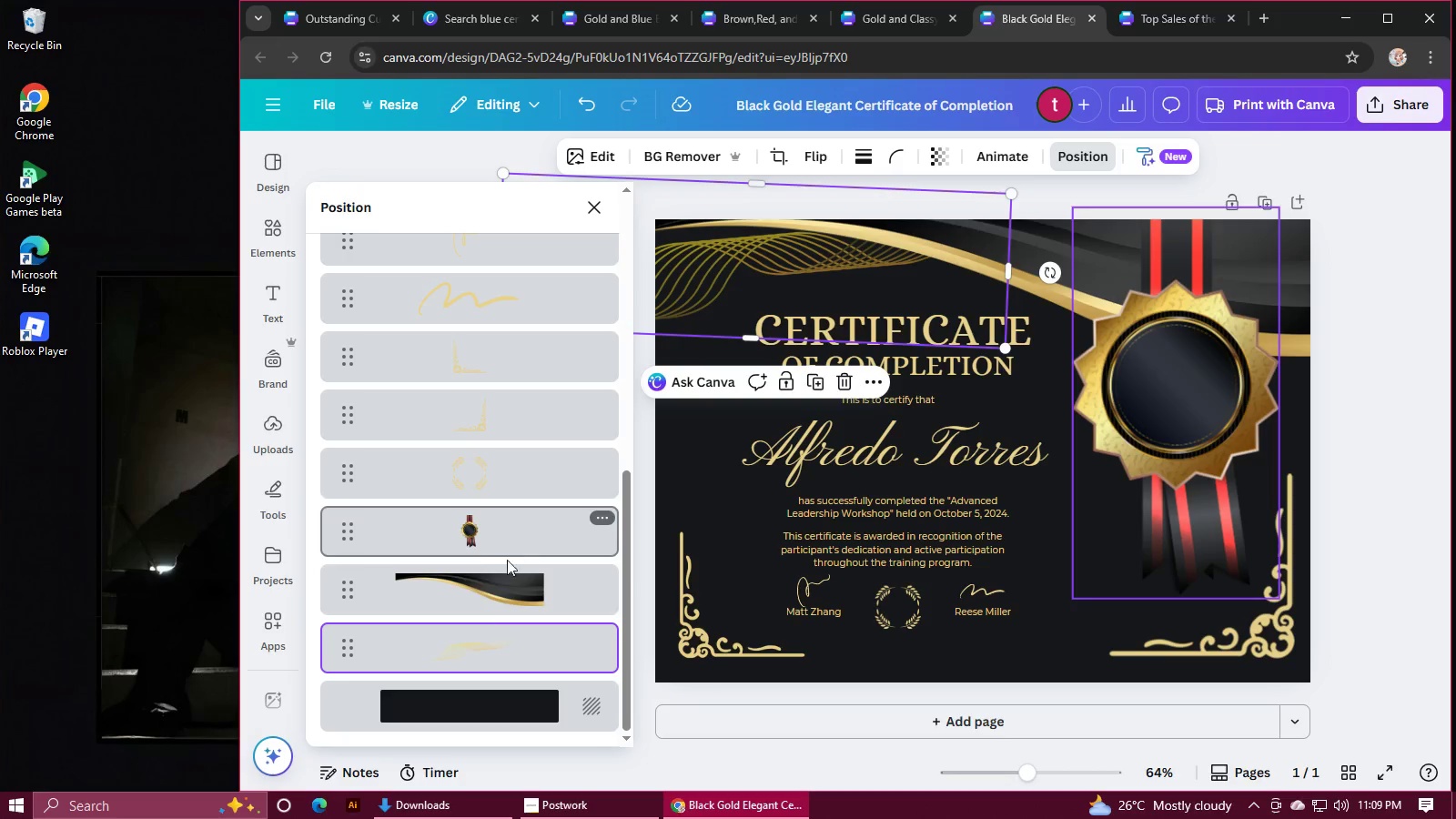 
hold_key(key=ControlLeft, duration=1.53)
left_click([475, 598])
 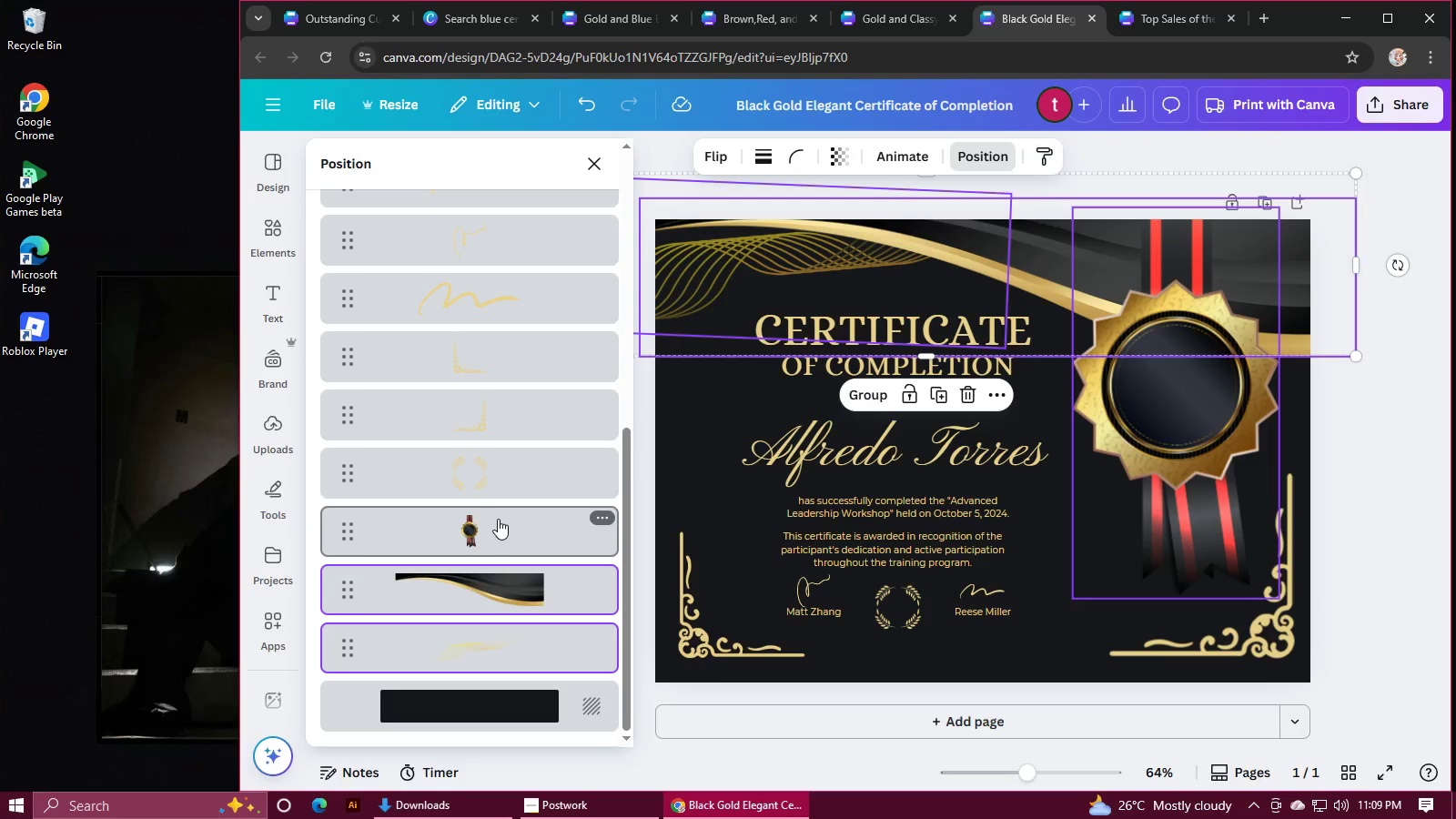 
key(Control+ControlLeft)
 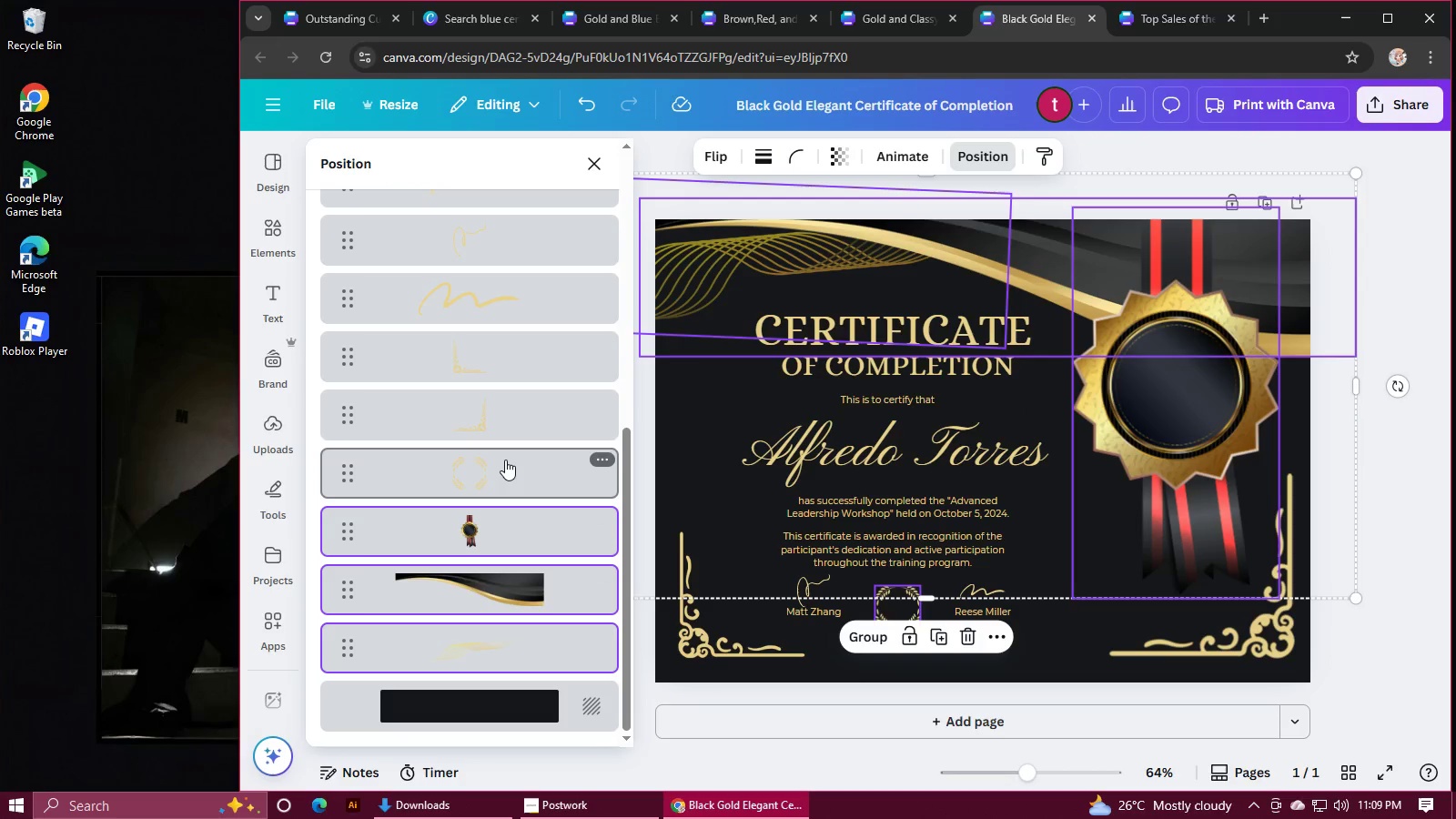 
hold_key(key=ControlLeft, duration=1.52)
left_click([498, 424])
 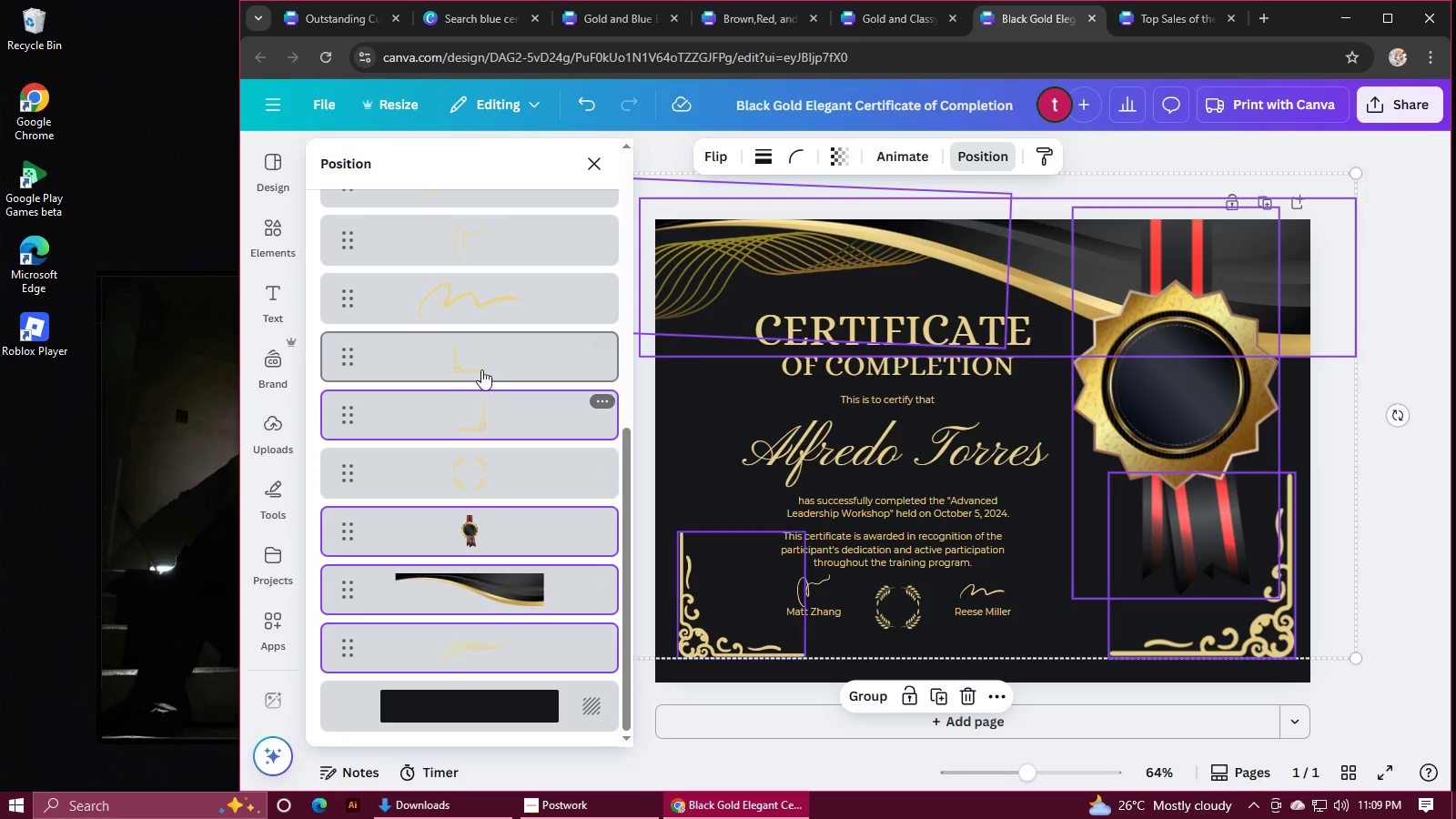 
left_click([480, 366])
 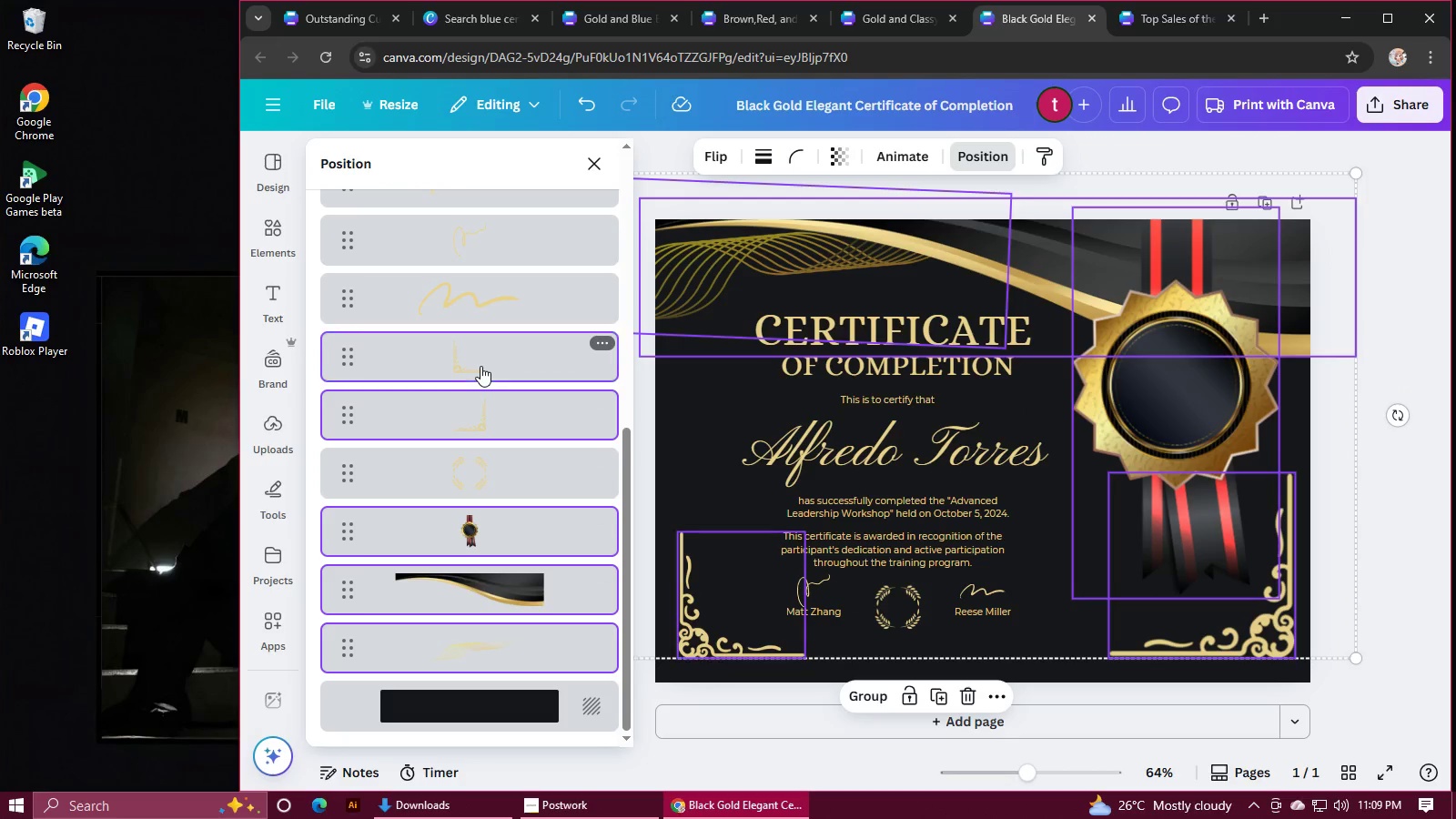 
key(Control+ControlLeft)
 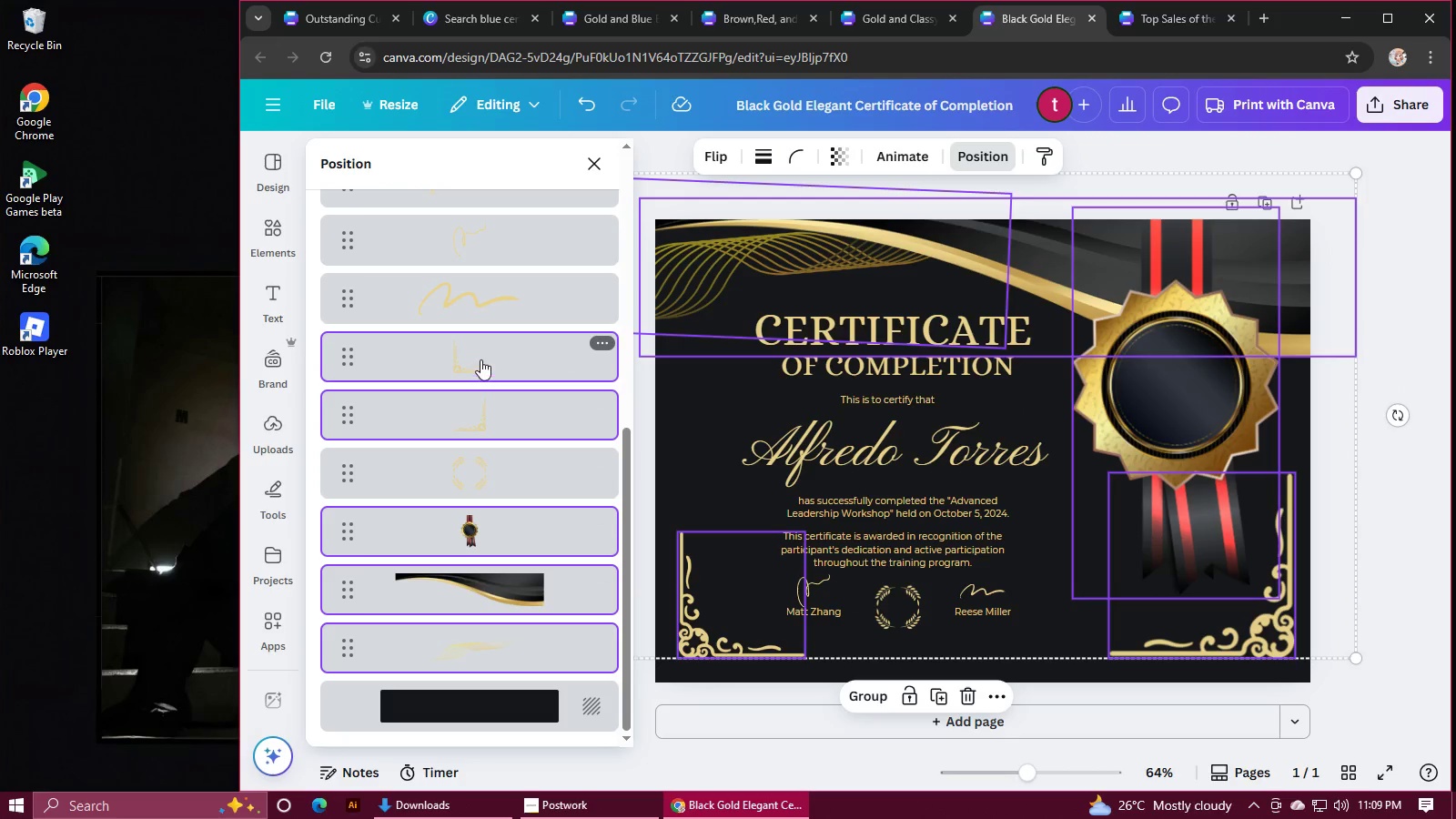 
key(Control+ControlLeft)
 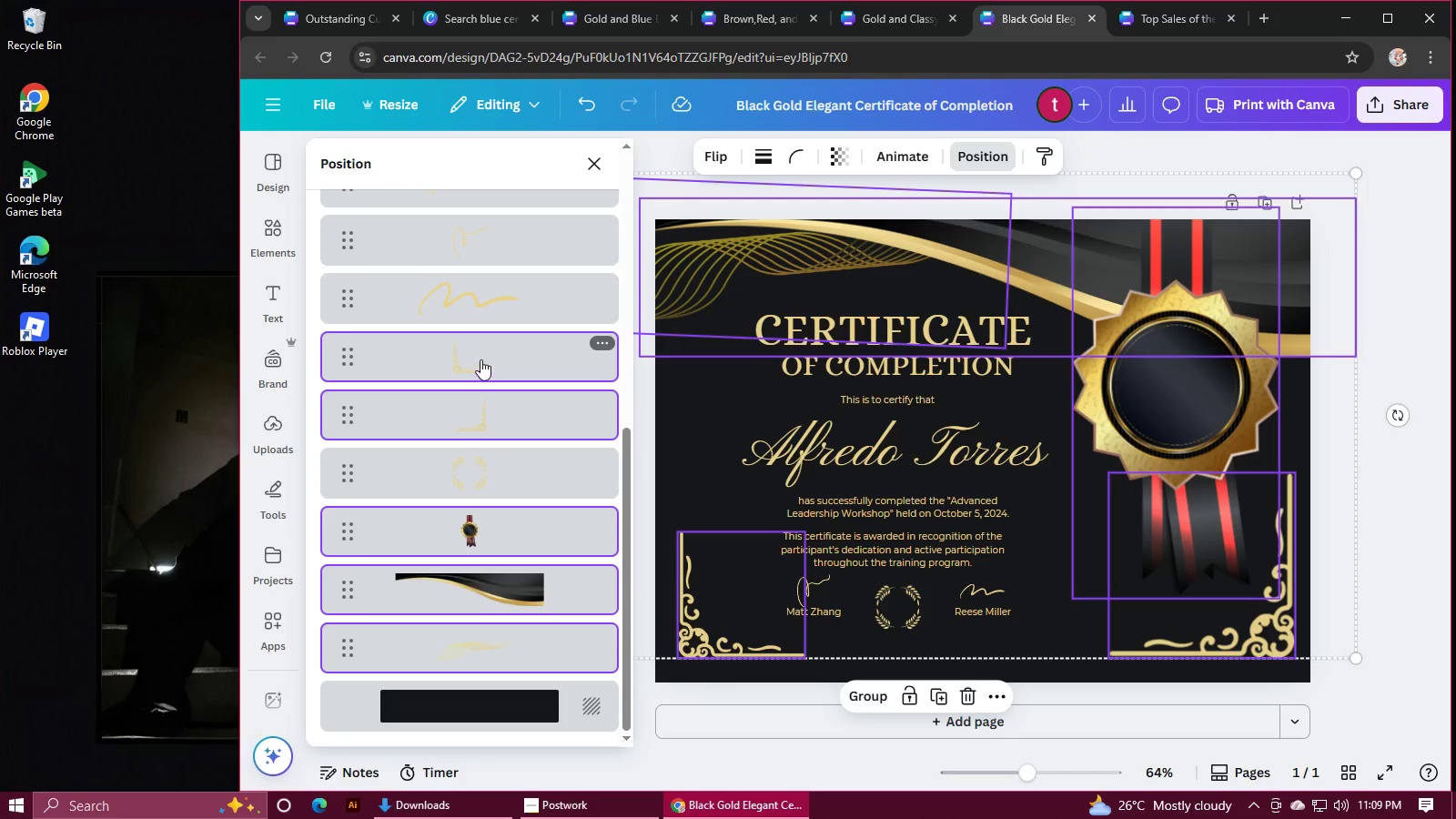 
key(Control+ControlLeft)
 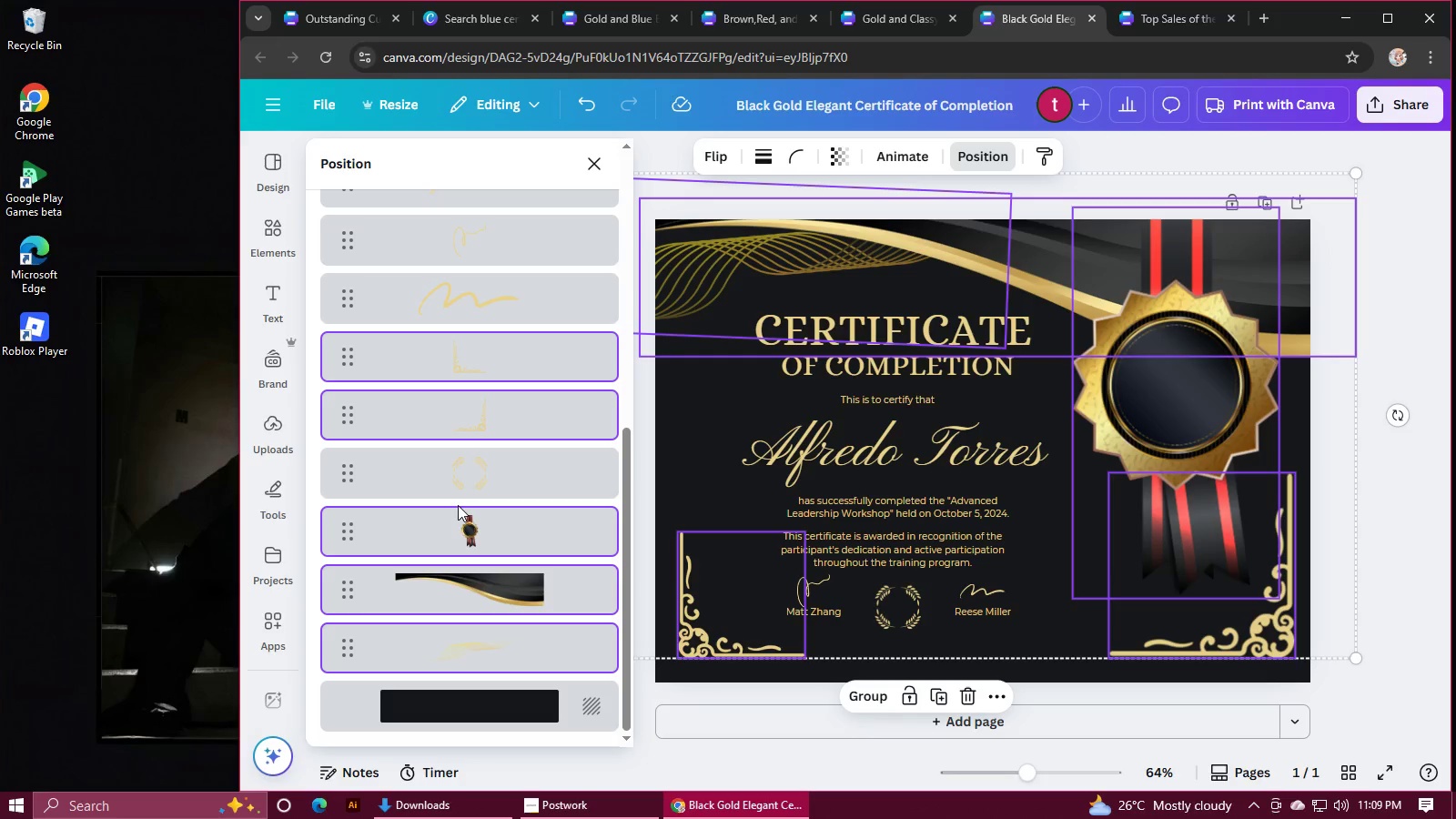 
scroll: coordinate [520, 532], scroll_direction: up, amount: 2.0
 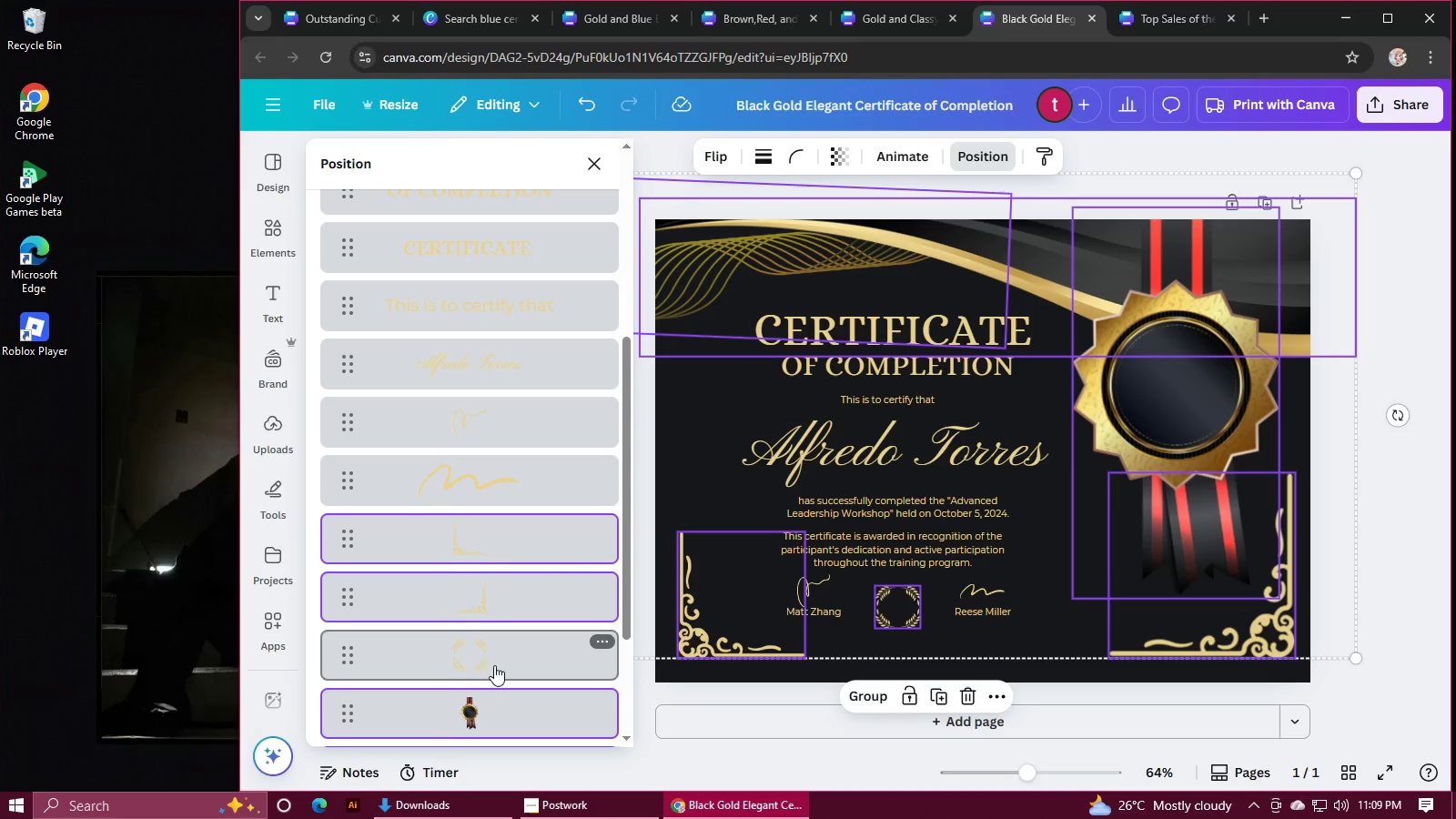 
mouse_move([503, 399])
 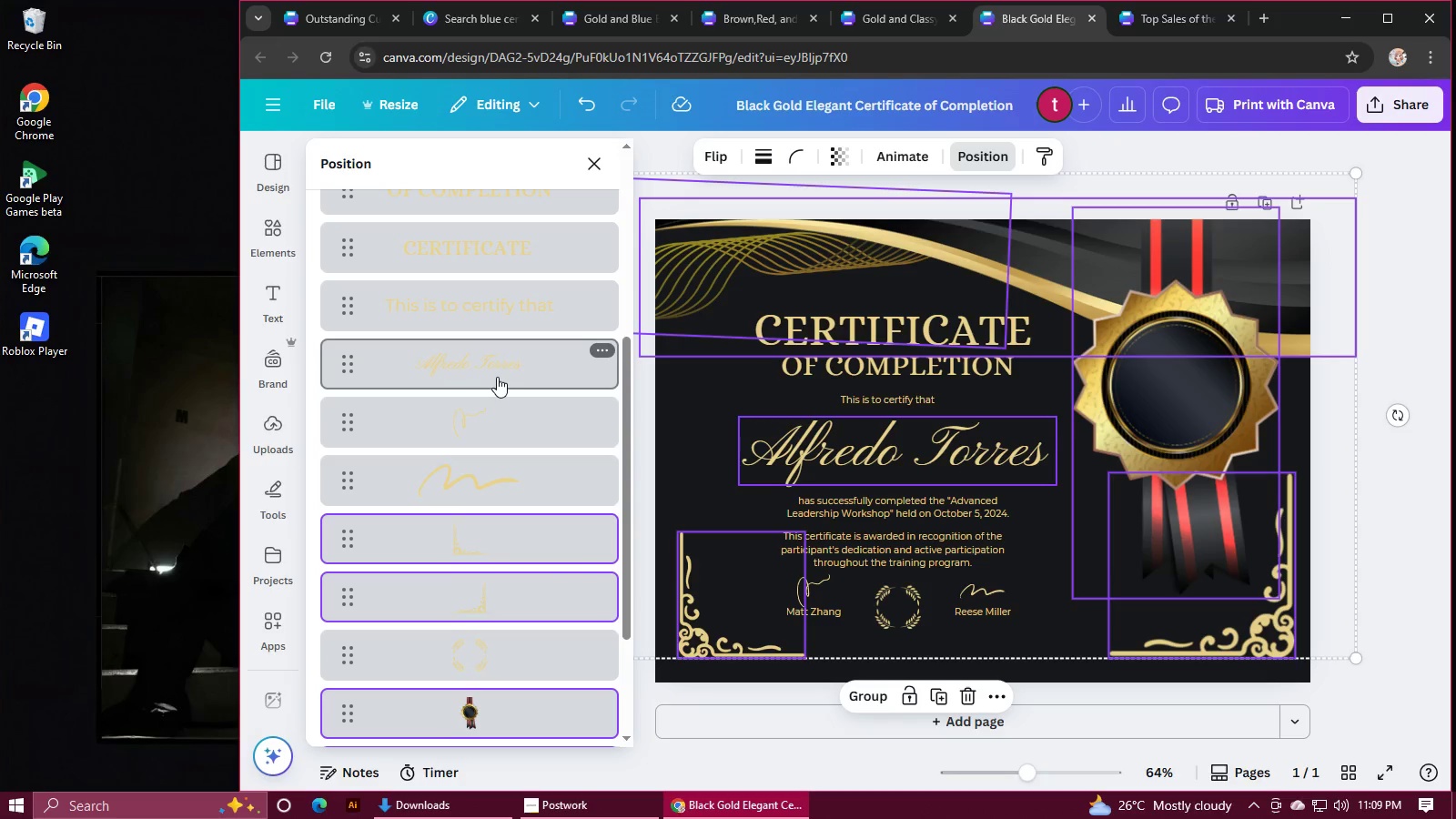 
hold_key(key=ControlLeft, duration=0.86)
left_click([497, 377])
 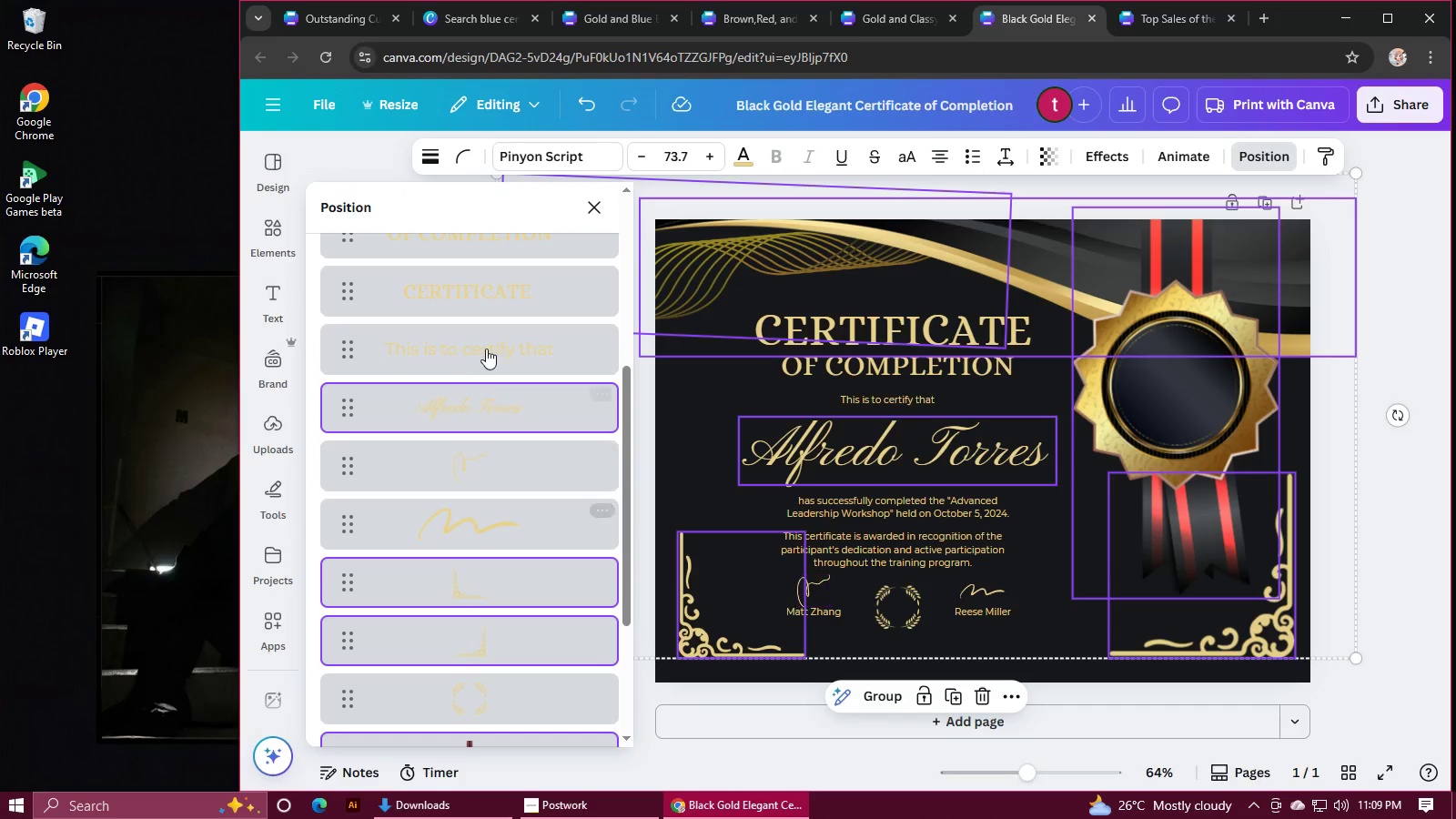 
hold_key(key=ControlLeft, duration=0.74)
left_click([485, 347])
 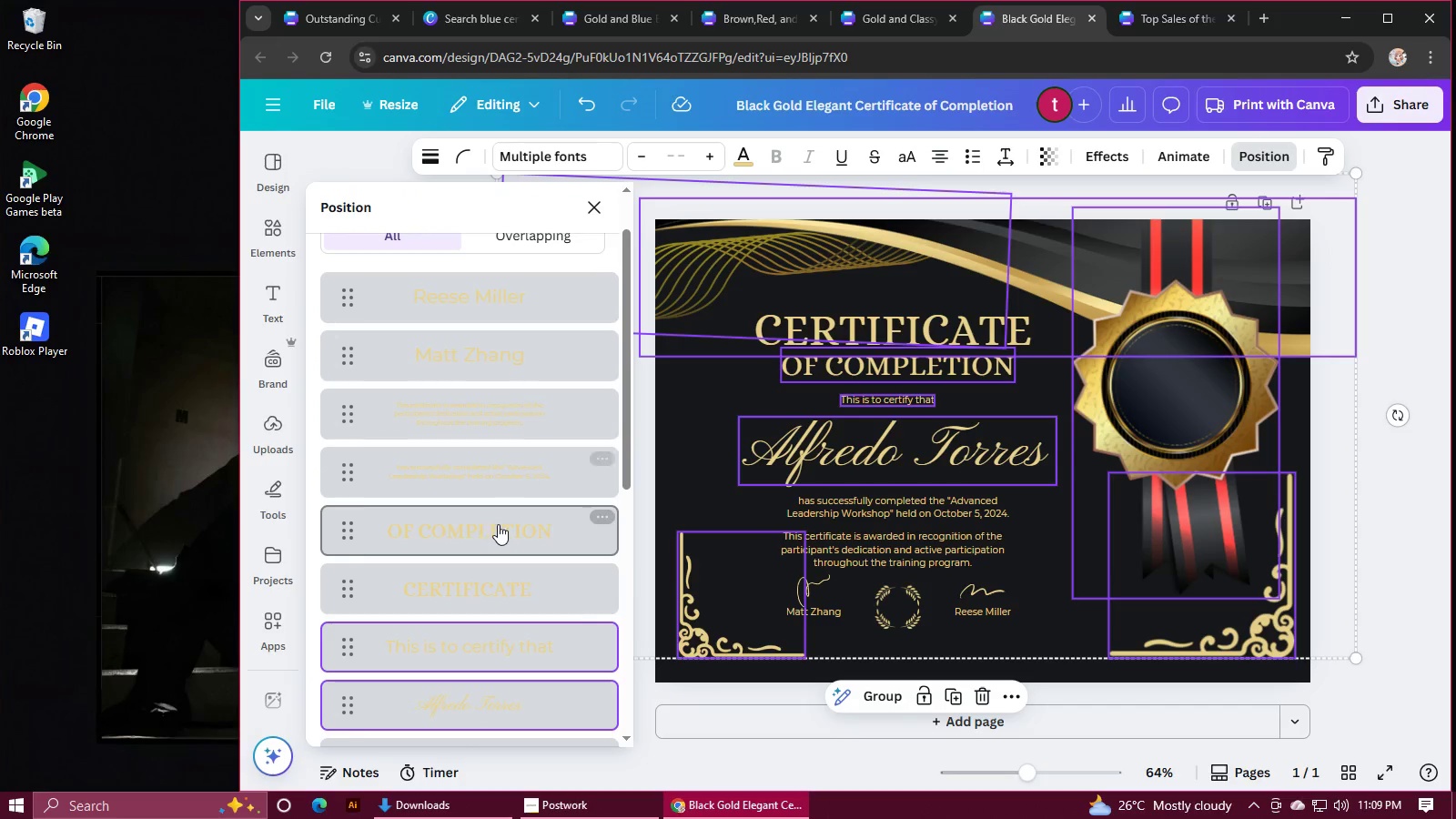 
hold_key(key=ControlLeft, duration=1.53)
left_click([490, 579])
 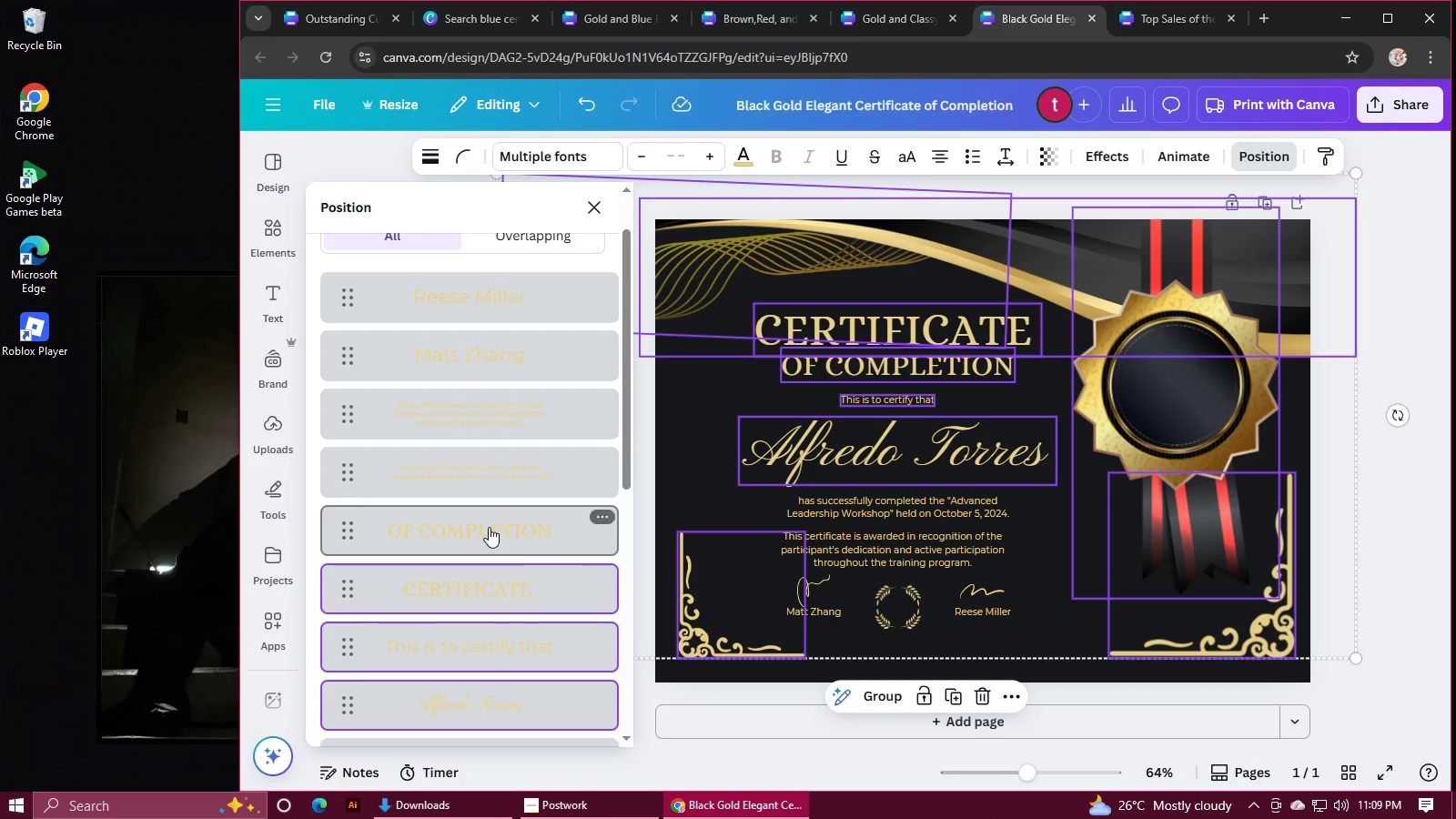 
left_click([490, 526])
 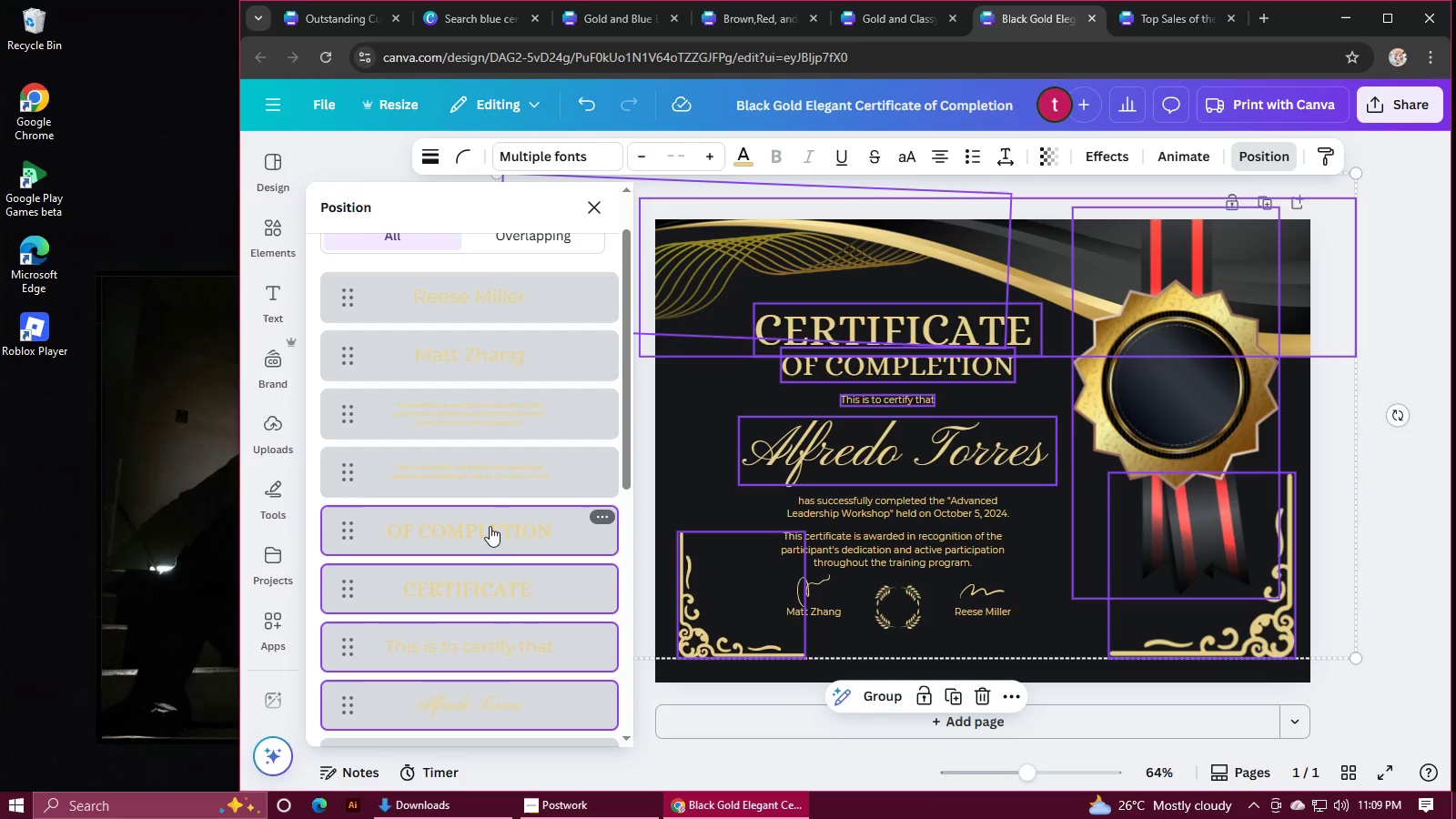 
hold_key(key=ControlLeft, duration=0.44)
 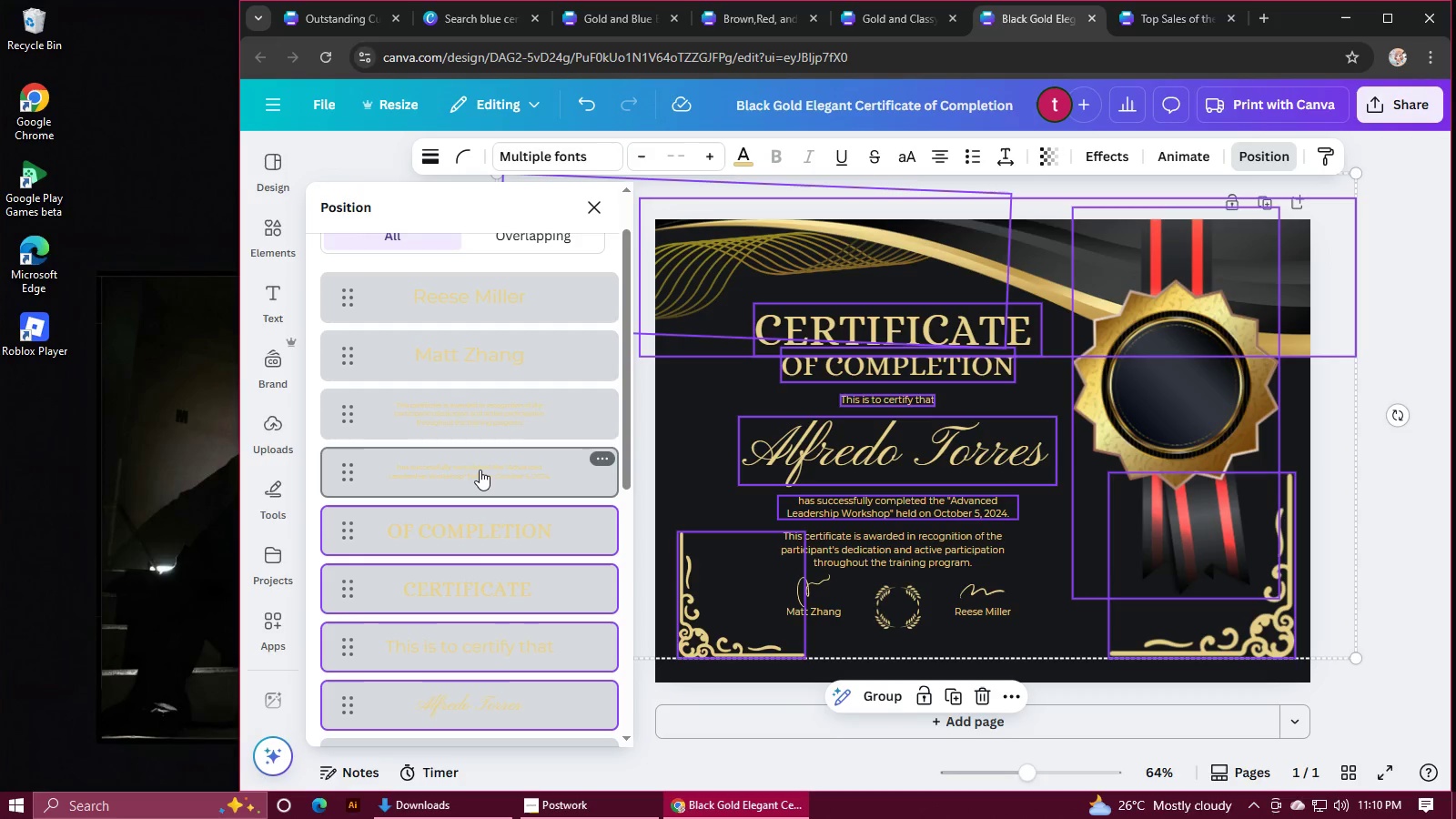 
hold_key(key=ControlLeft, duration=1.53)
 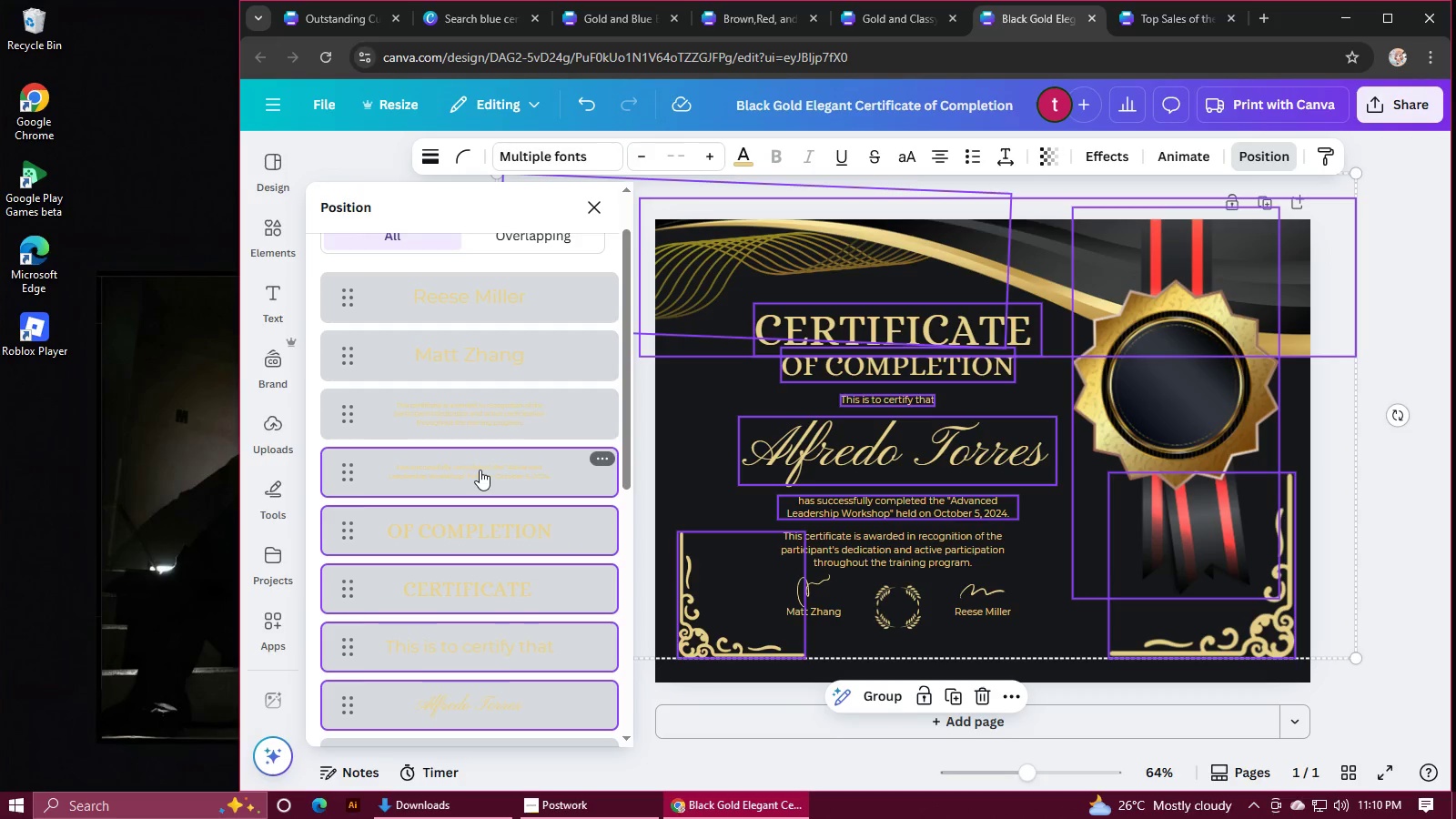 
hold_key(key=ControlLeft, duration=1.51)
left_click([480, 470])
 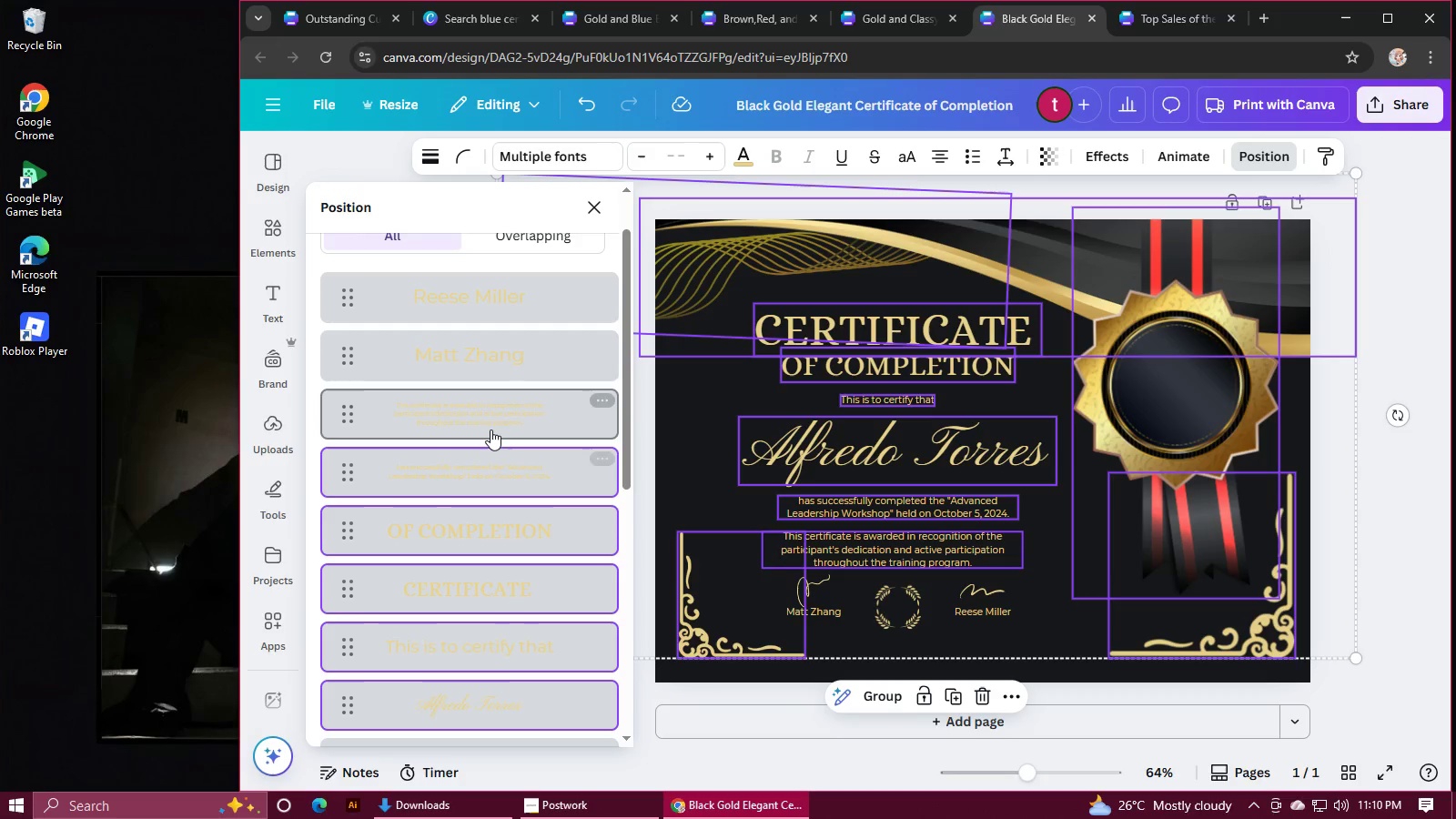 
hold_key(key=ControlLeft, duration=0.33)
left_click([490, 427])
 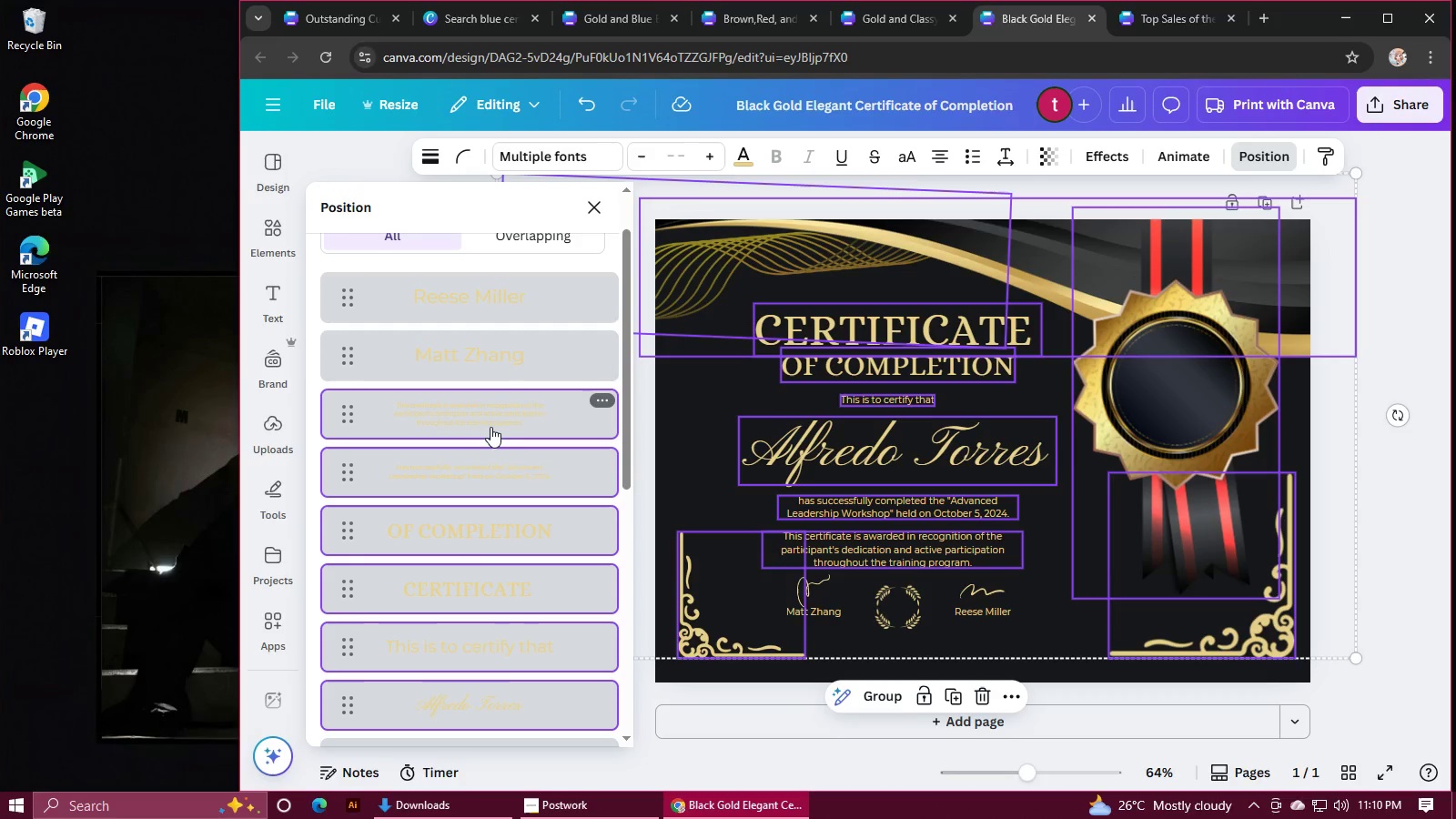 
scroll: coordinate [490, 431], scroll_direction: up, amount: 1.0
 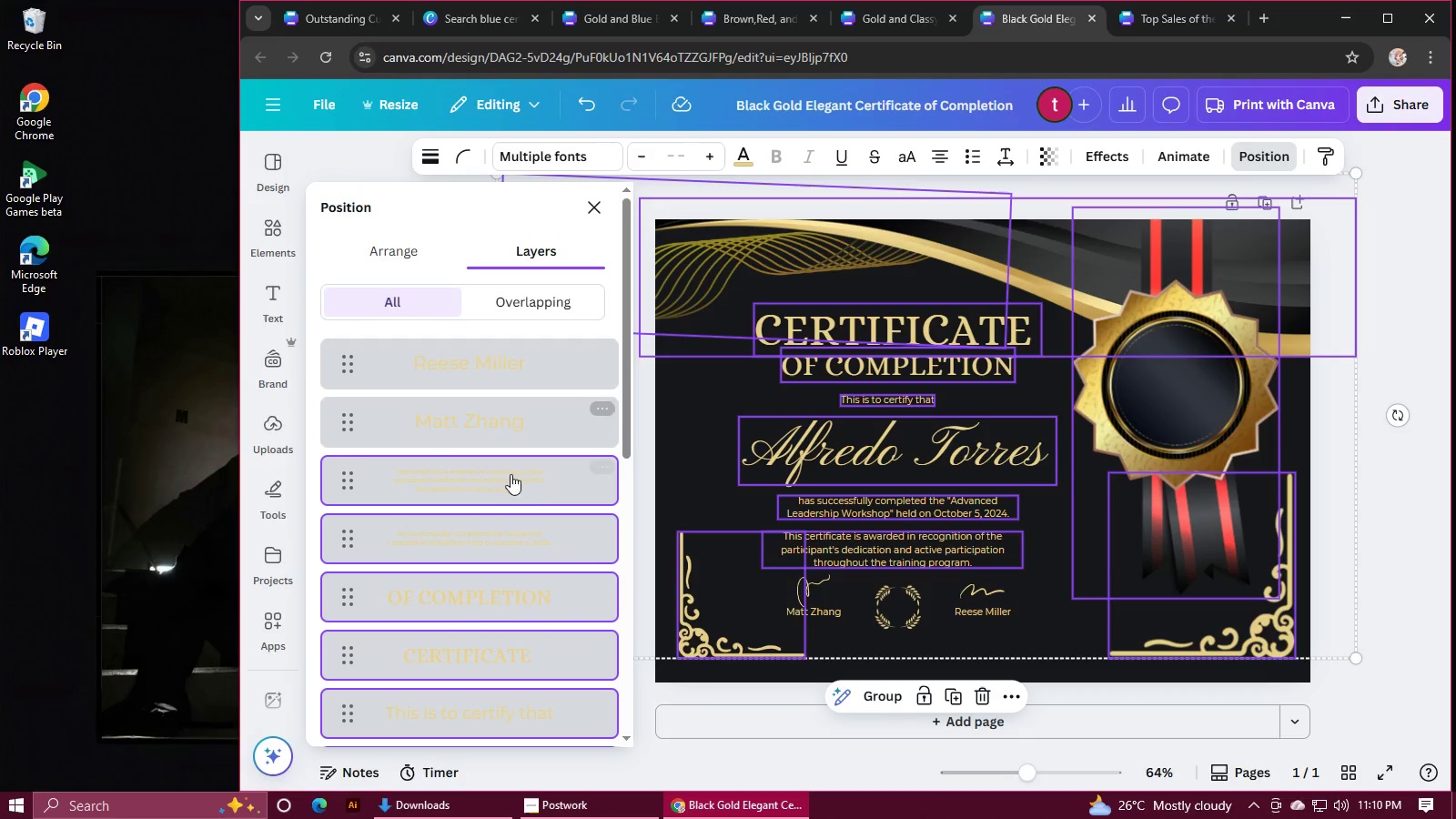 
key(Control+C)
 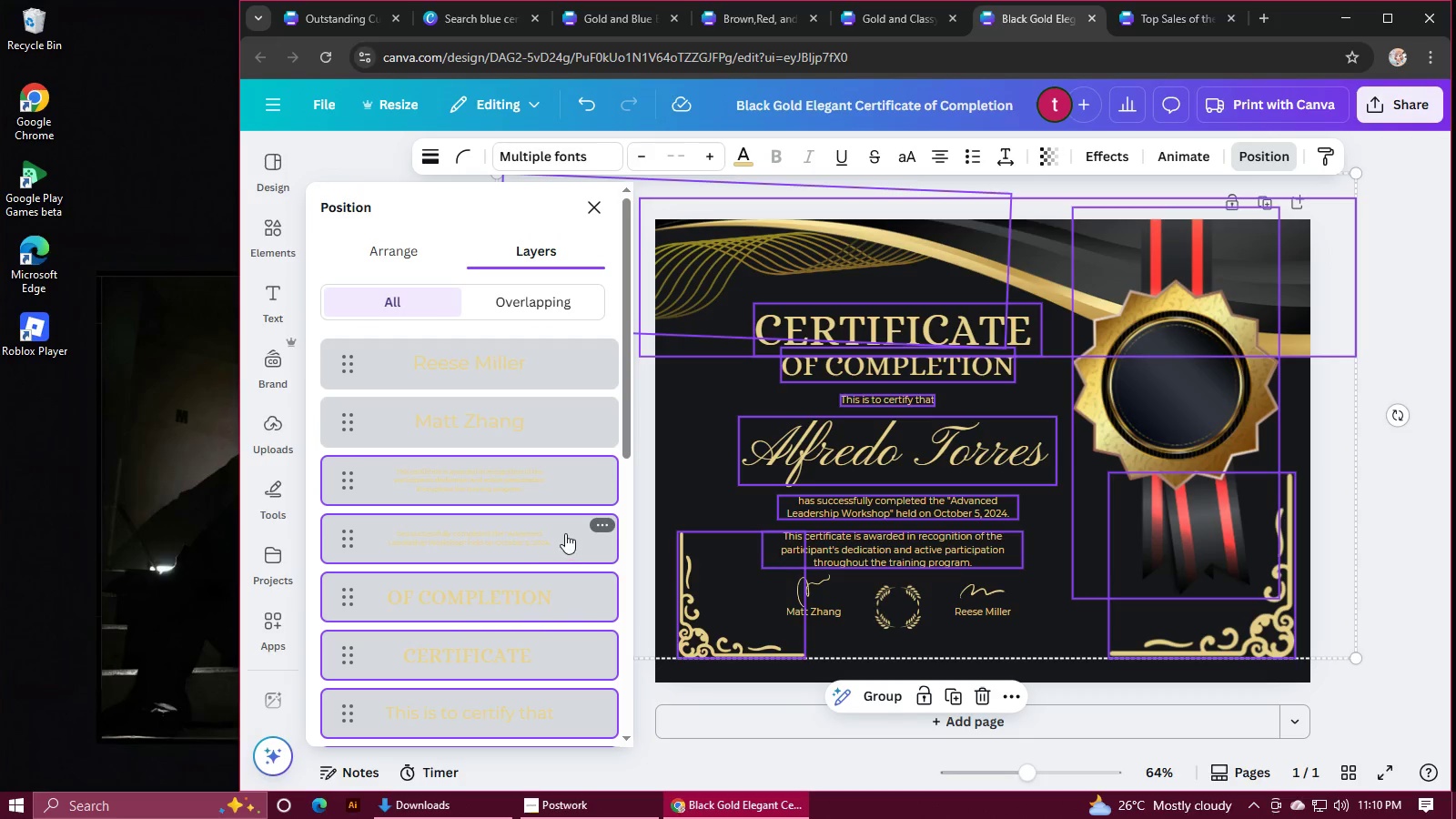 
key(Control+C)
 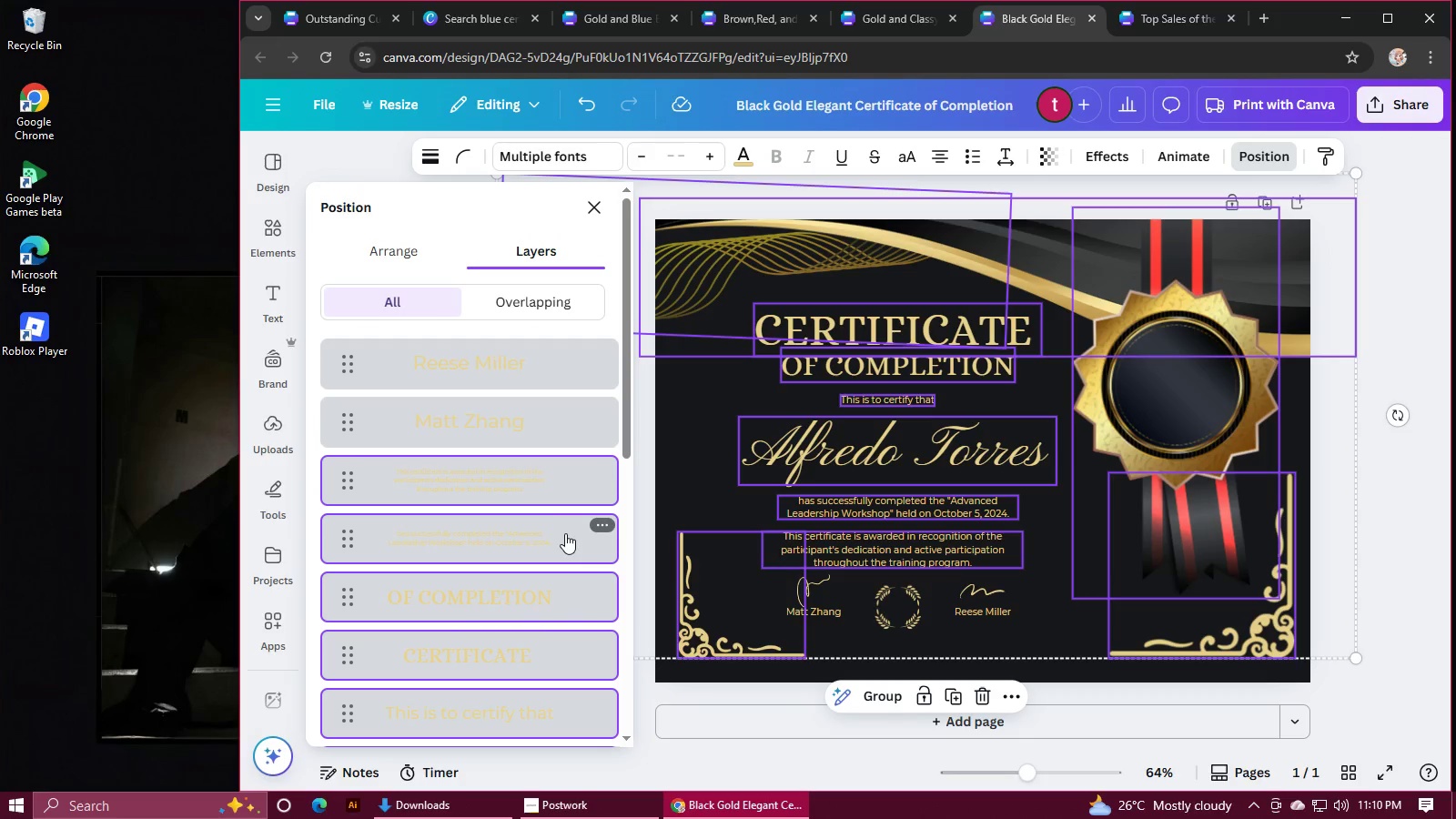 
key(Control+C)
 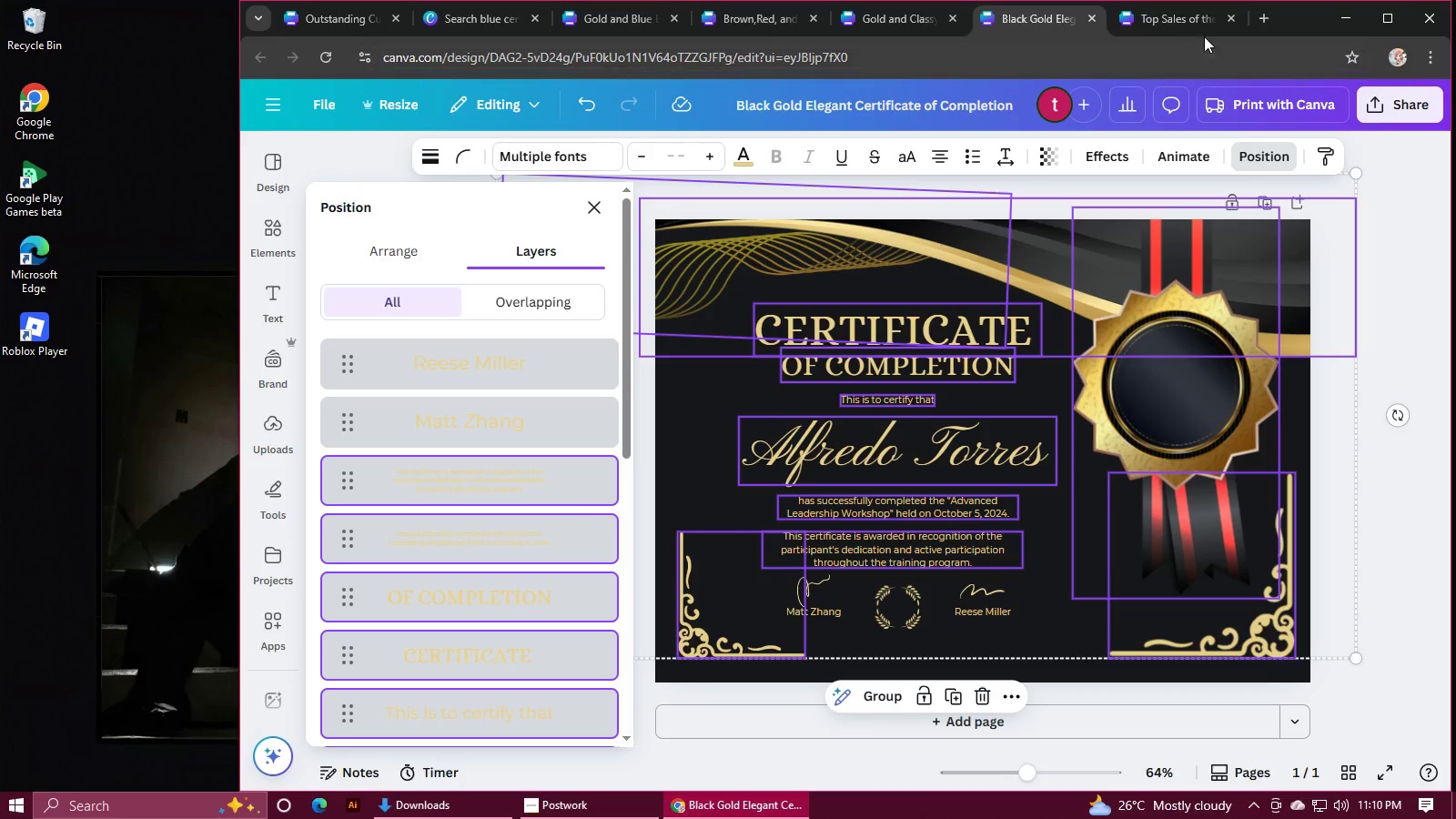 
scroll: coordinate [786, 567], scroll_direction: down, amount: 2.0
 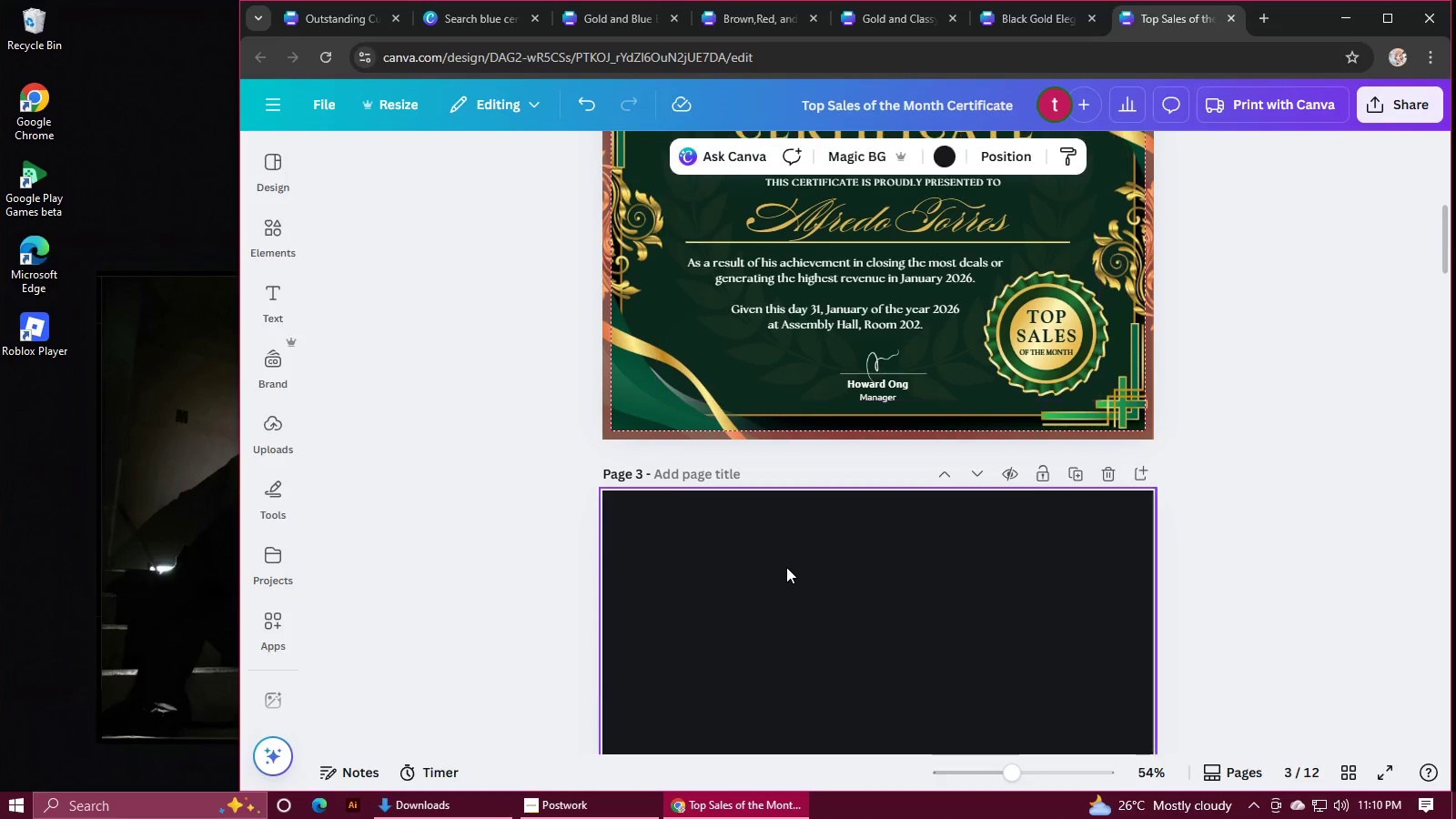 
left_click([786, 567])
 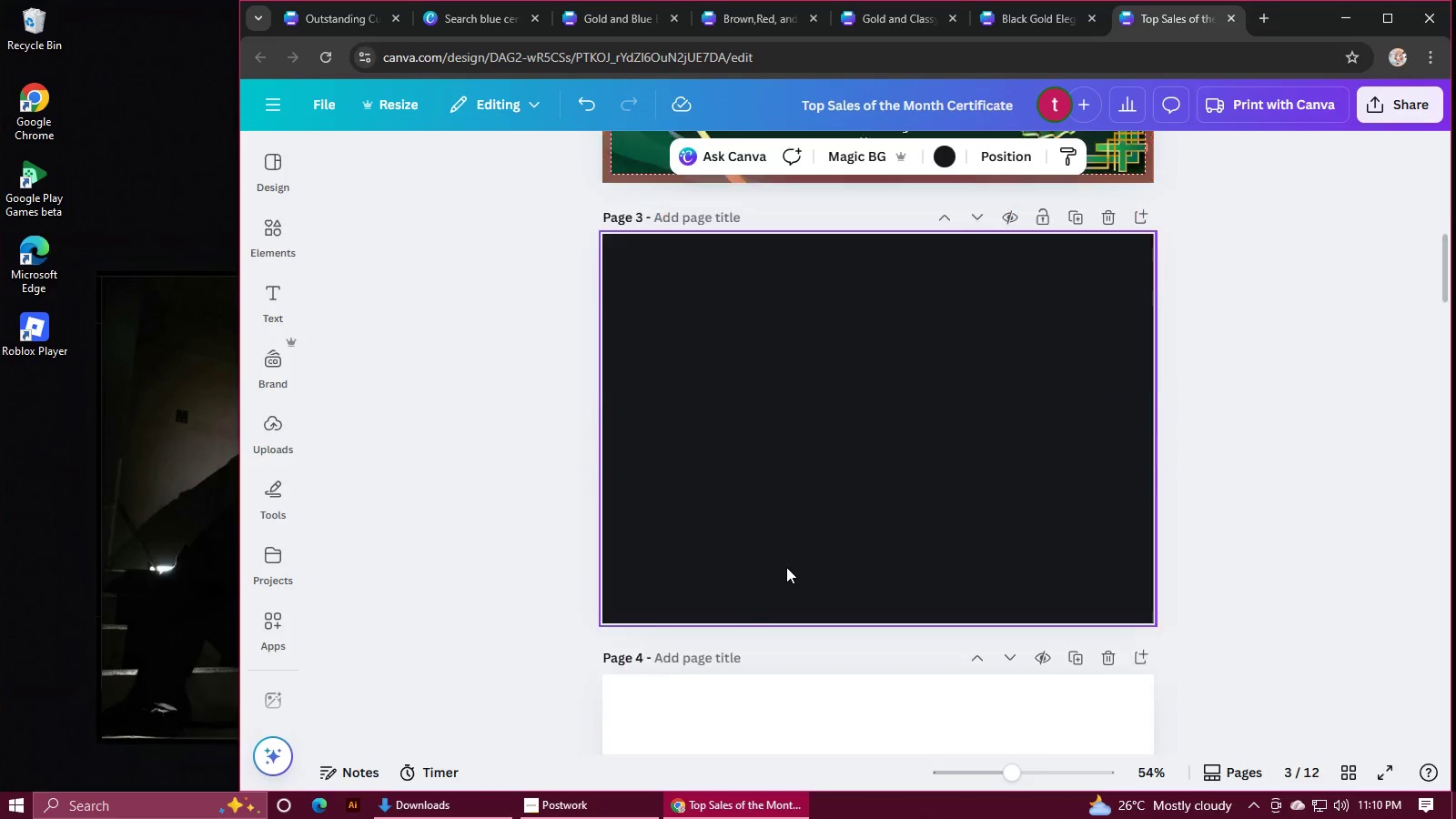 
key(Control+V)
 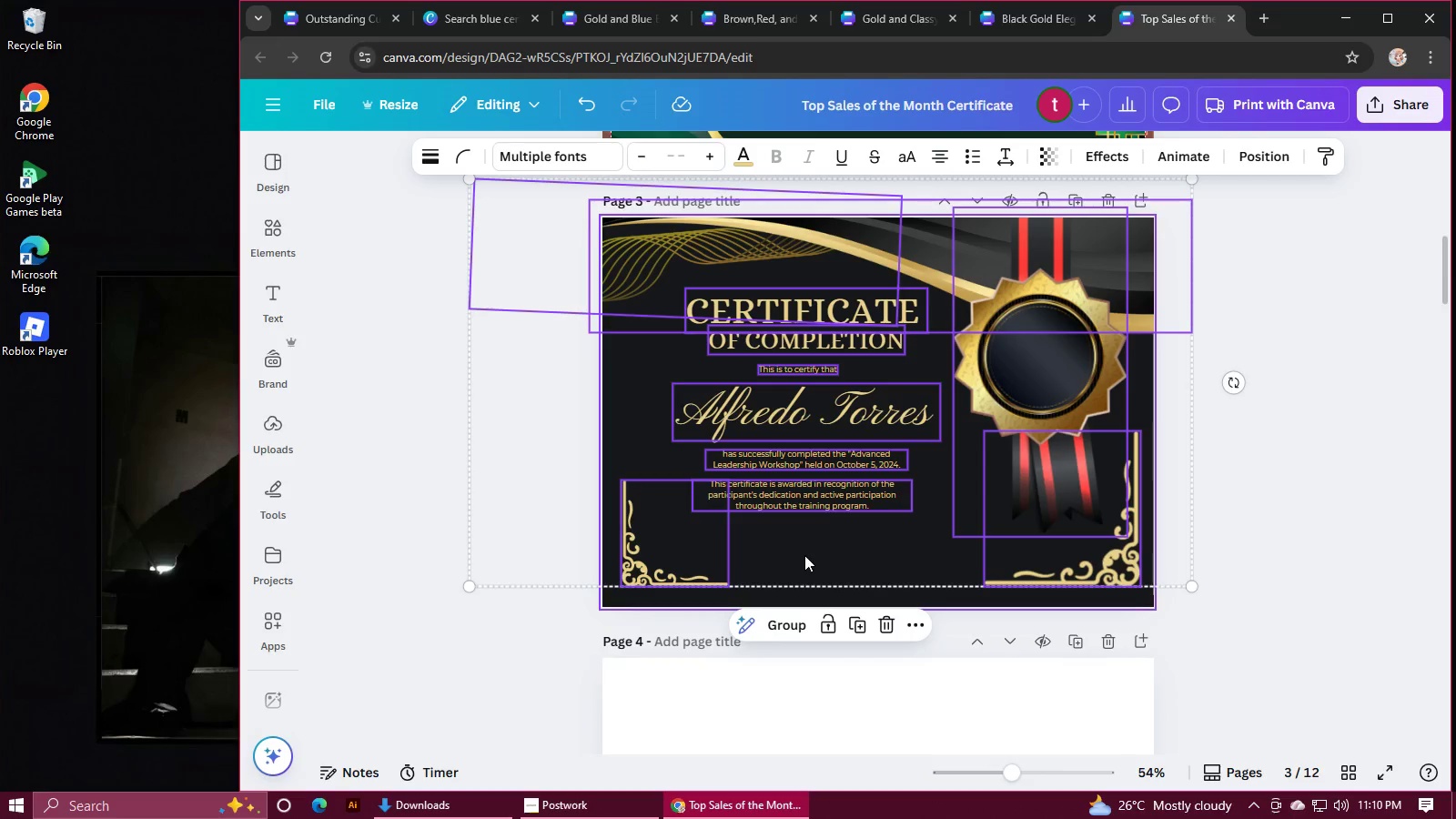 
left_click([1298, 450])
 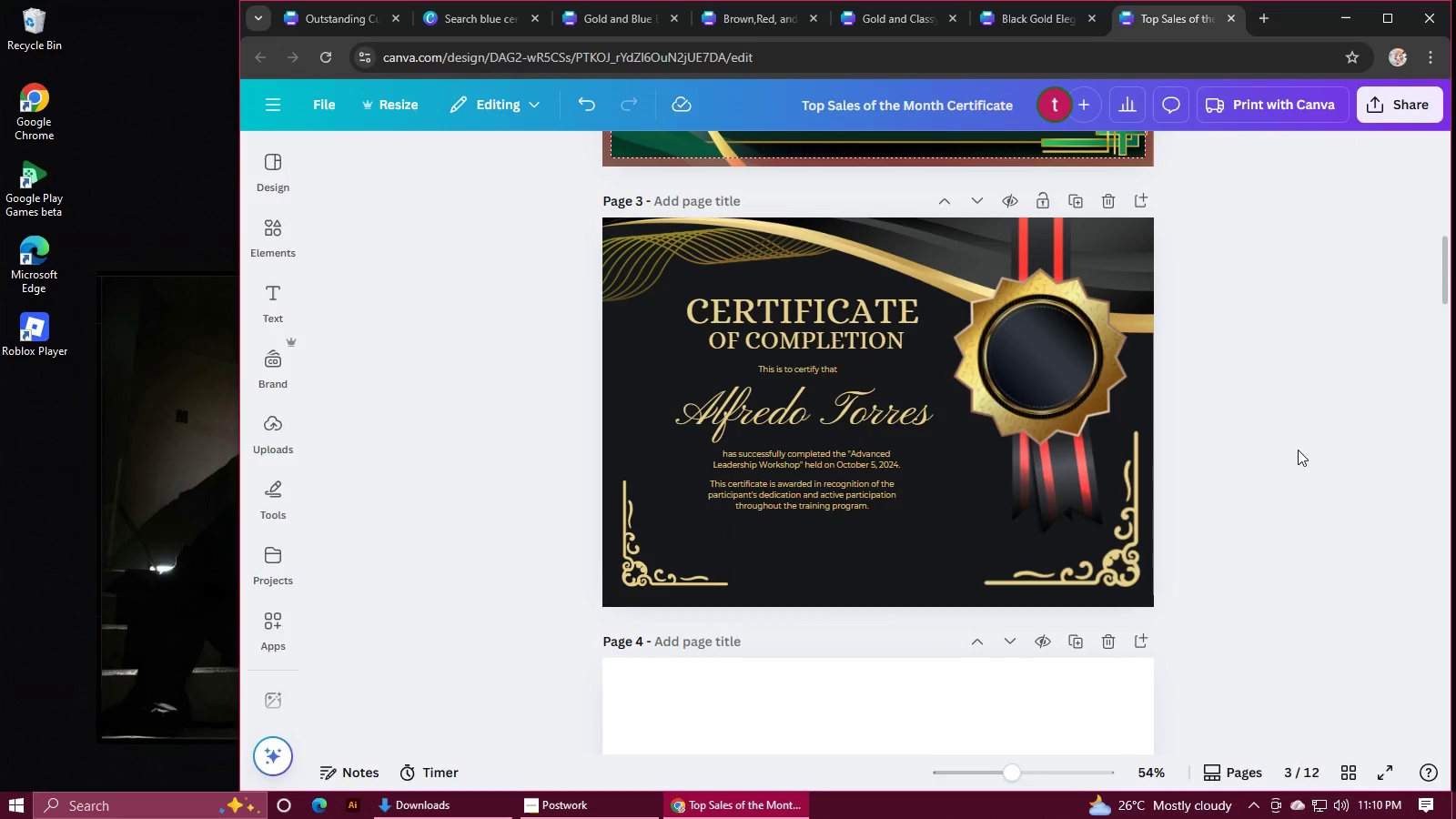 
scroll: coordinate [1298, 450], scroll_direction: up, amount: 3.0
 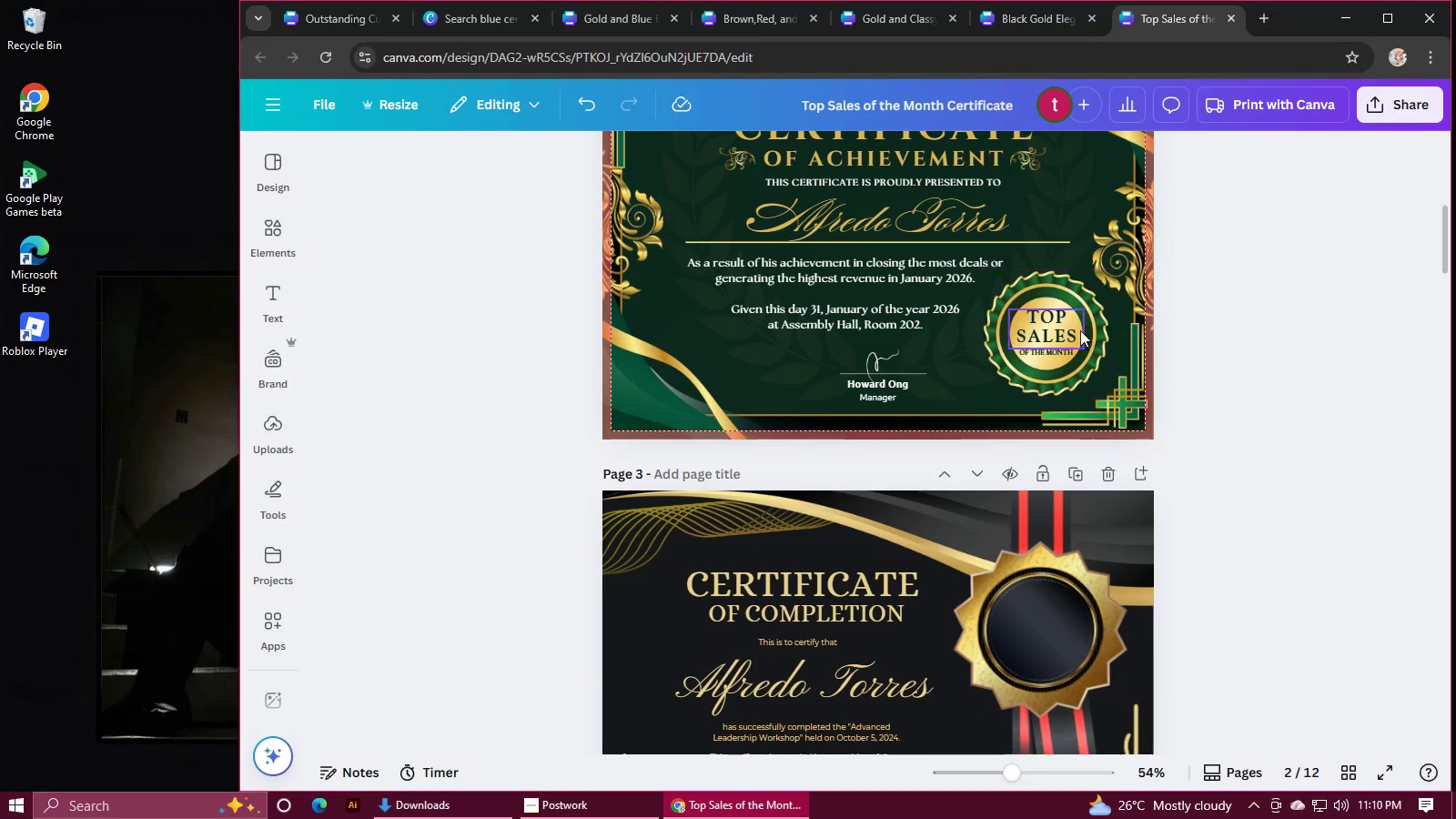 
left_click([1065, 325])
 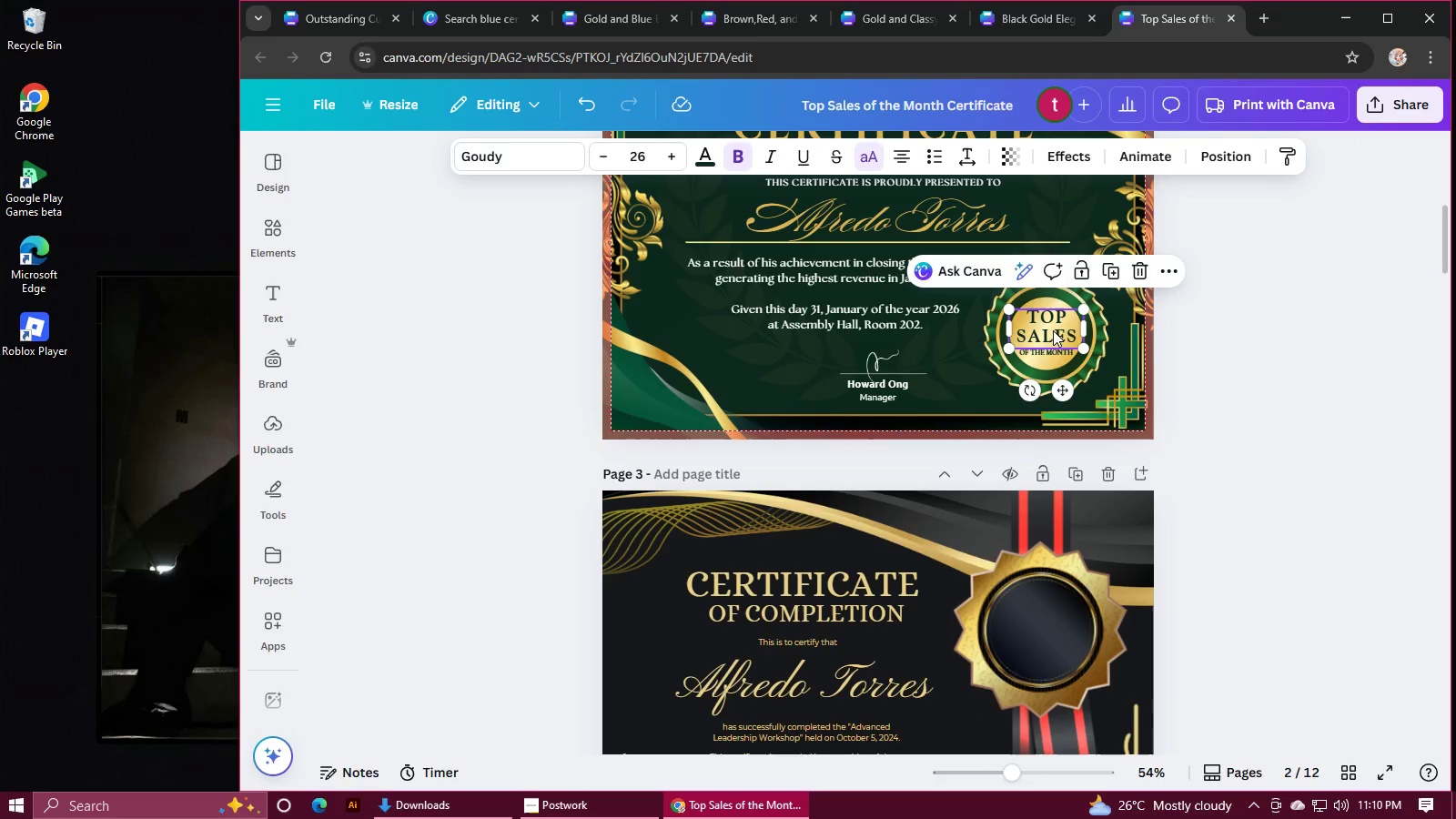 
hold_key(key=ShiftLeft, duration=0.91)
left_click([1040, 351])
 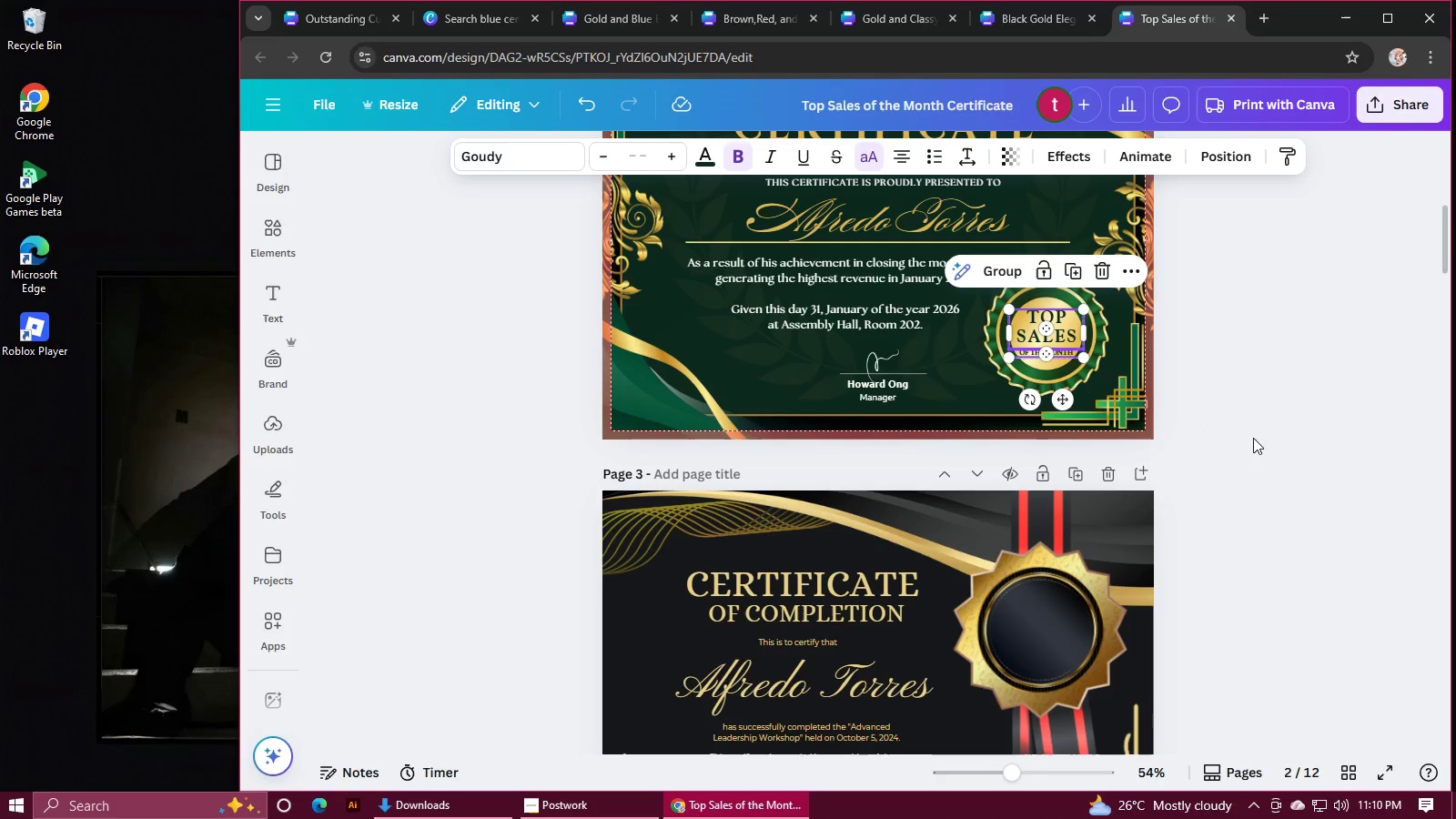 
key(Control+C)
 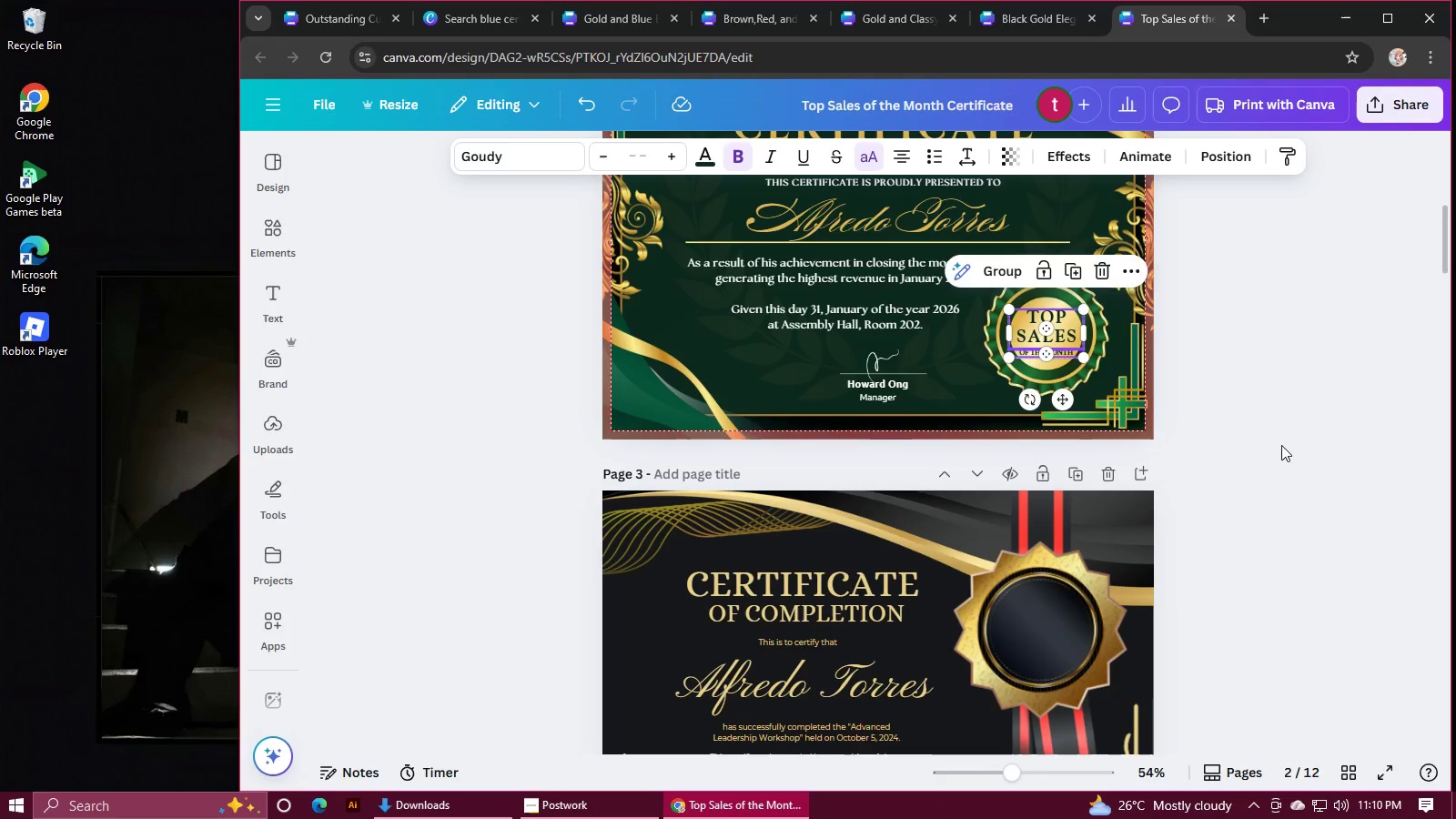 
scroll: coordinate [1281, 445], scroll_direction: down, amount: 3.0
 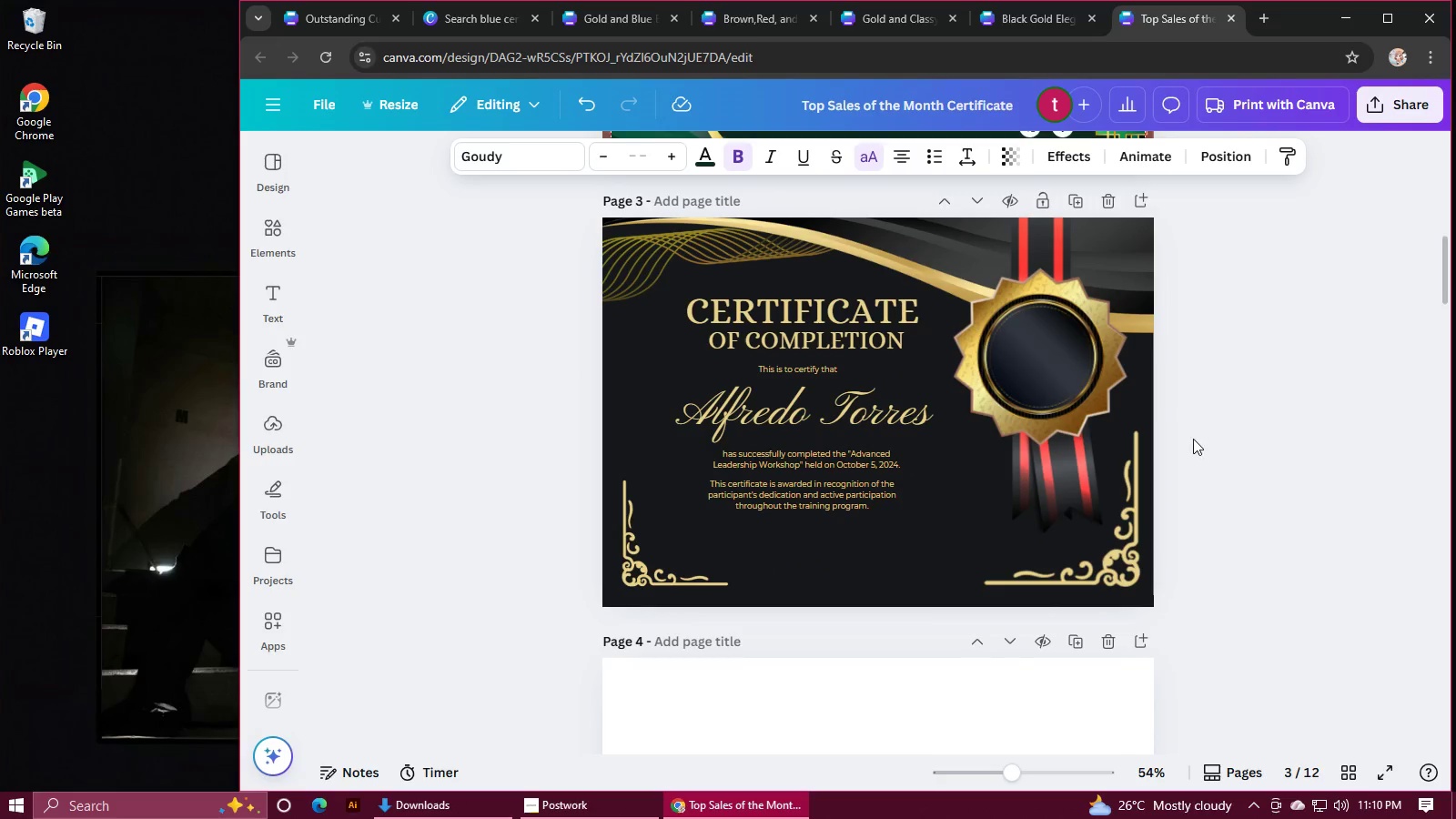 
key(Control+V)
 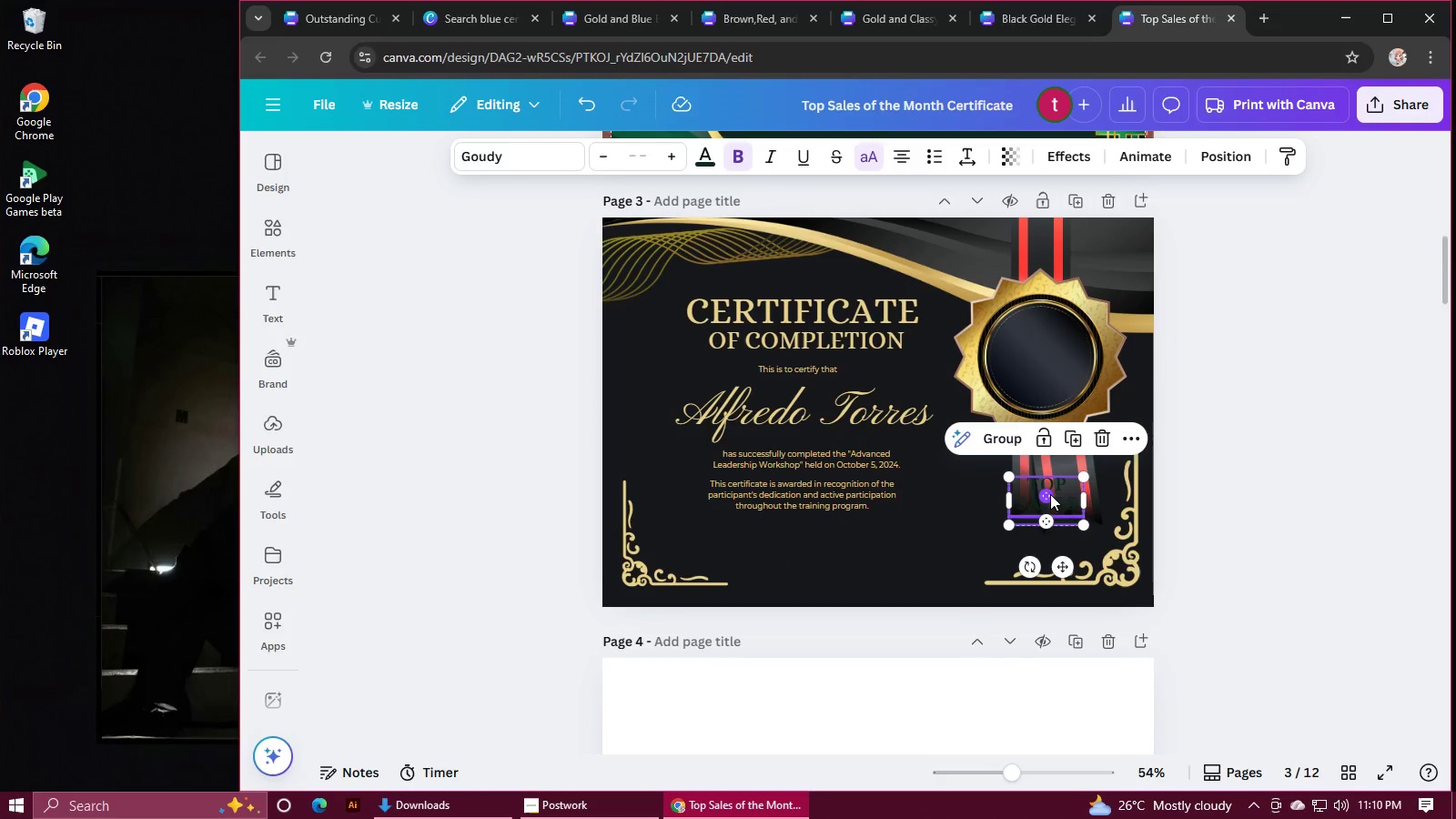 
left_click_drag(start_coordinate=[1057, 492], to_coordinate=[1046, 354])
 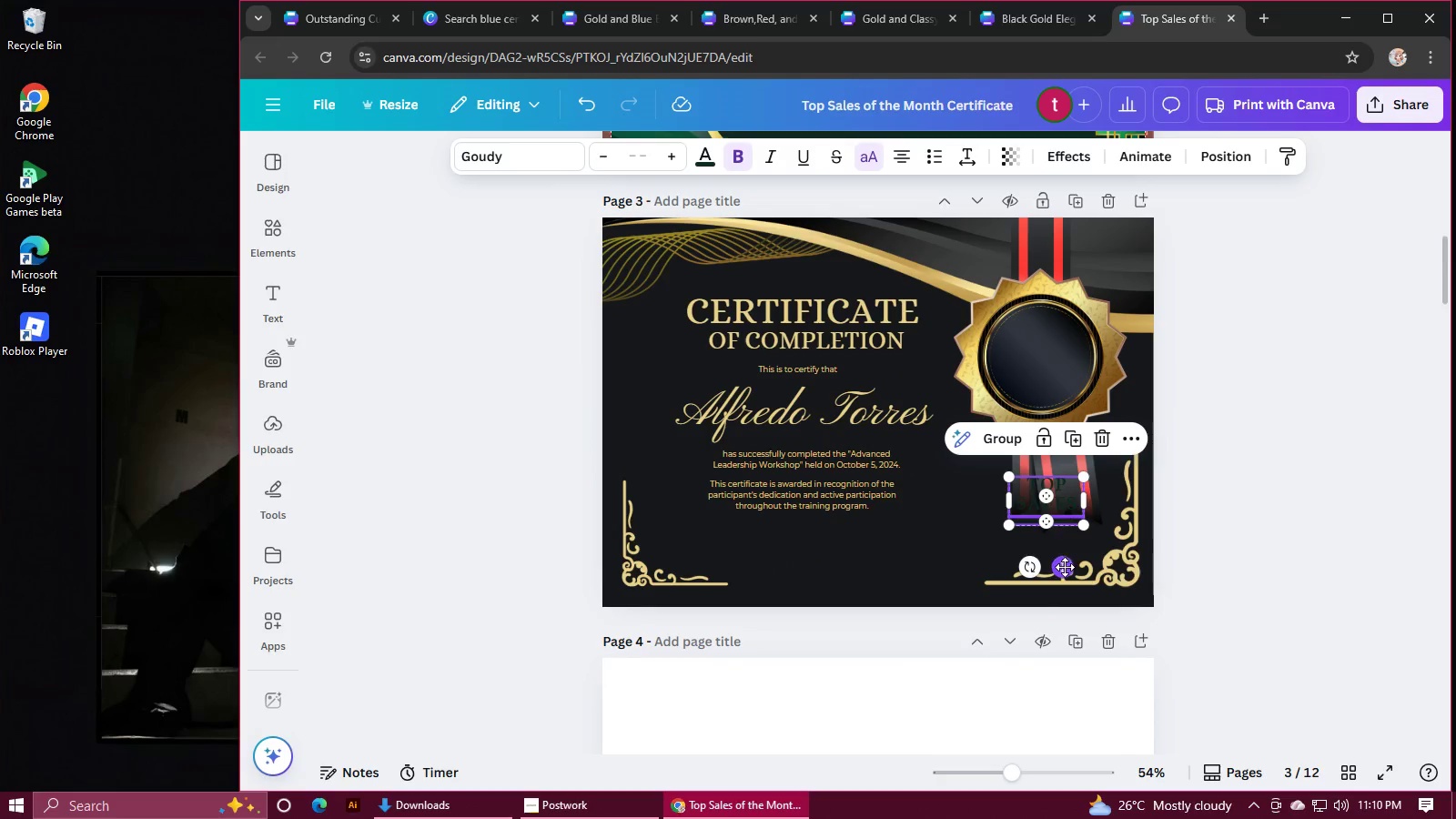 
left_click_drag(start_coordinate=[1062, 571], to_coordinate=[1052, 420])
 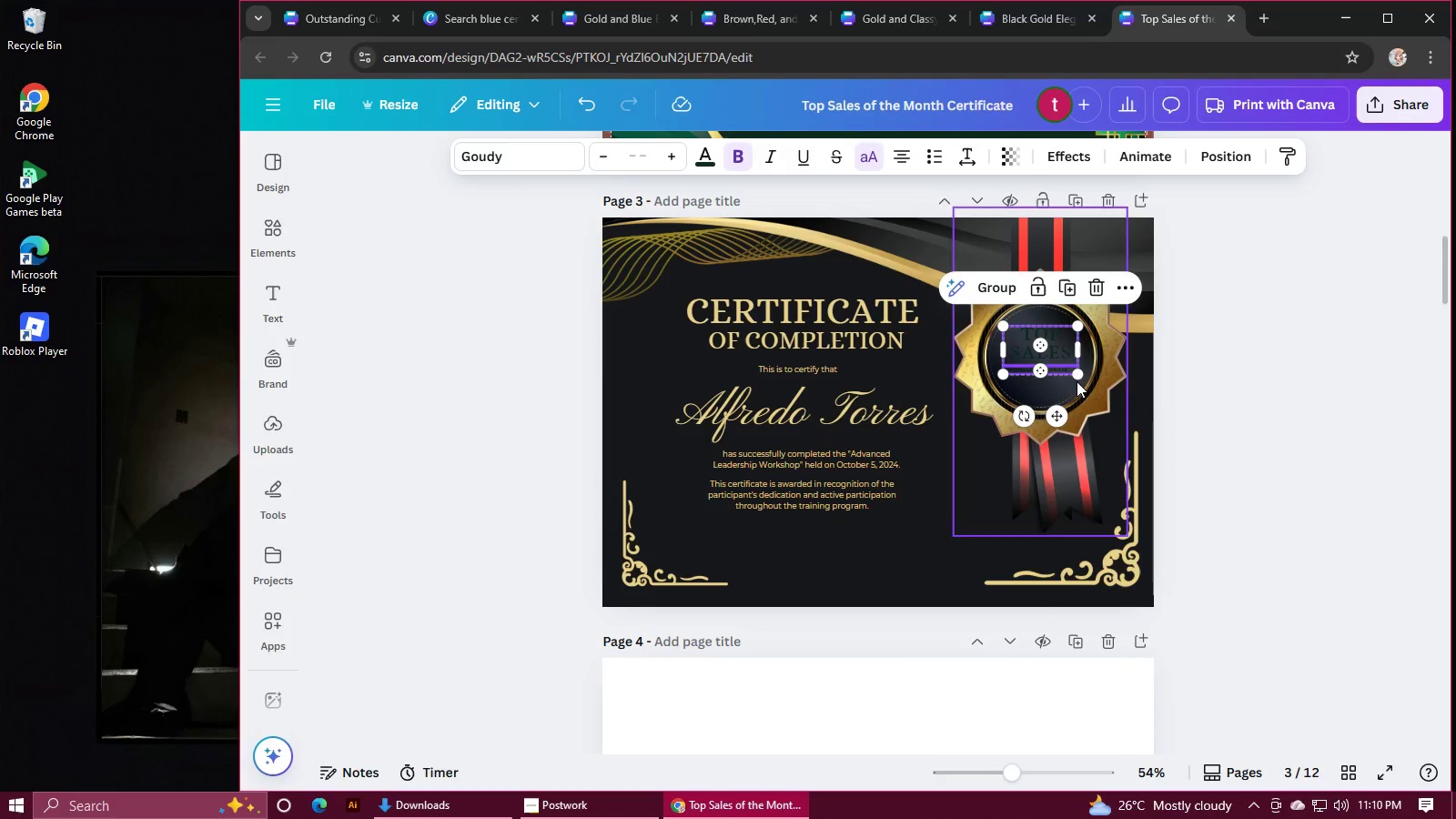 
left_click_drag(start_coordinate=[1077, 381], to_coordinate=[1089, 400])
 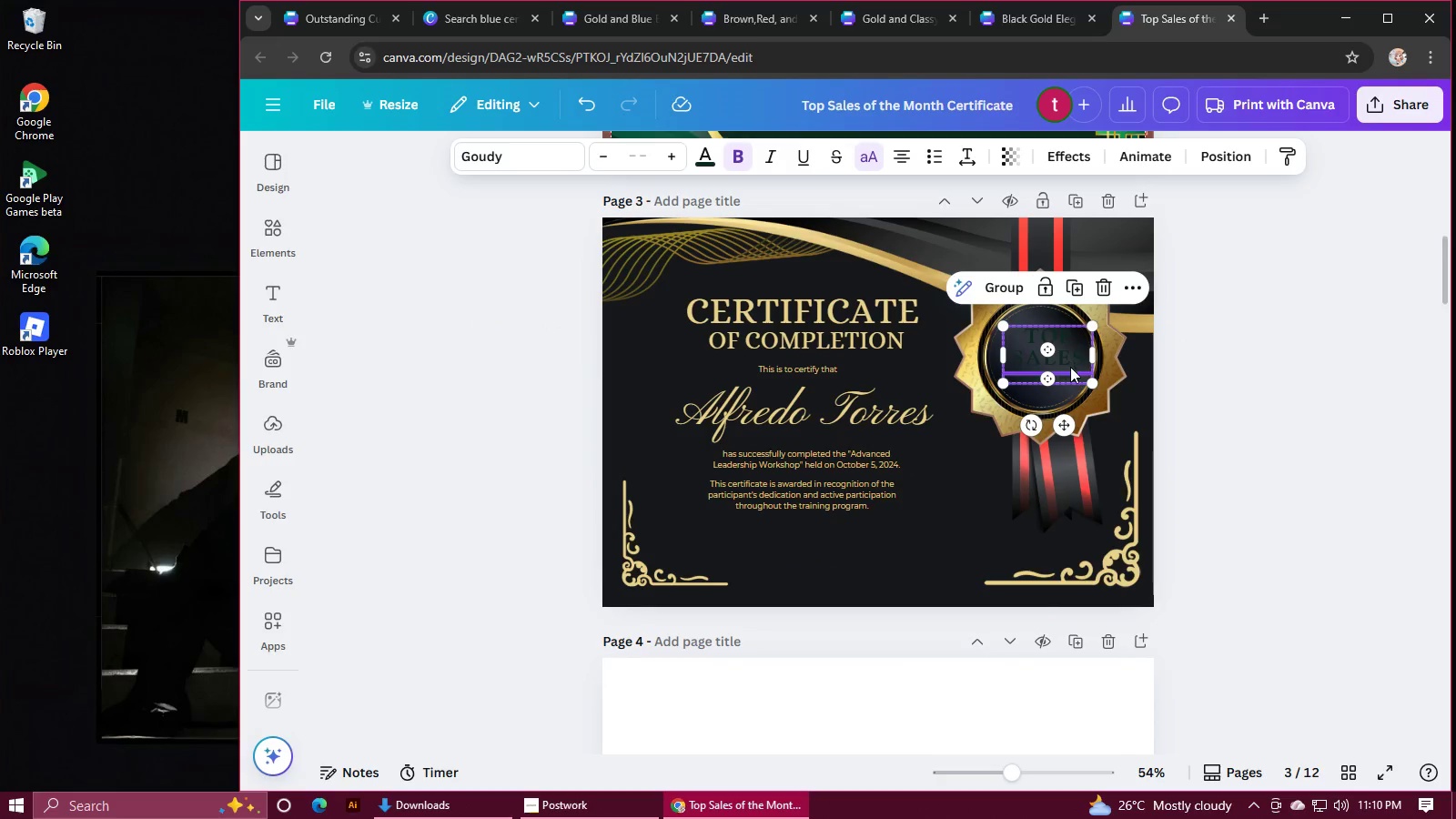 
left_click_drag(start_coordinate=[1071, 369], to_coordinate=[1060, 370])
 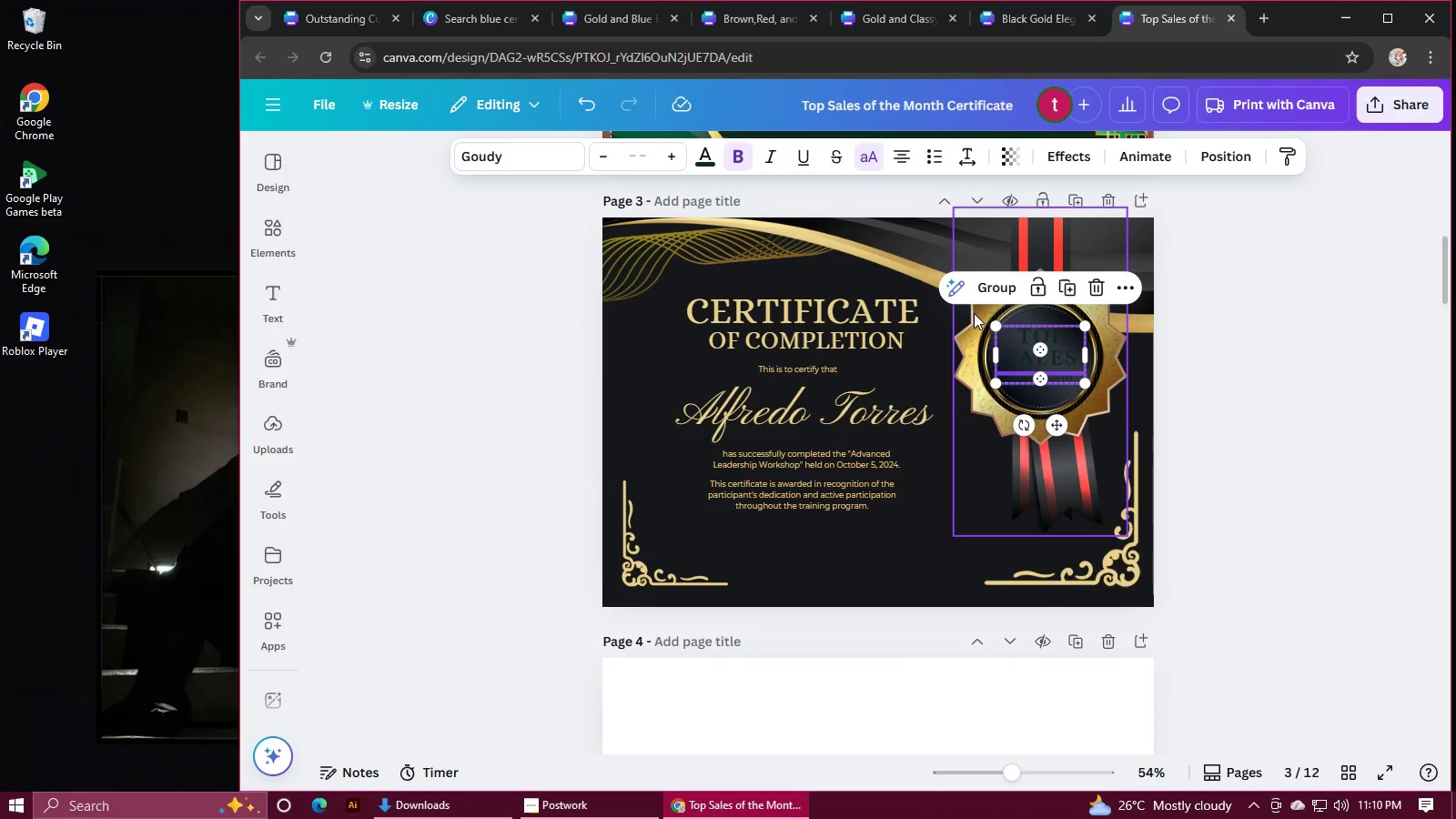 
left_click([800, 297])
 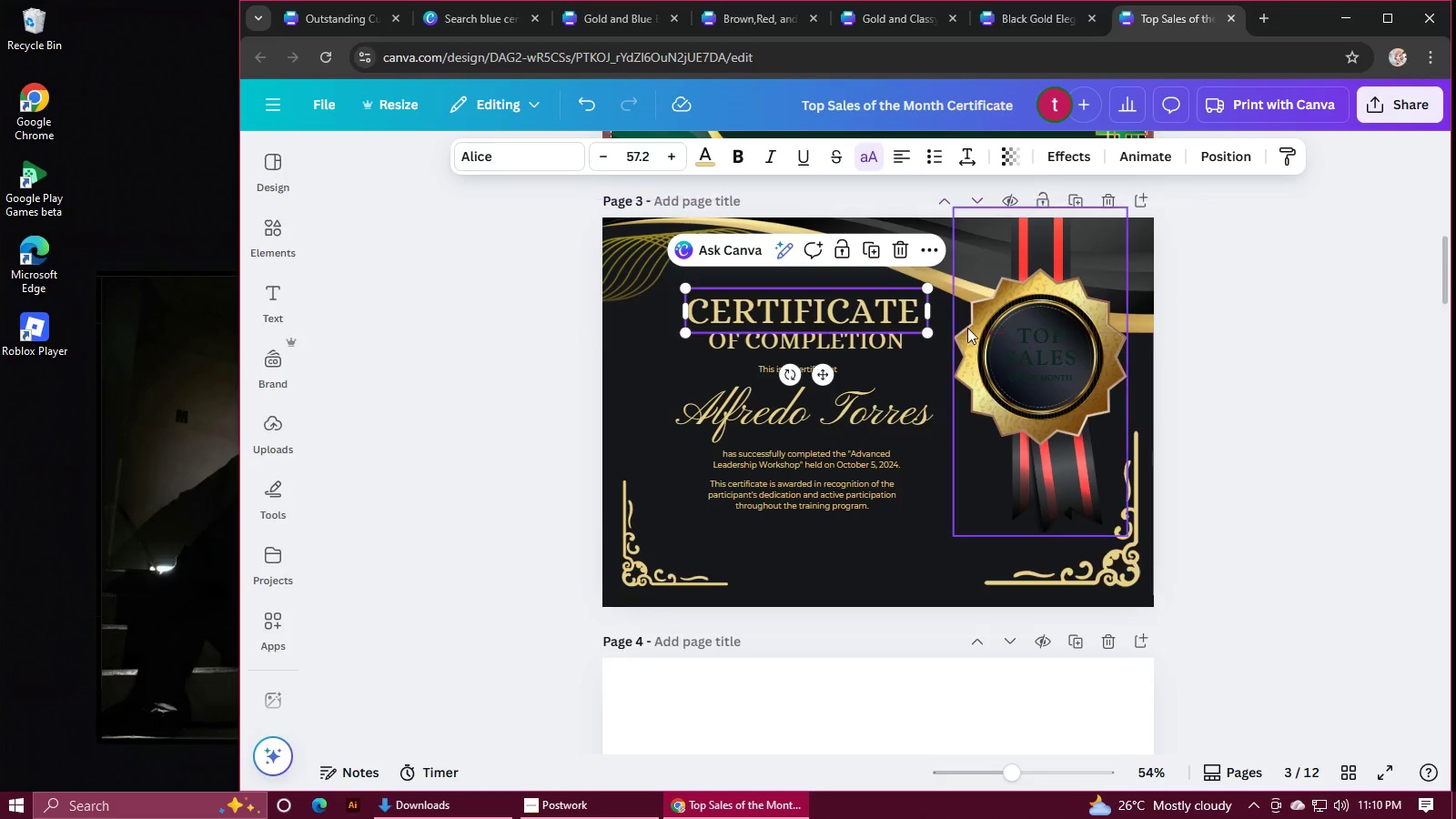 
left_click([1029, 329])
 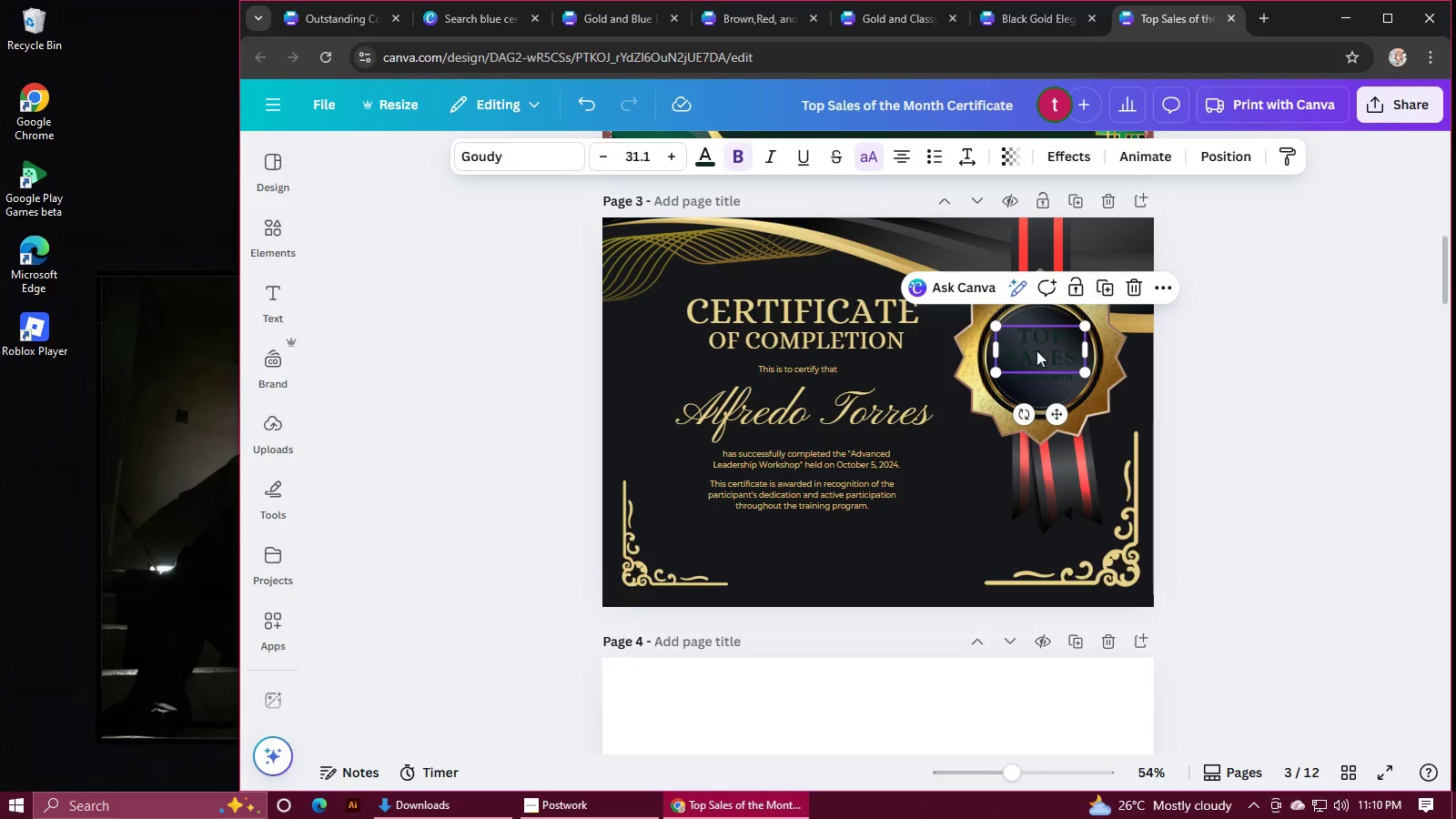 
hold_key(key=ShiftLeft, duration=1.1)
left_click([1036, 379])
 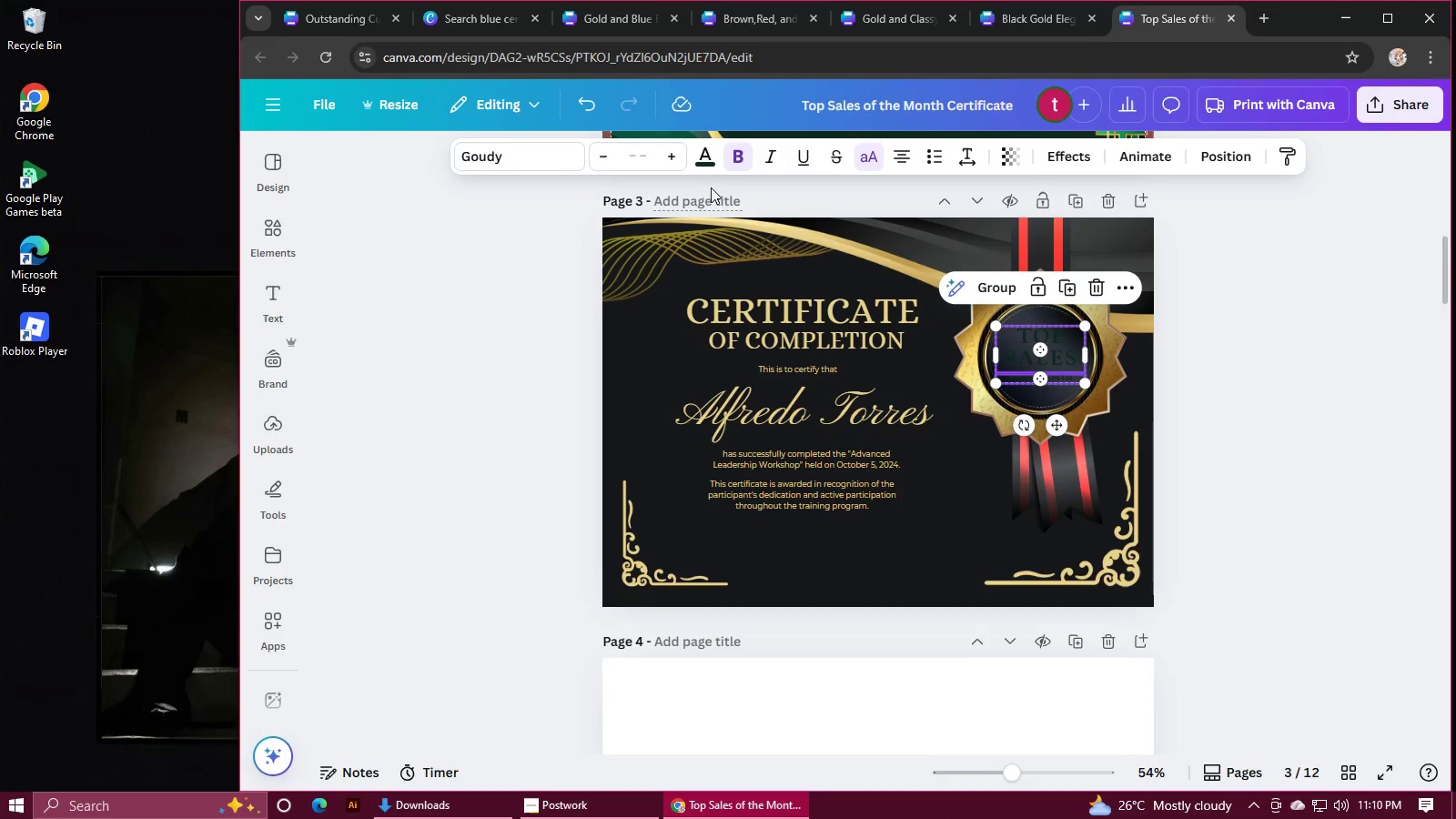 
left_click([709, 168])
 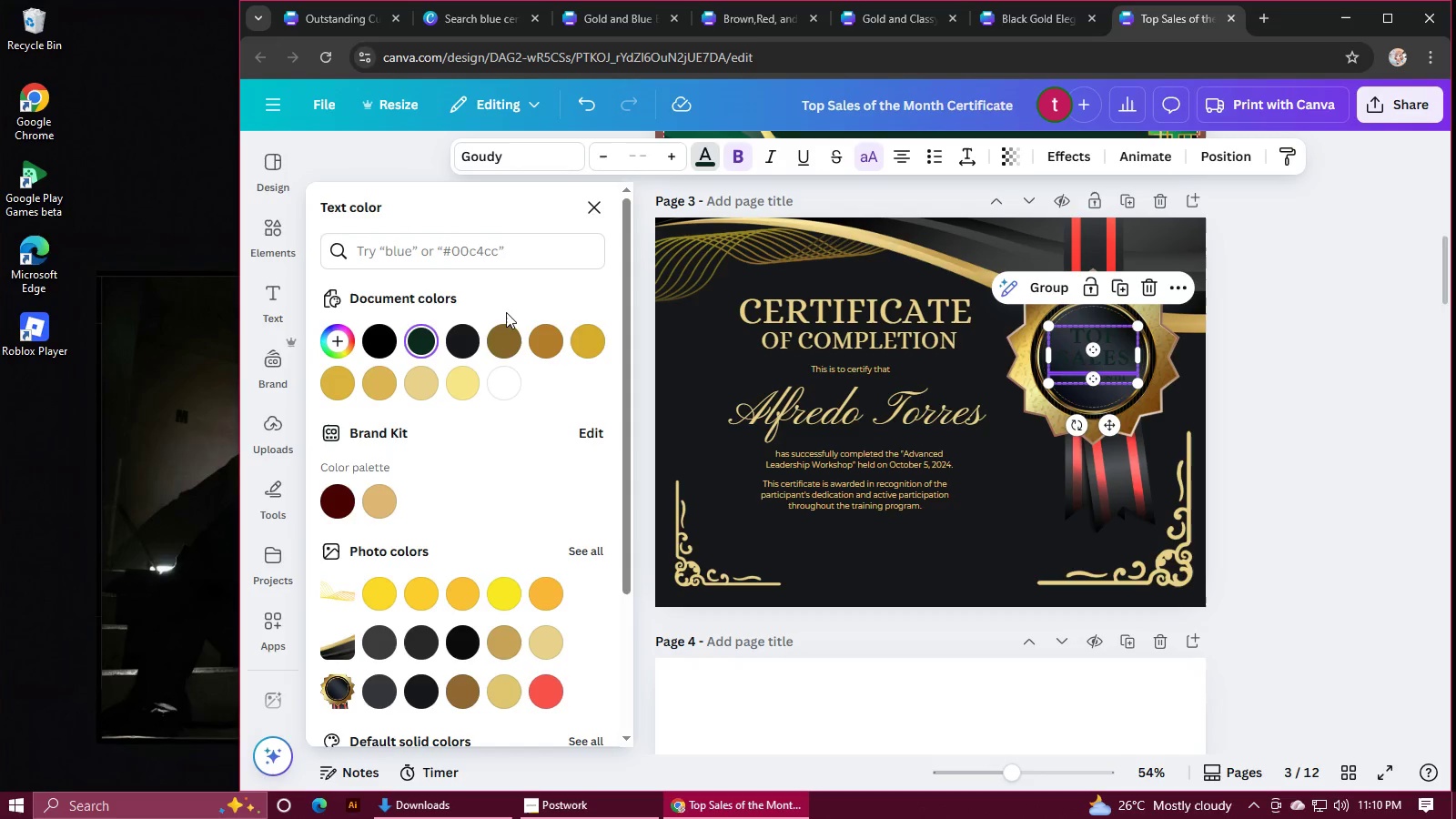 
left_click([422, 389])
 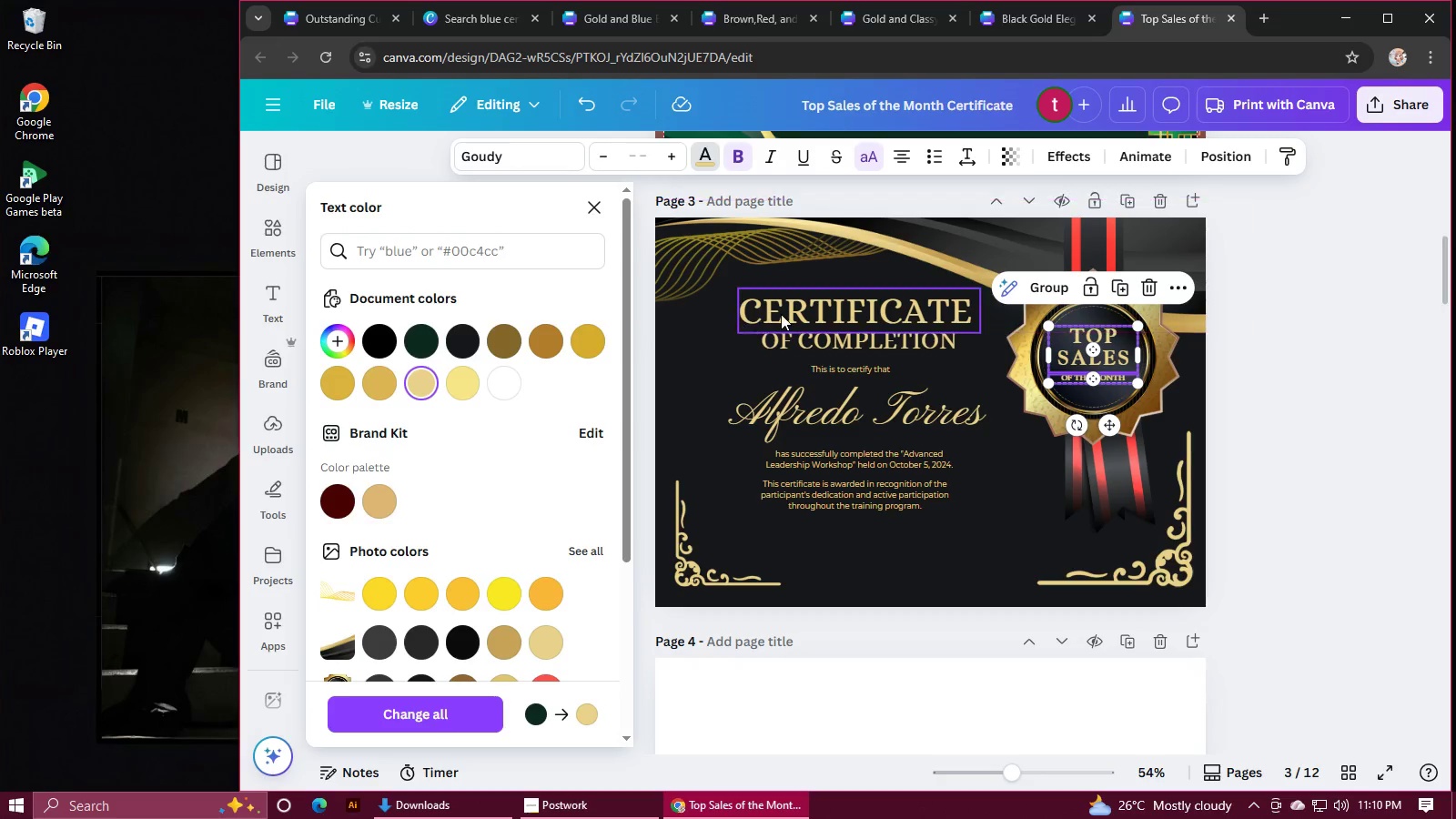 
left_click([782, 314])
 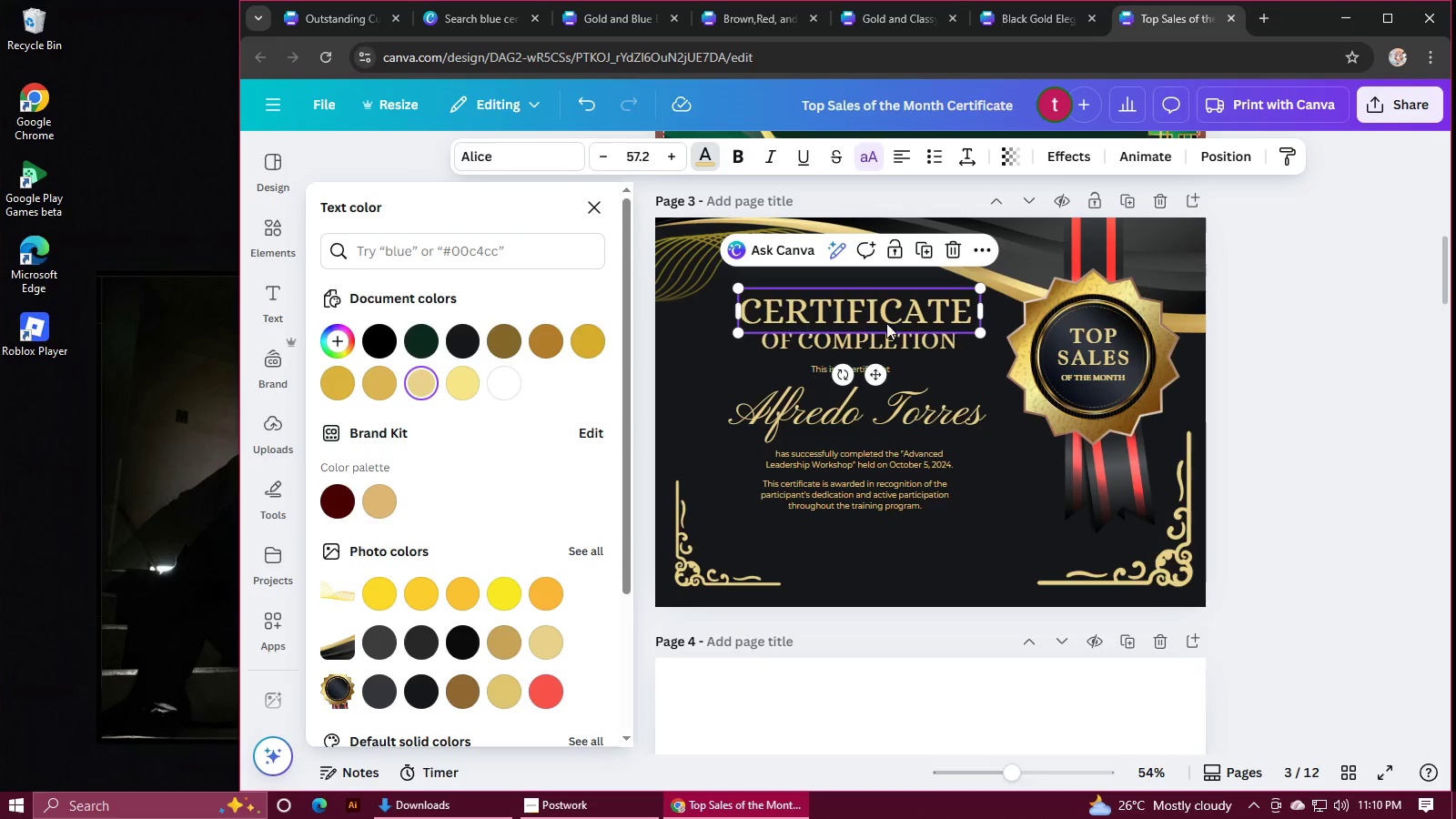 
left_click([1125, 344])
 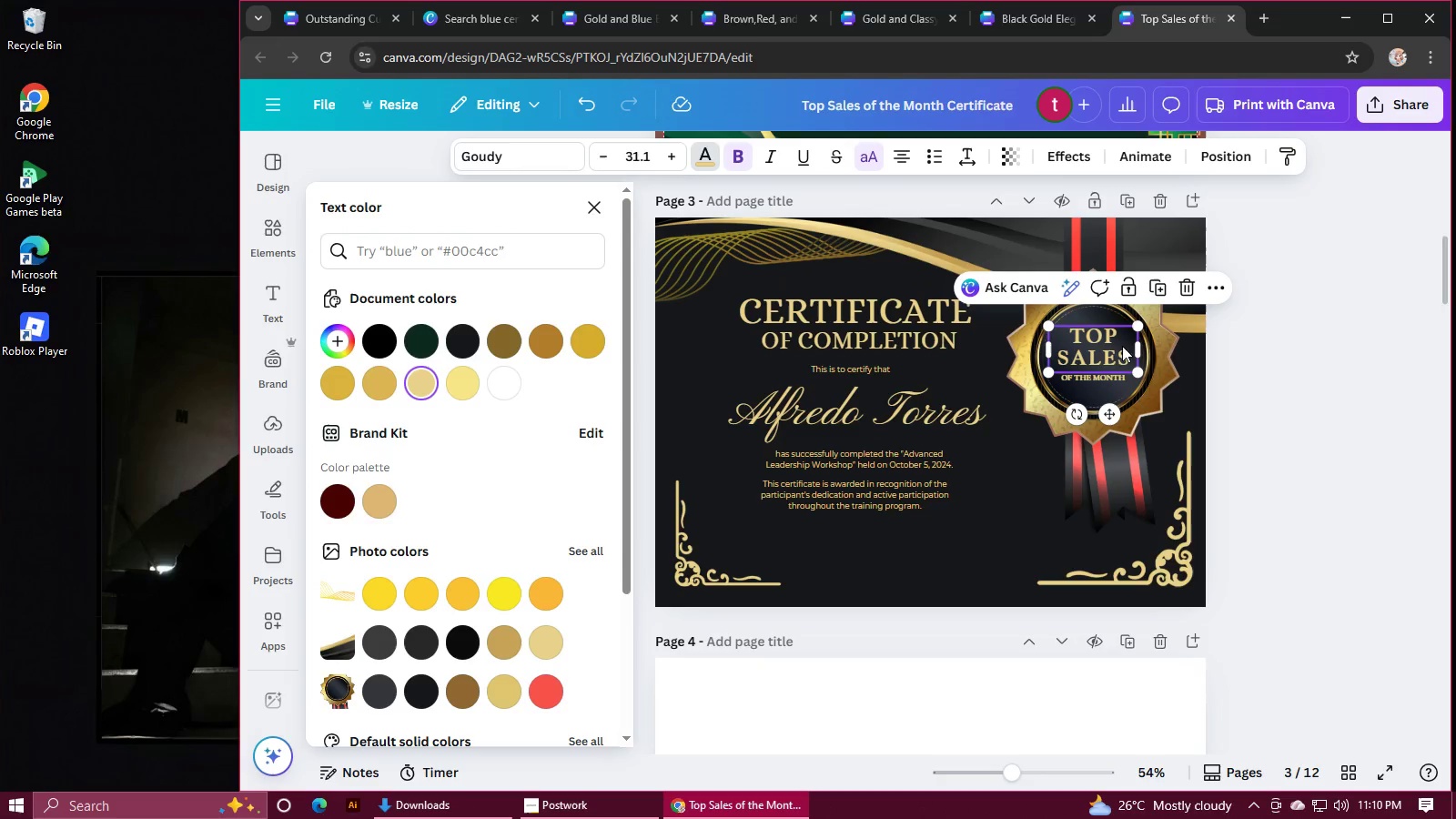 
hold_key(key=ShiftLeft, duration=1.01)
 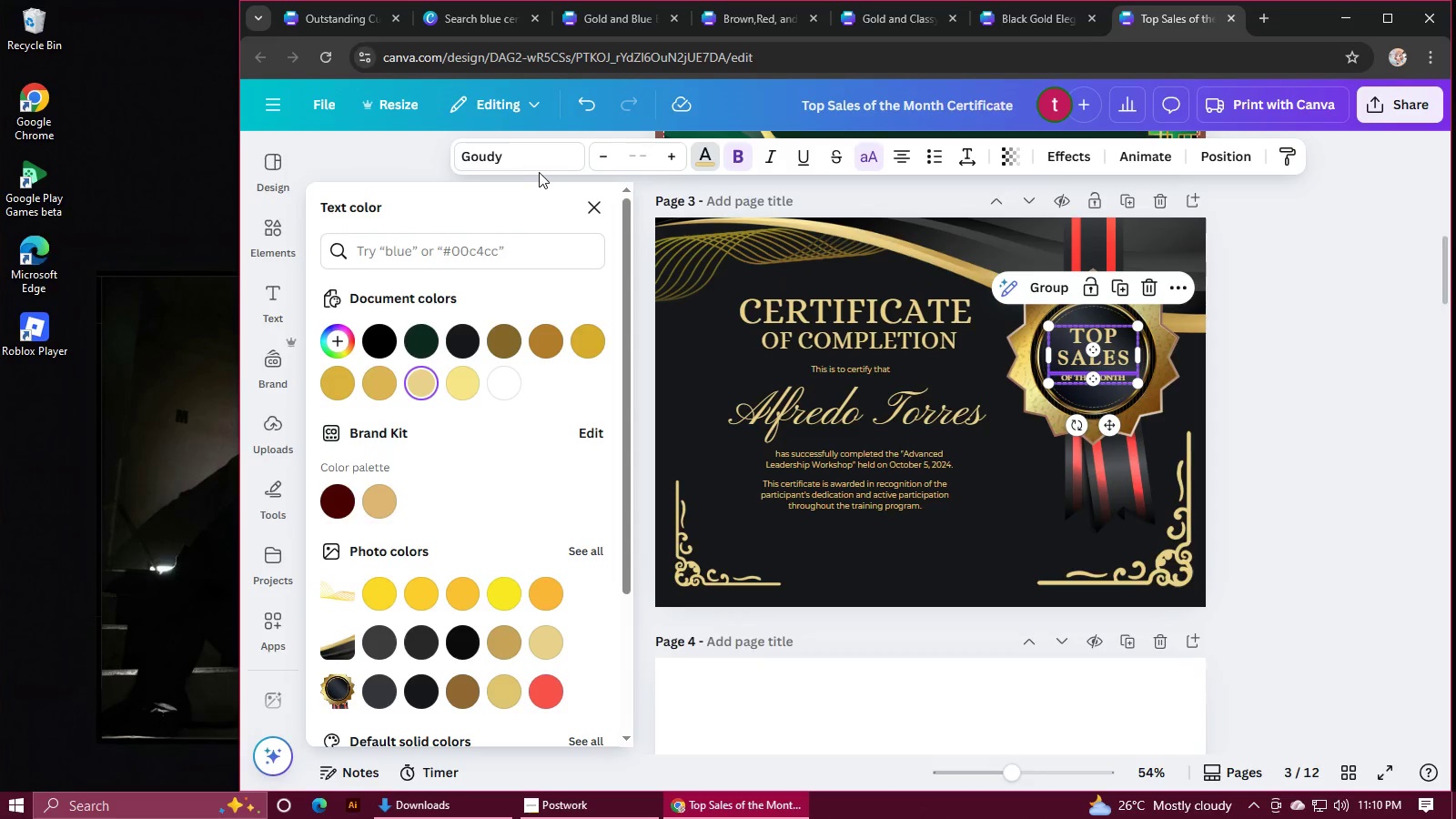 
double_click([531, 163])
 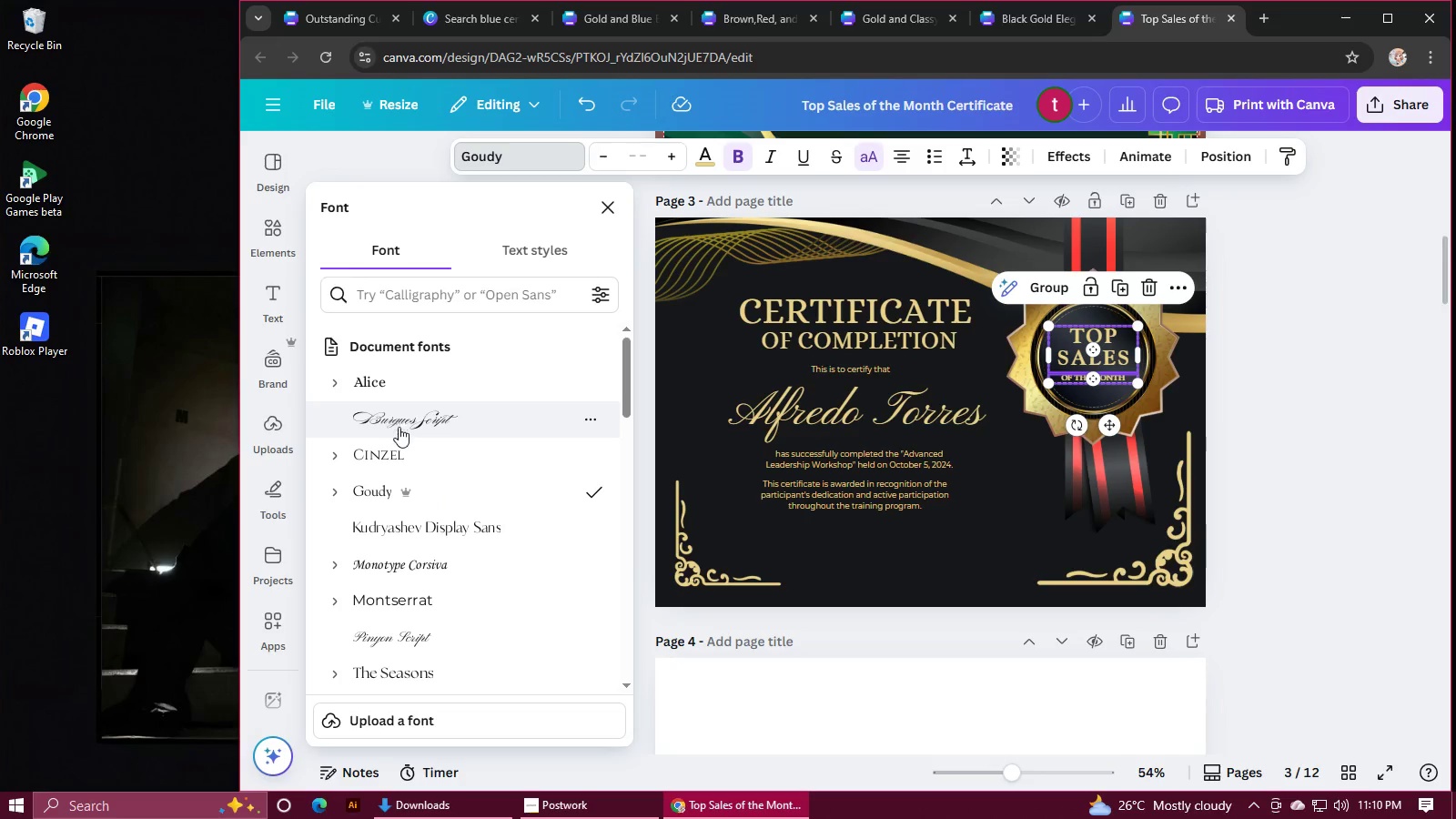 
scroll: coordinate [414, 459], scroll_direction: down, amount: 2.0
 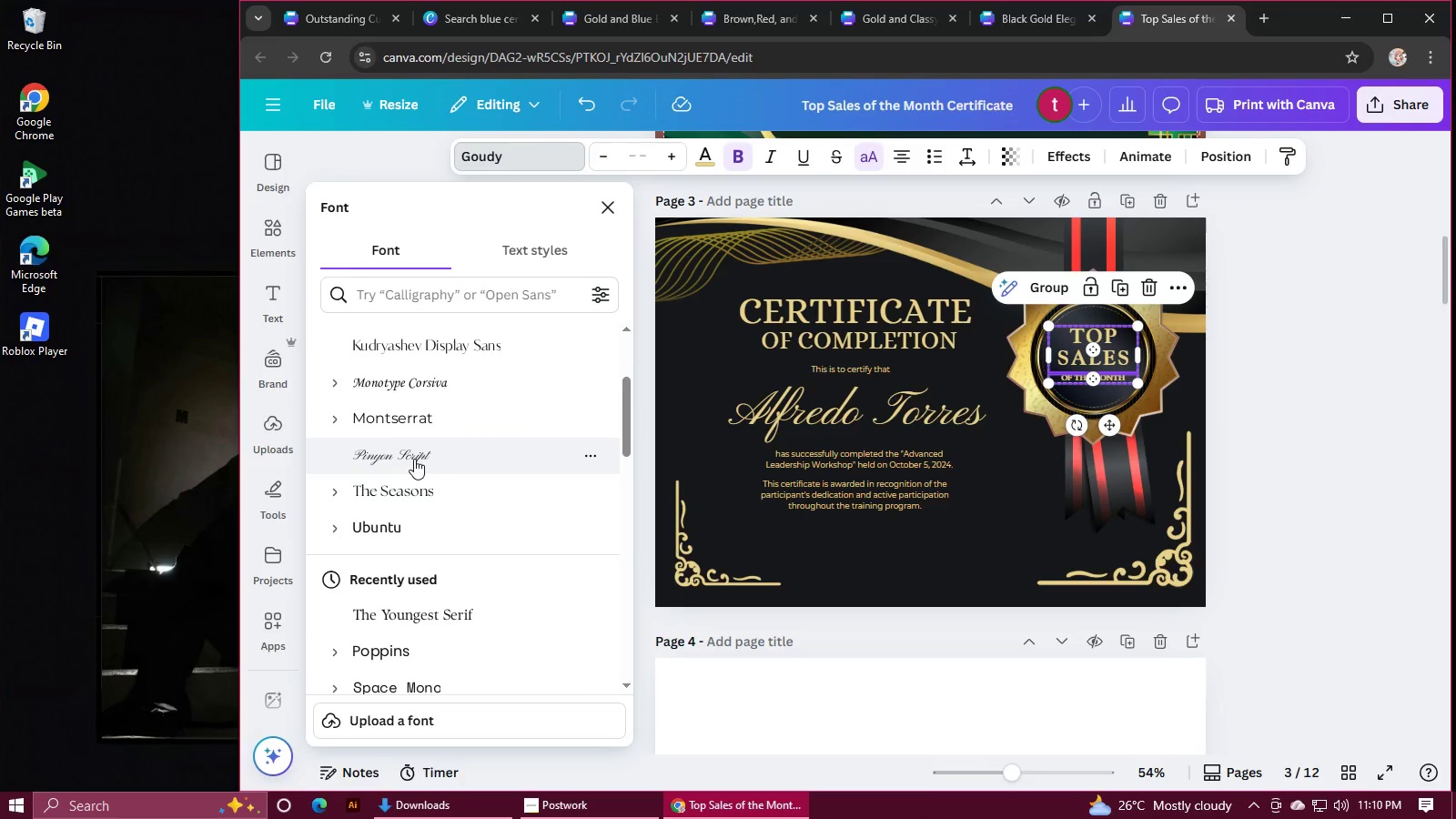 
scroll: coordinate [414, 459], scroll_direction: up, amount: 5.0
 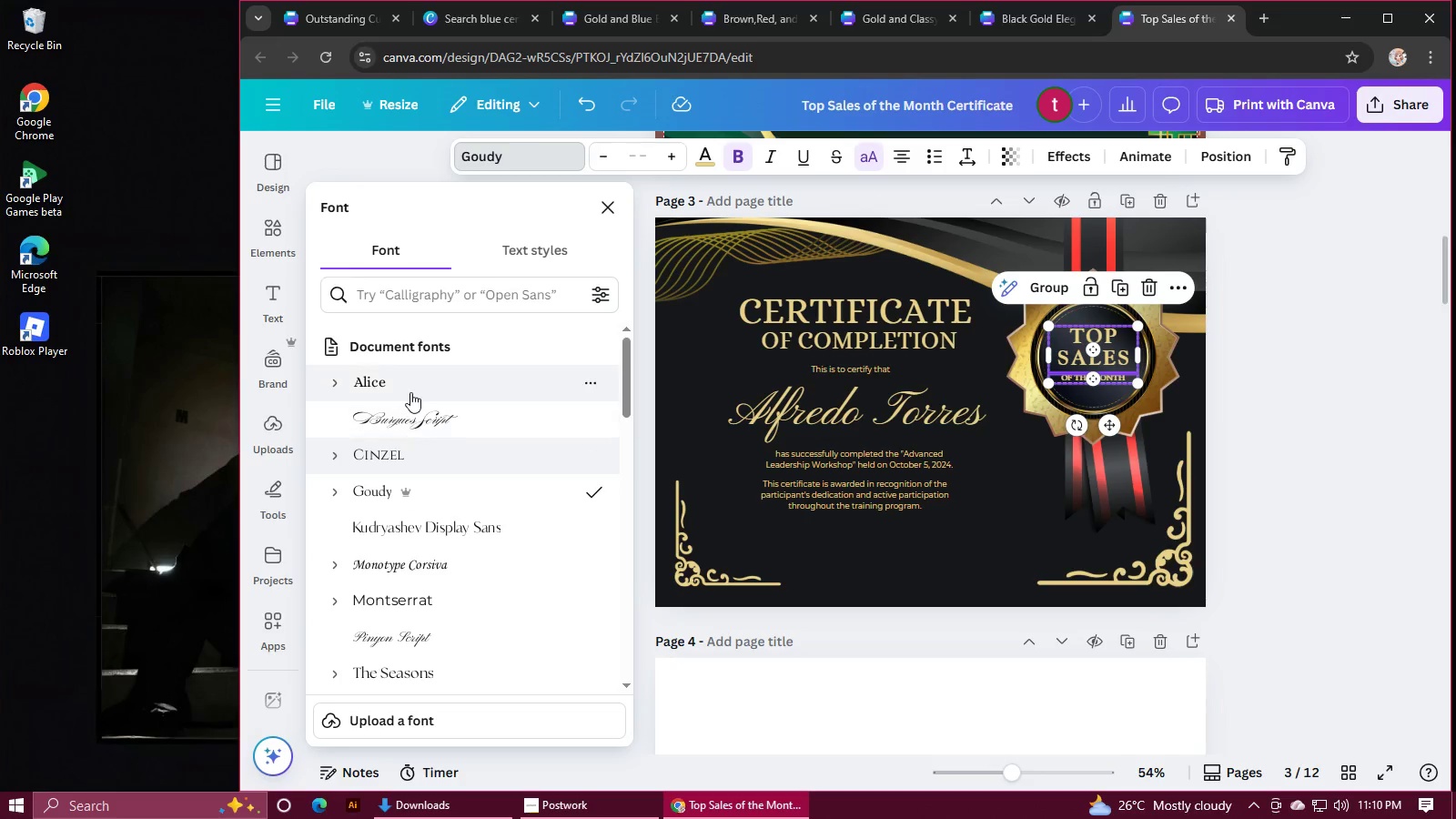 
left_click([410, 392])
 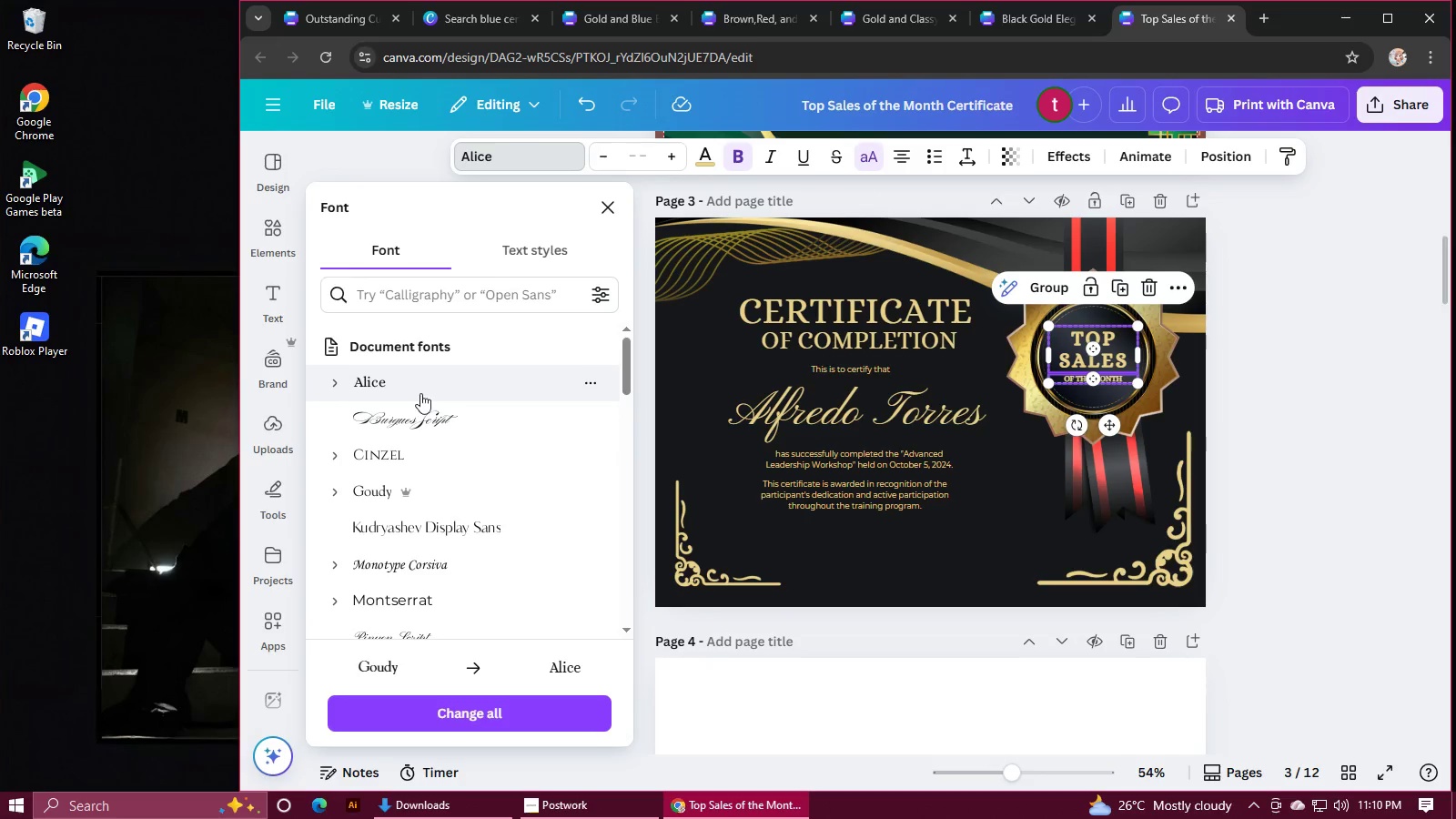 
left_click([1393, 428])
 